 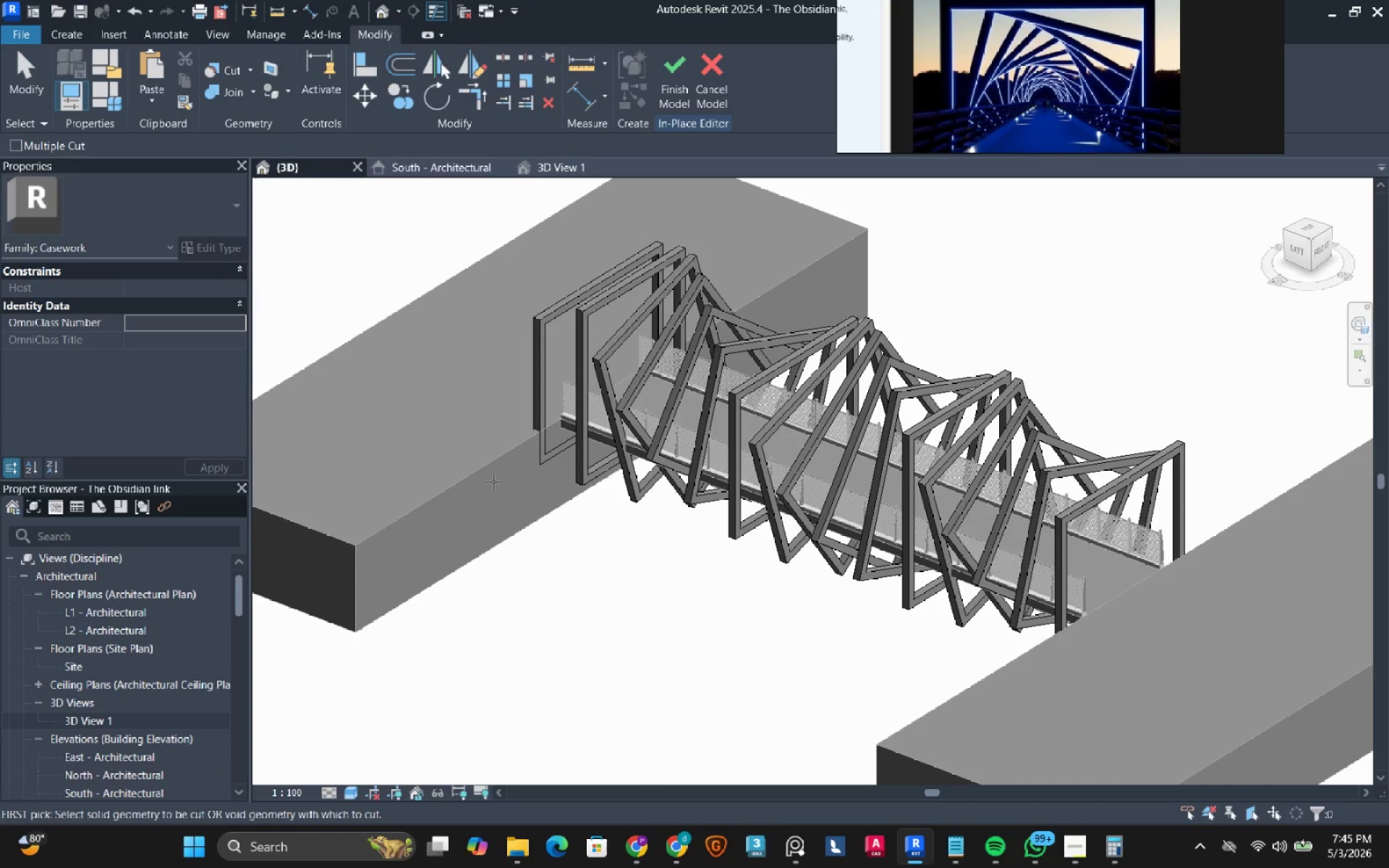 
left_click([697, 75])
 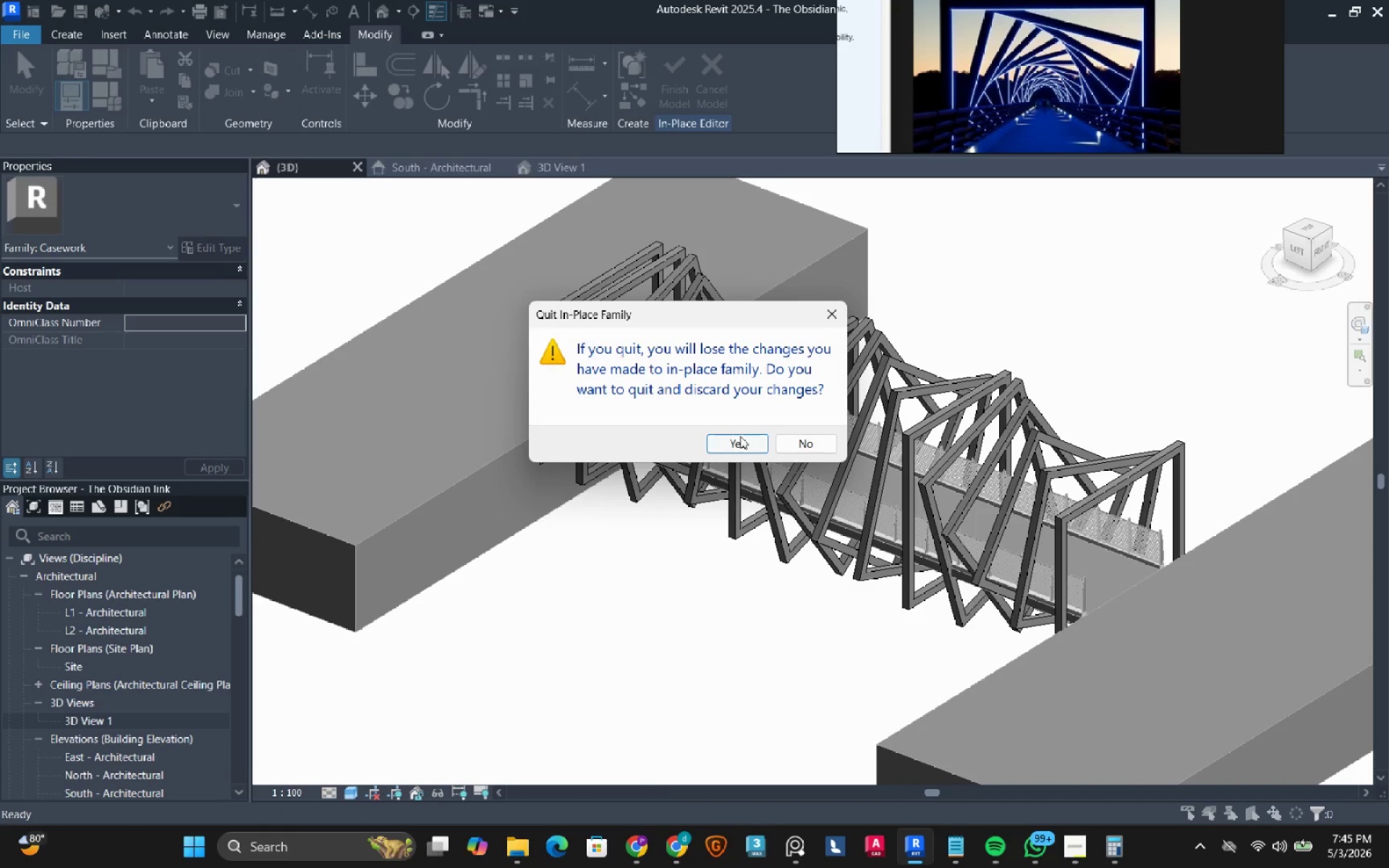 
left_click([740, 442])
 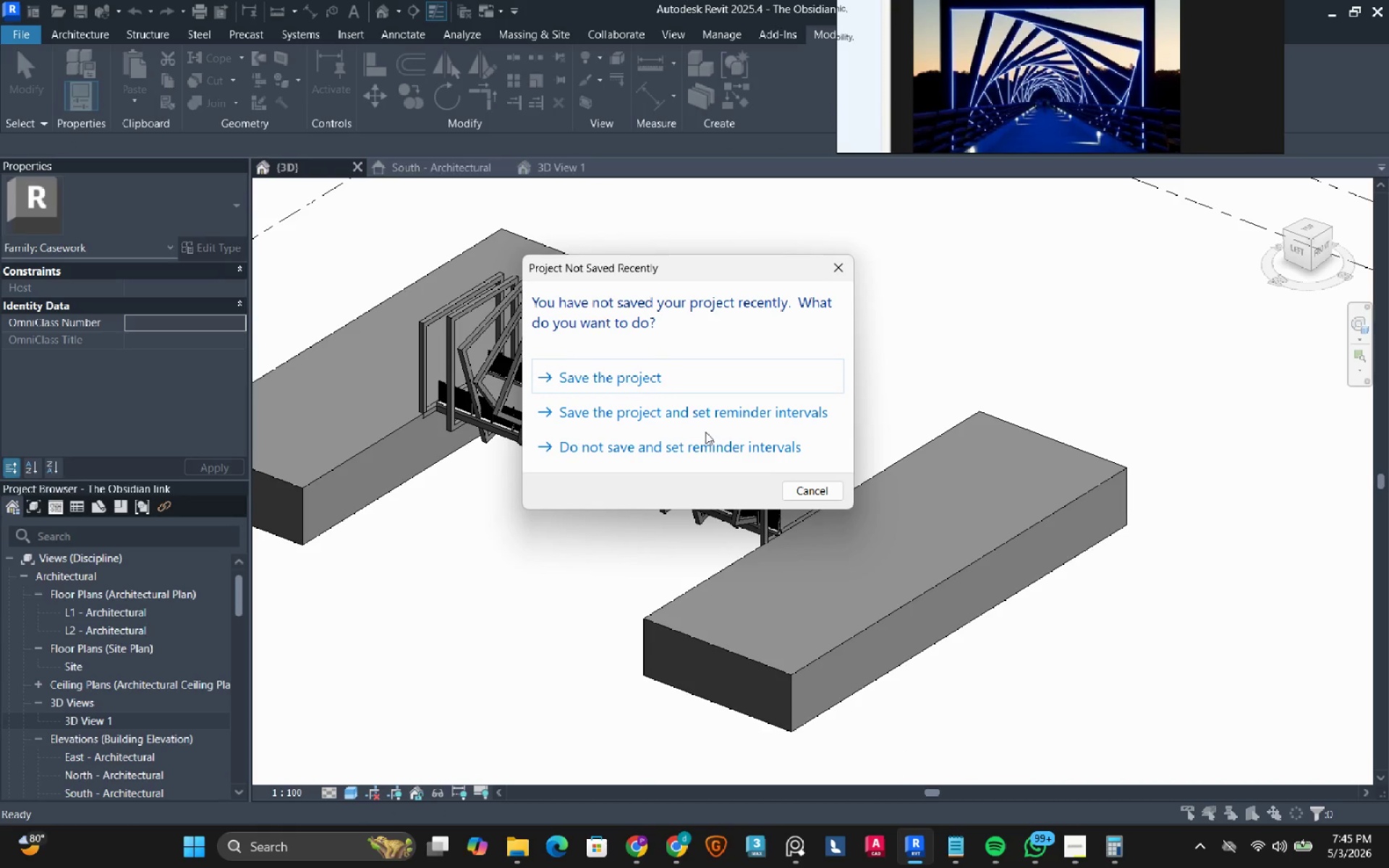 
left_click([683, 384])
 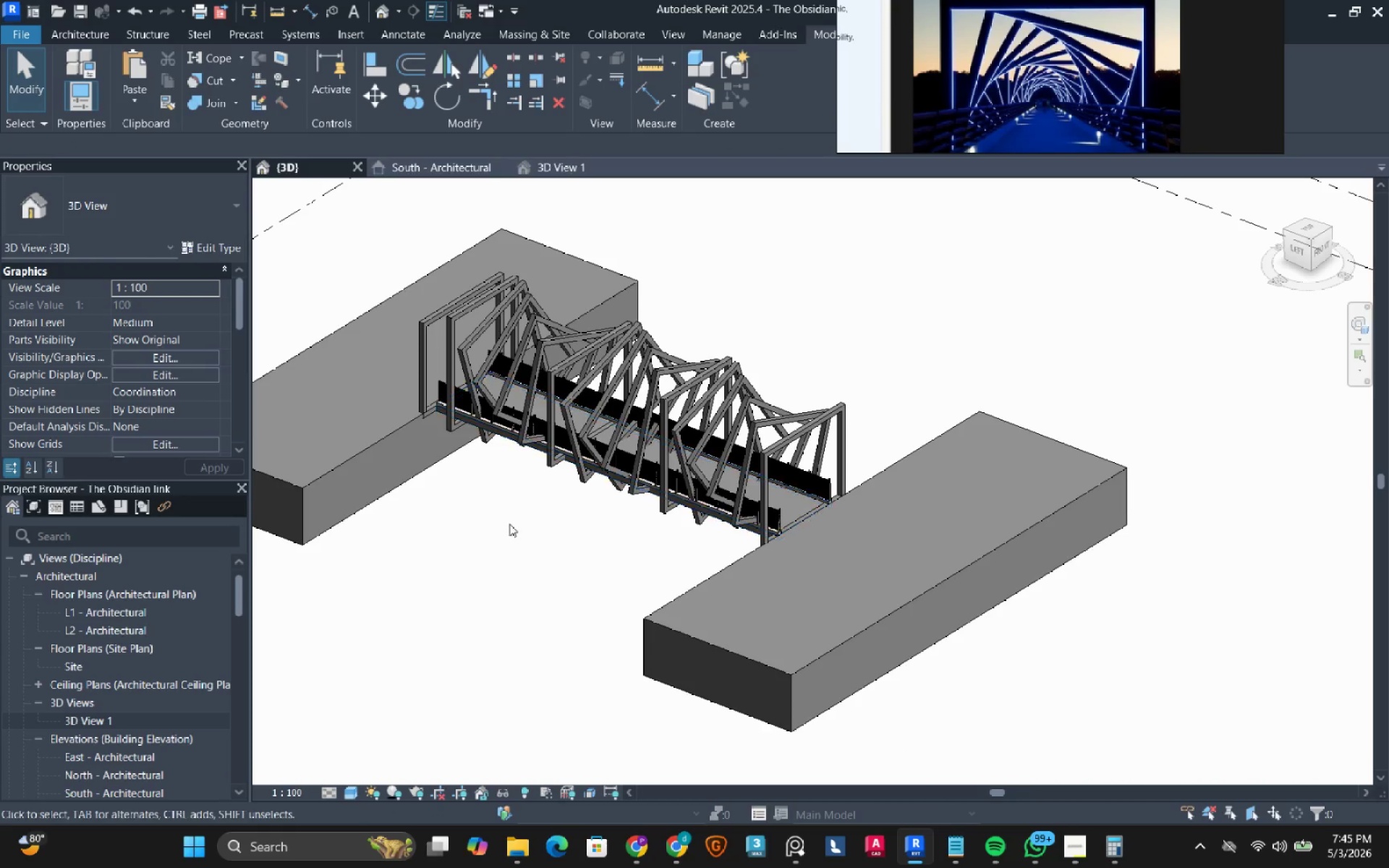 
left_click([626, 336])
 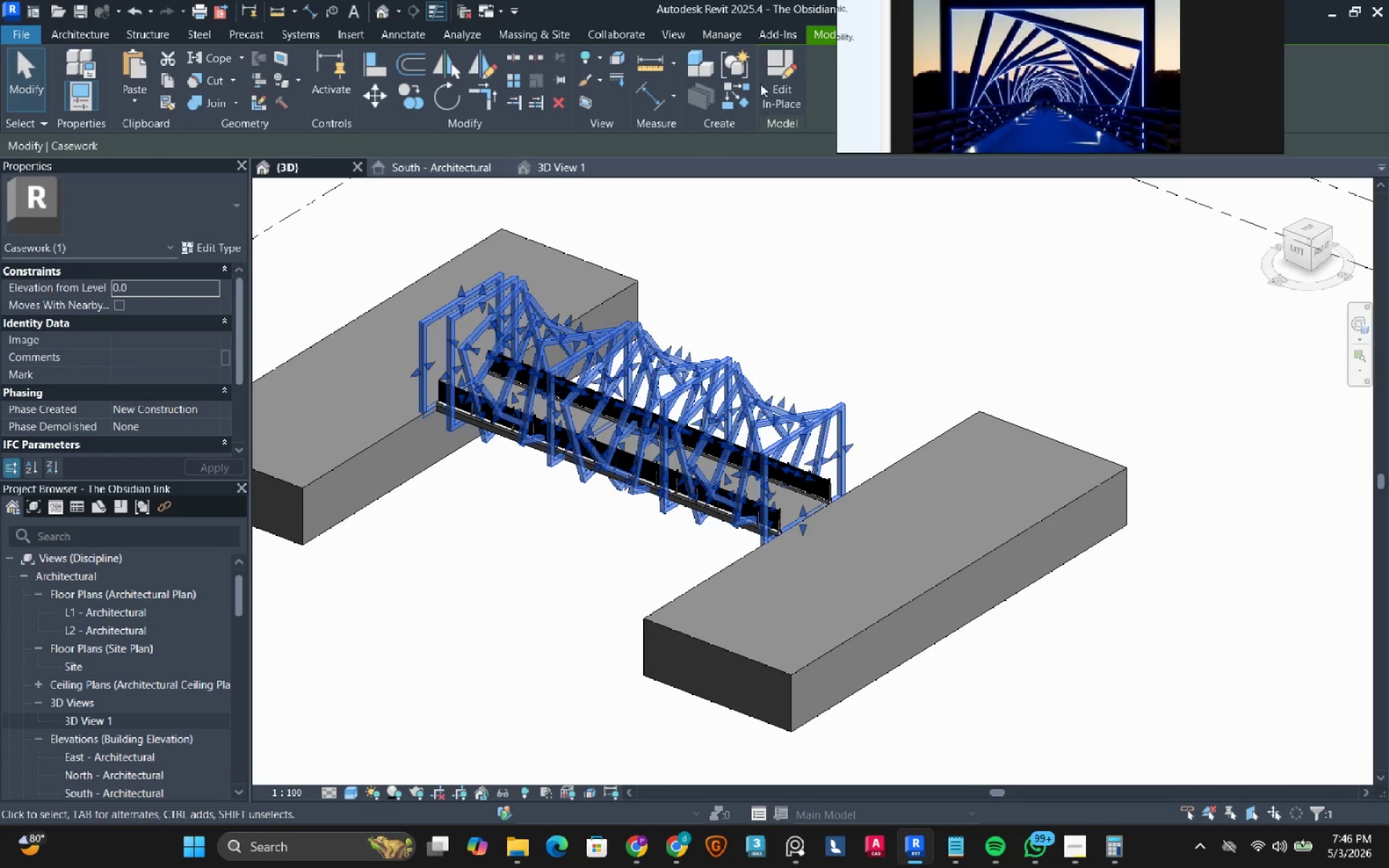 
left_click([765, 80])
 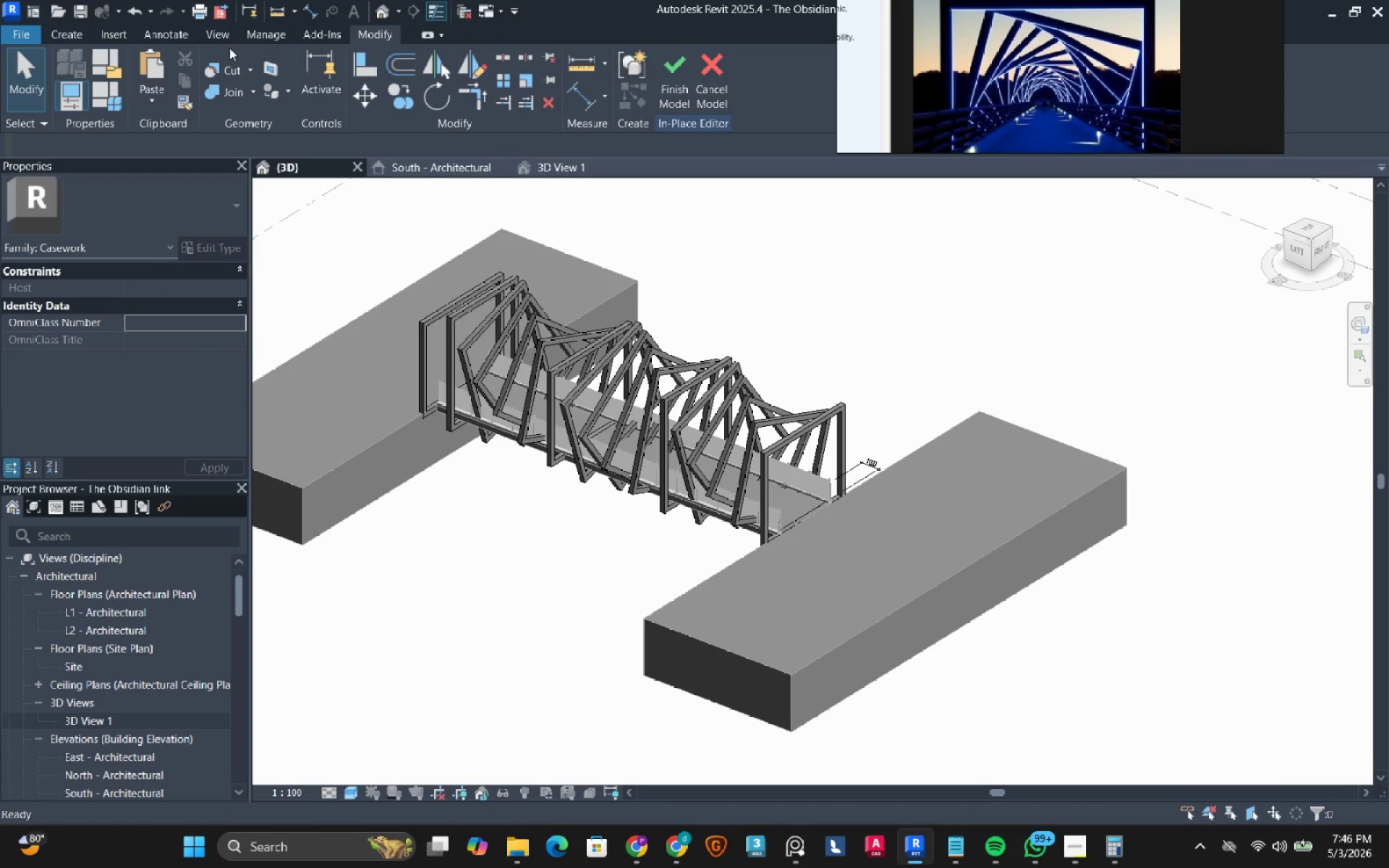 
left_click([71, 35])
 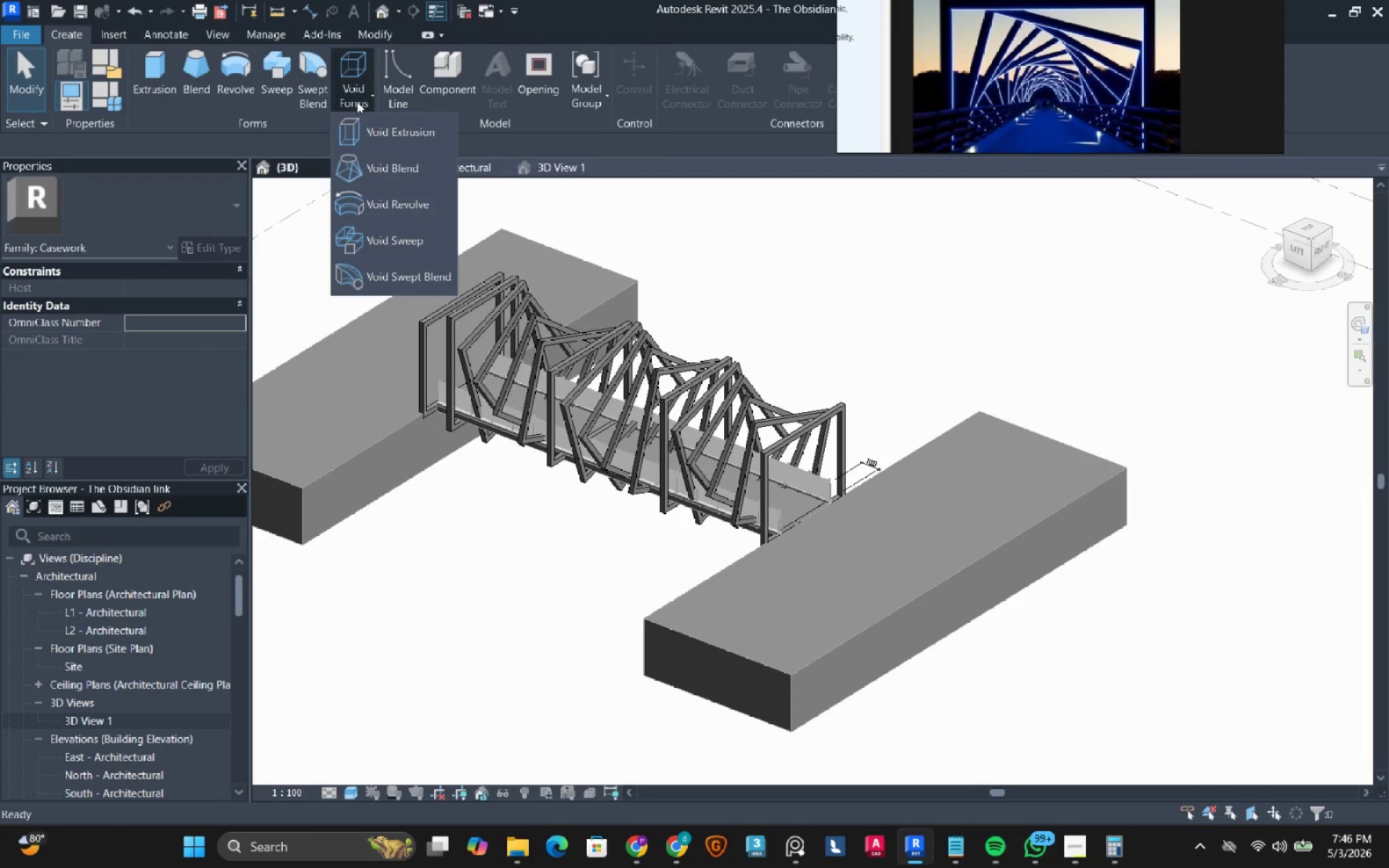 
double_click([370, 124])
 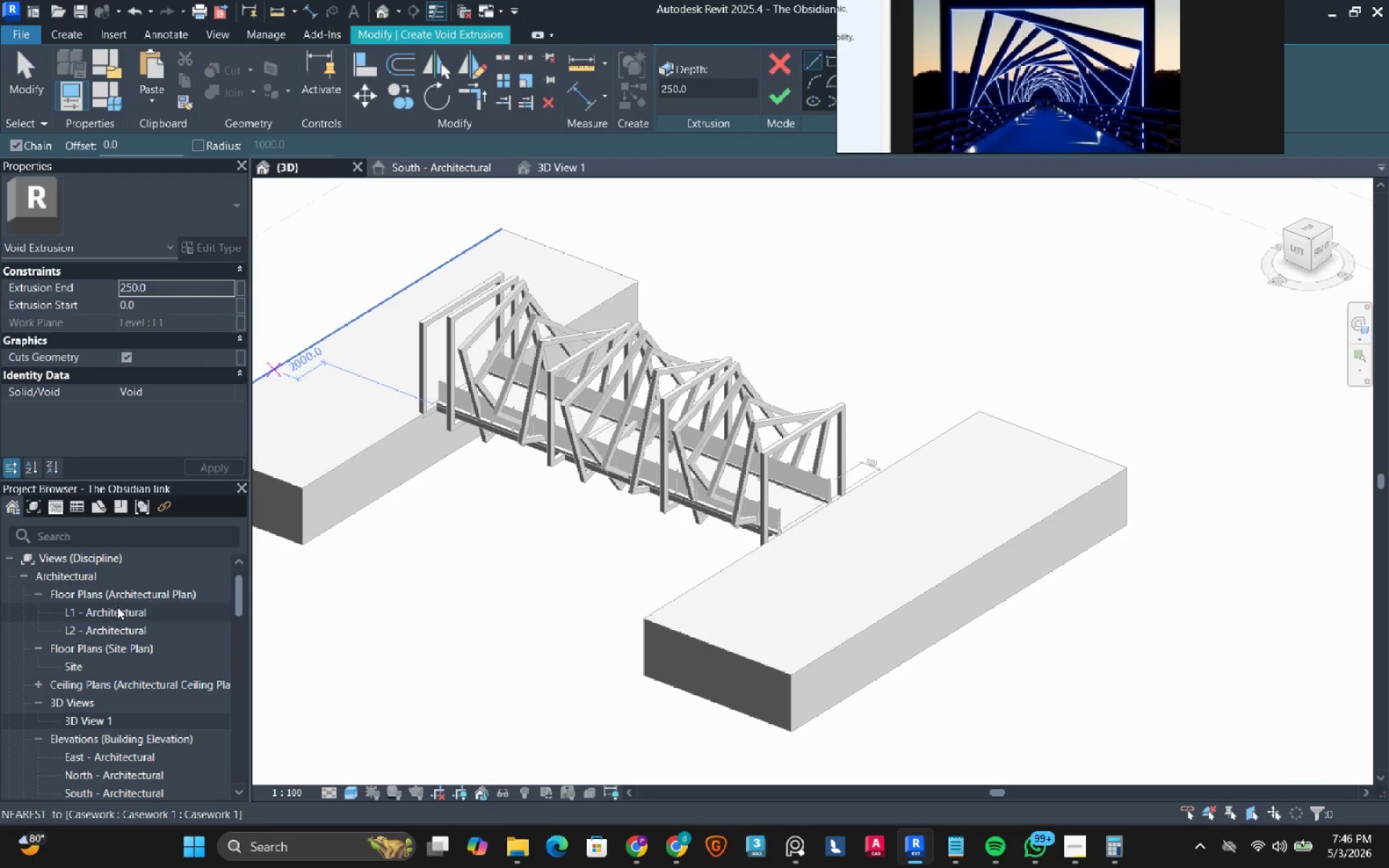 
double_click([112, 613])
 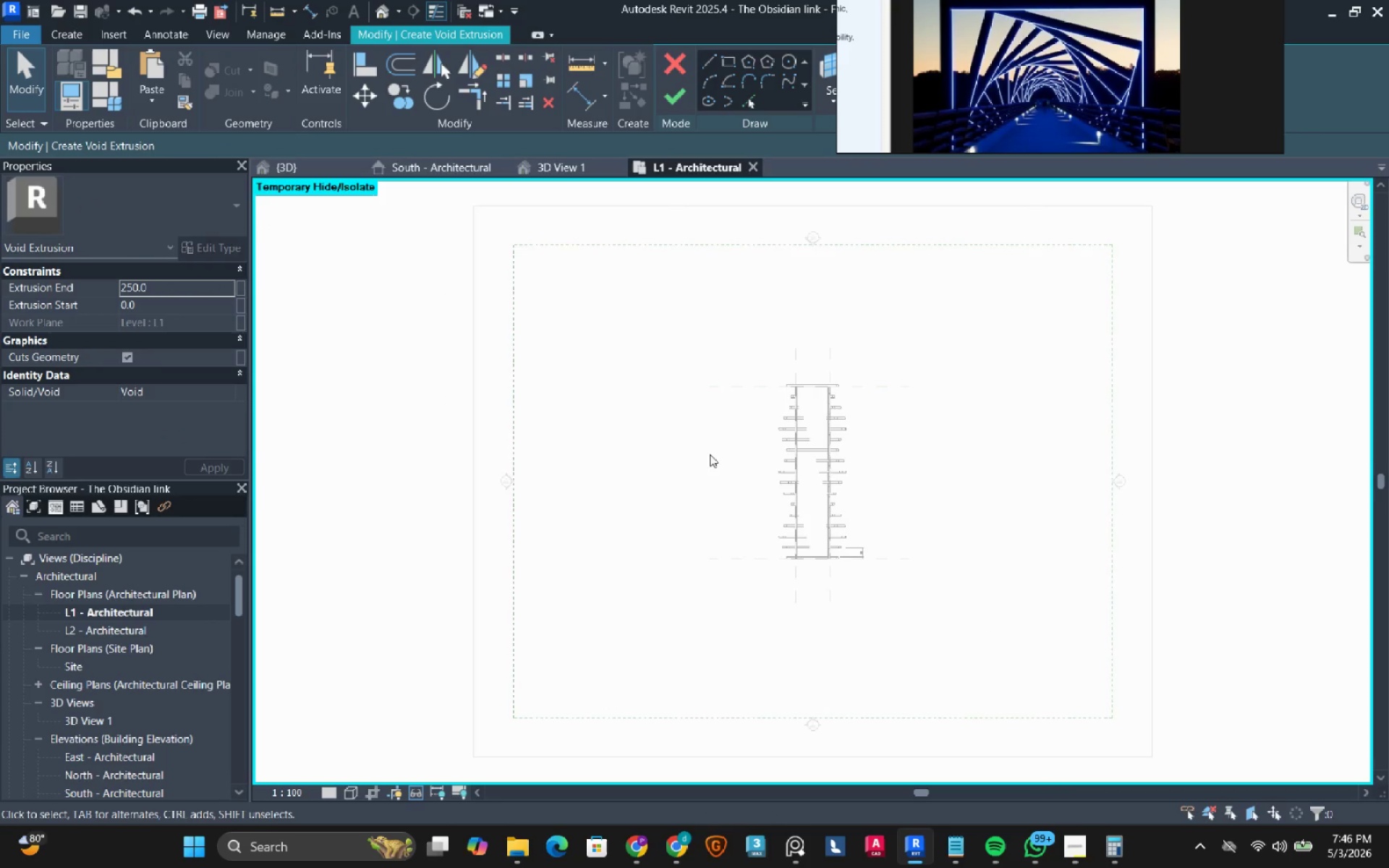 
scroll: coordinate [844, 442], scroll_direction: up, amount: 3.0
 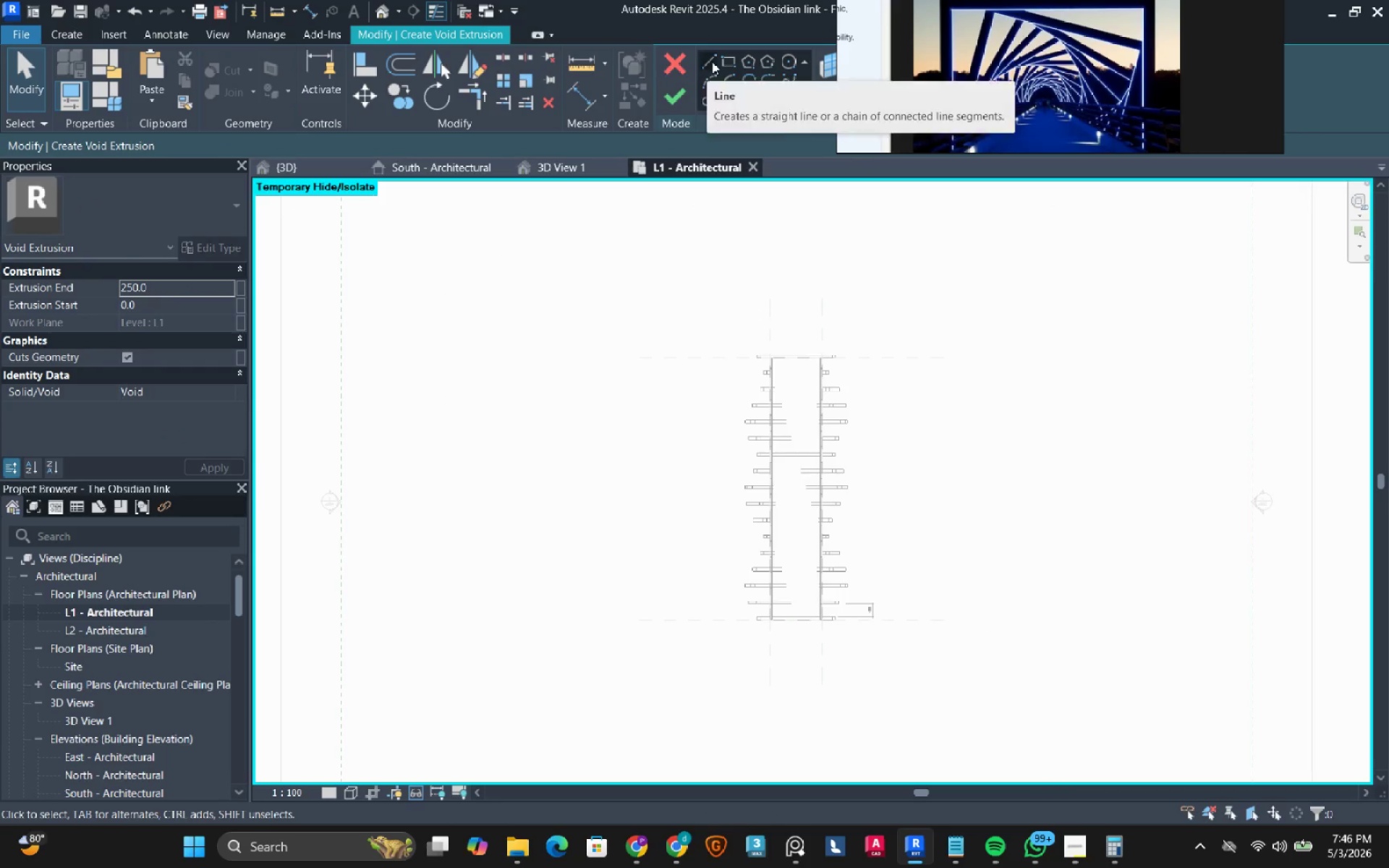 
left_click([718, 61])
 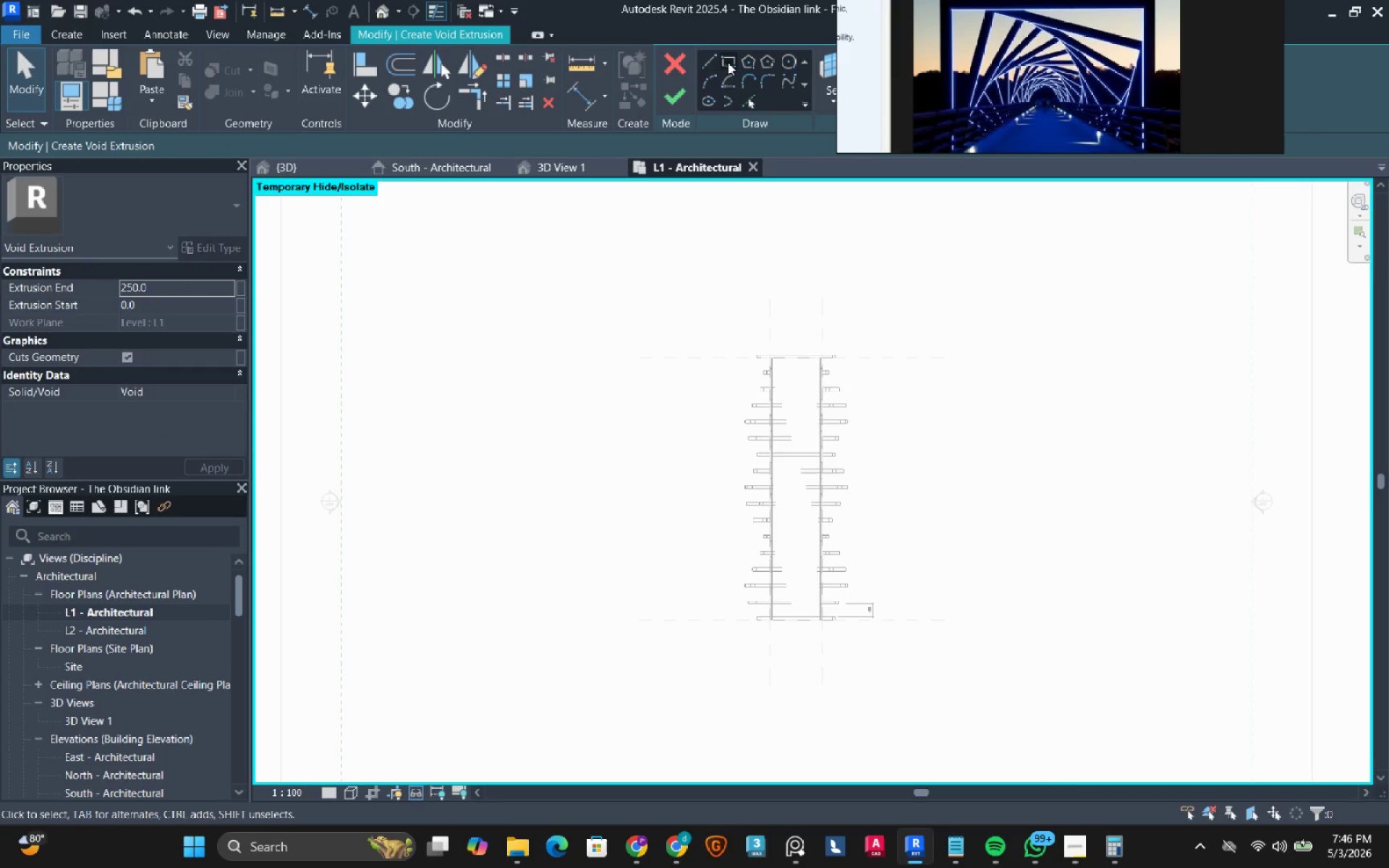 
left_click([733, 64])
 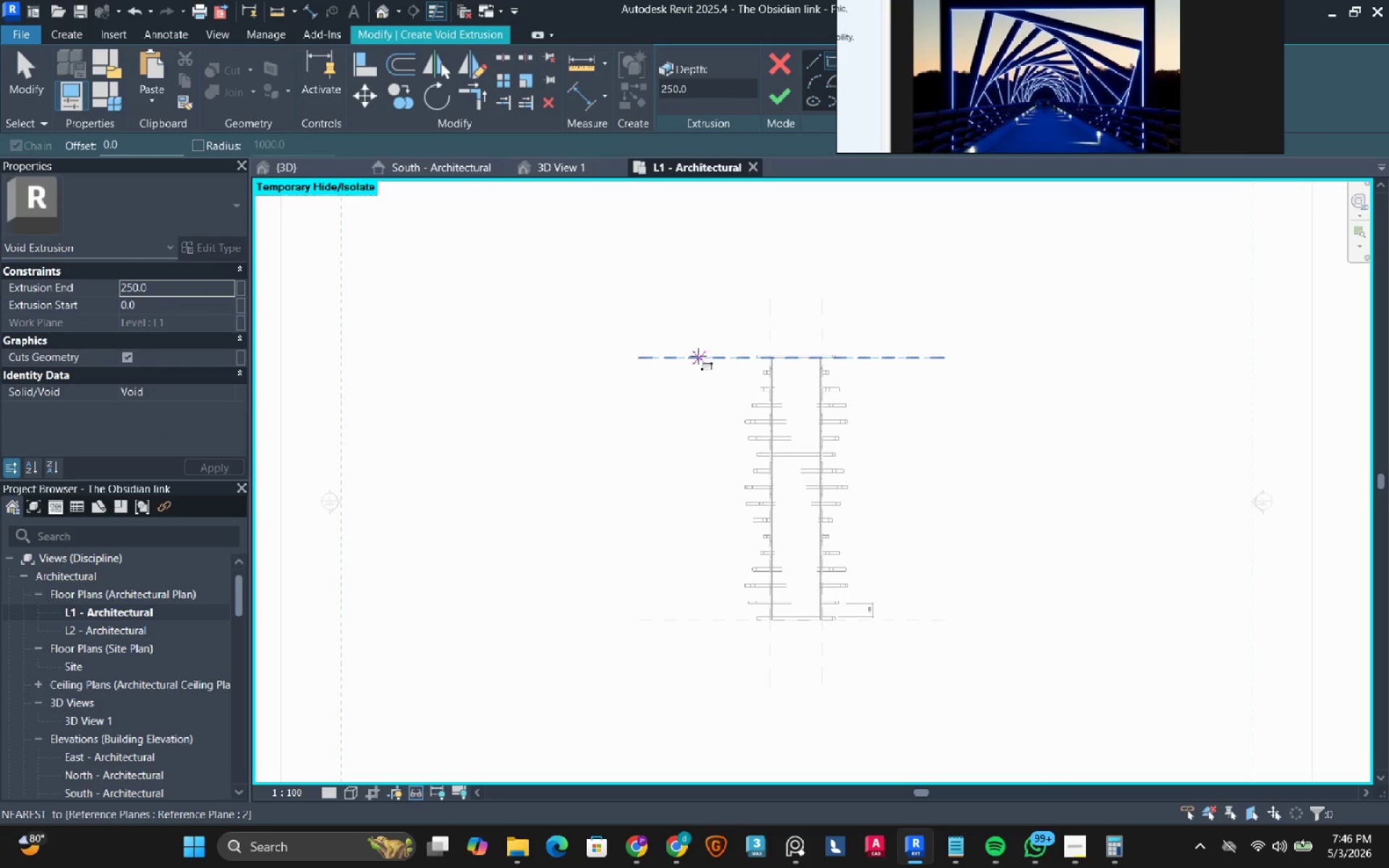 
left_click([692, 356])
 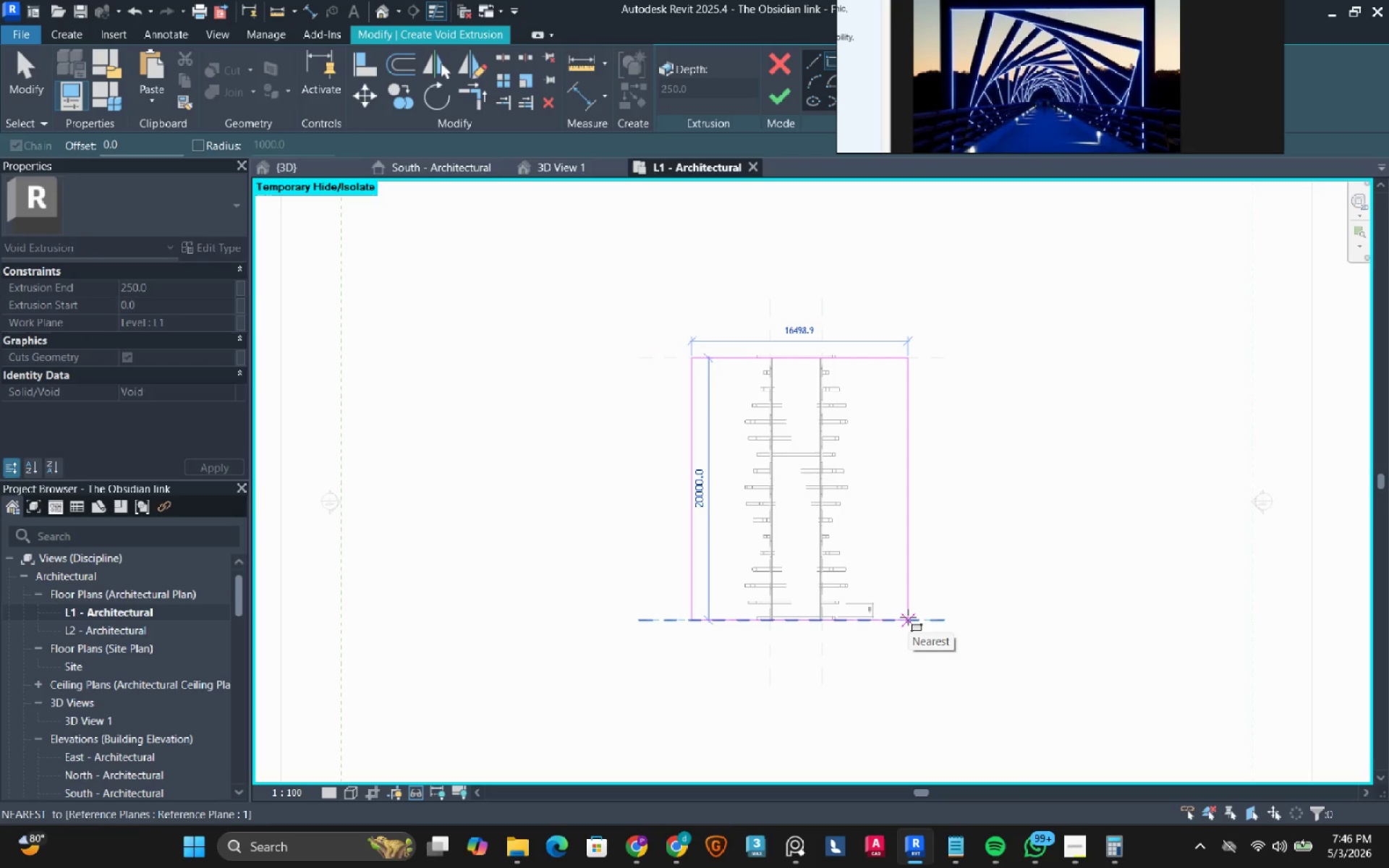 
left_click([908, 617])
 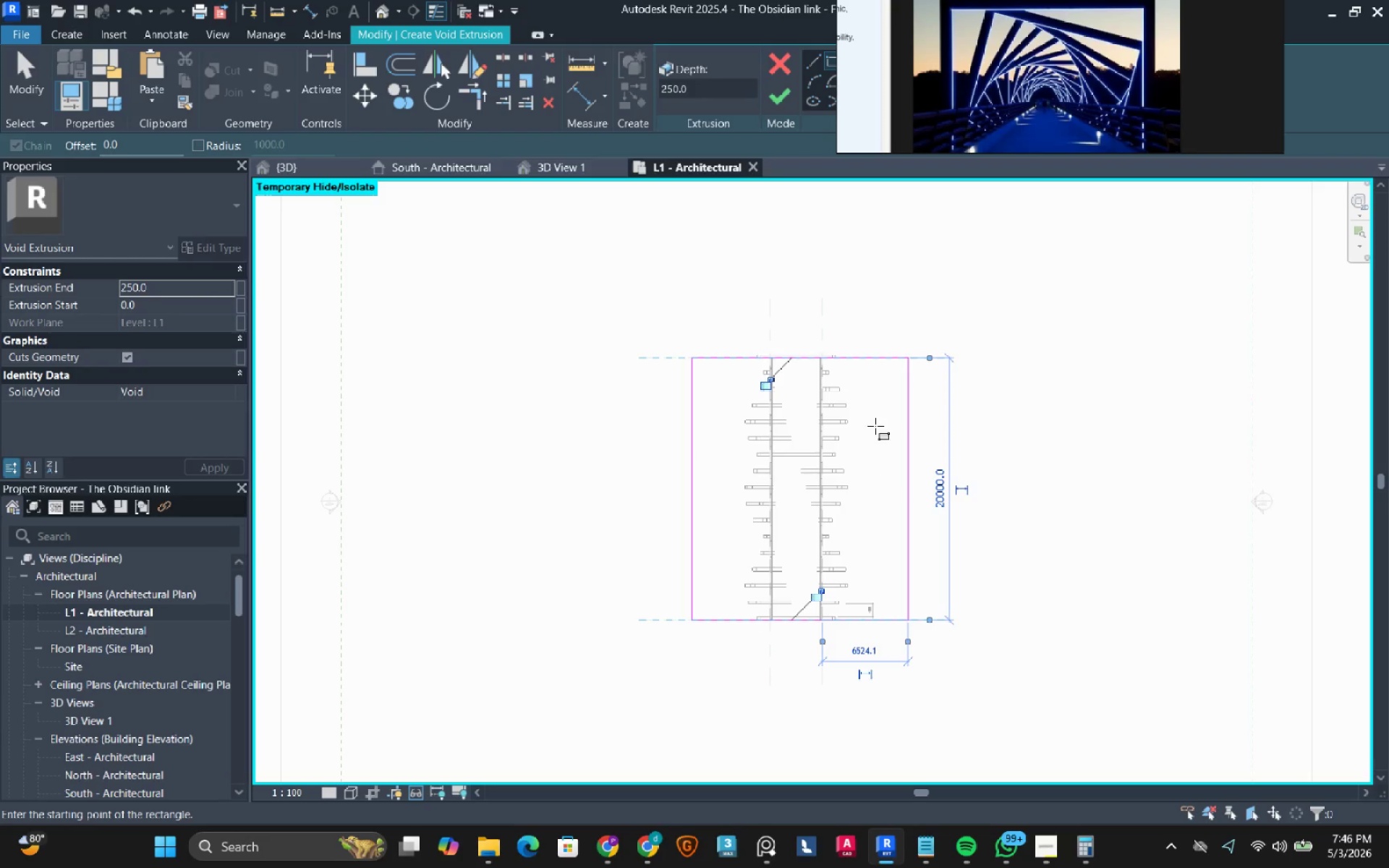 
key(Escape)
 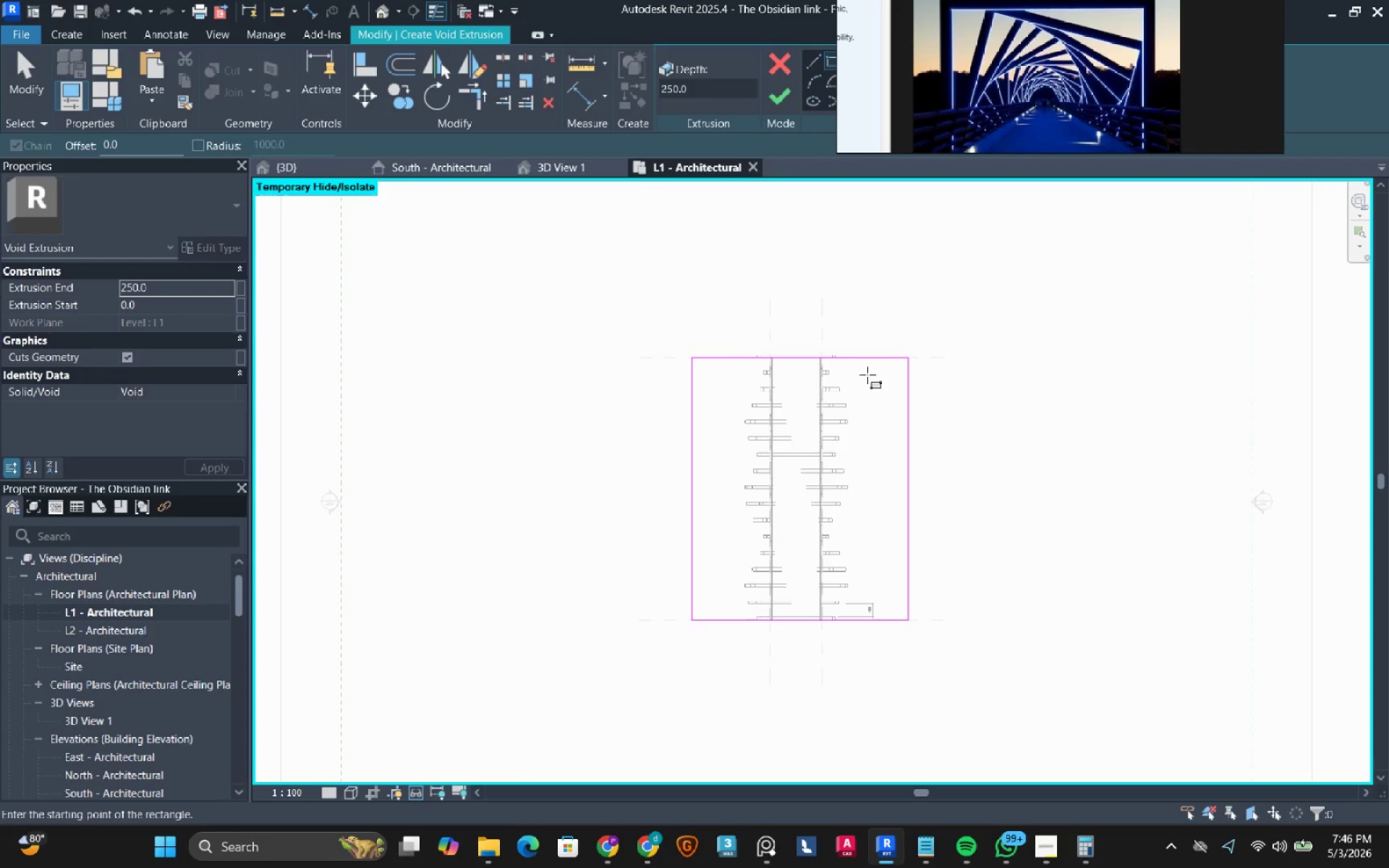 
key(Escape)
 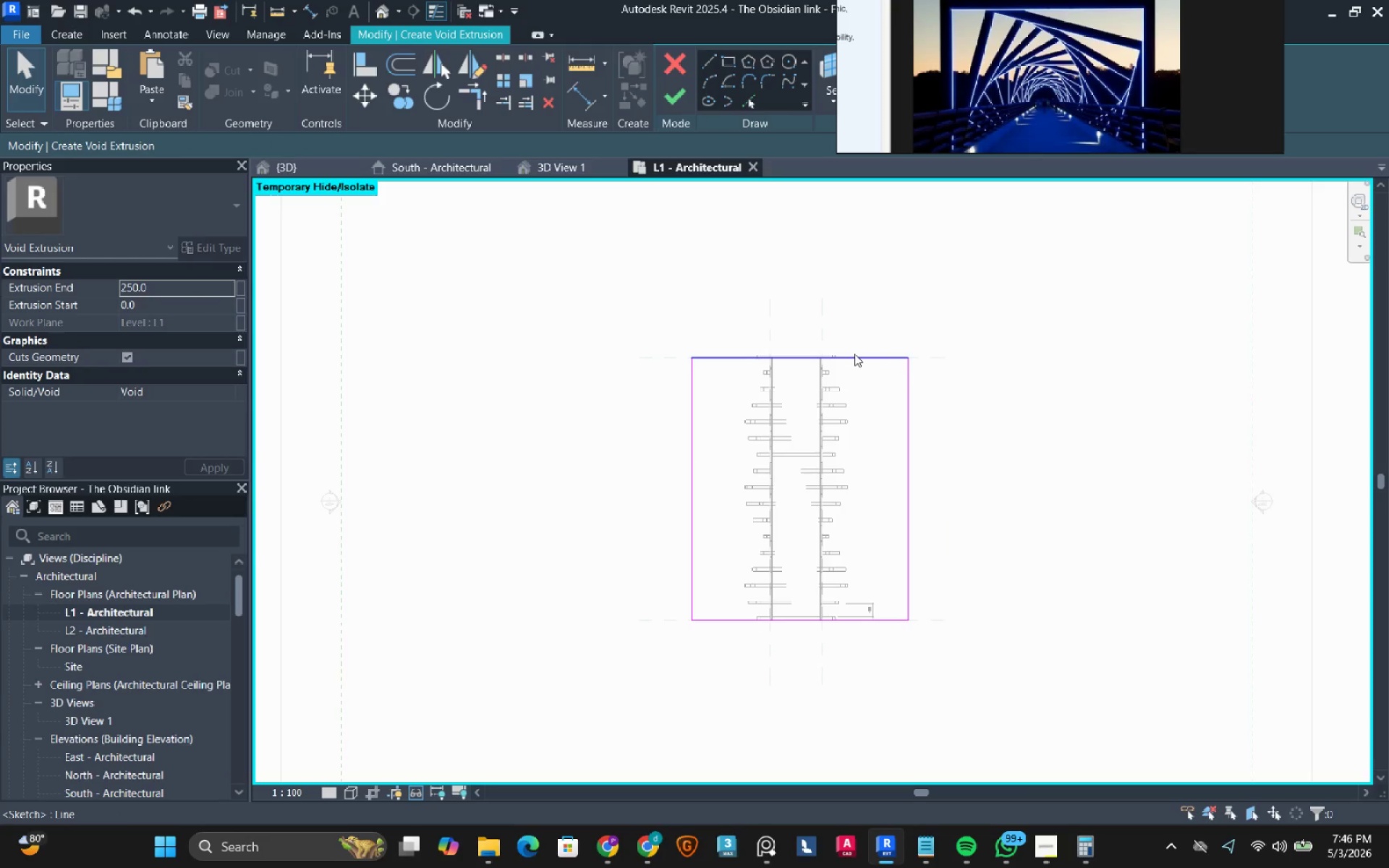 
left_click_drag(start_coordinate=[854, 354], to_coordinate=[850, 339])
 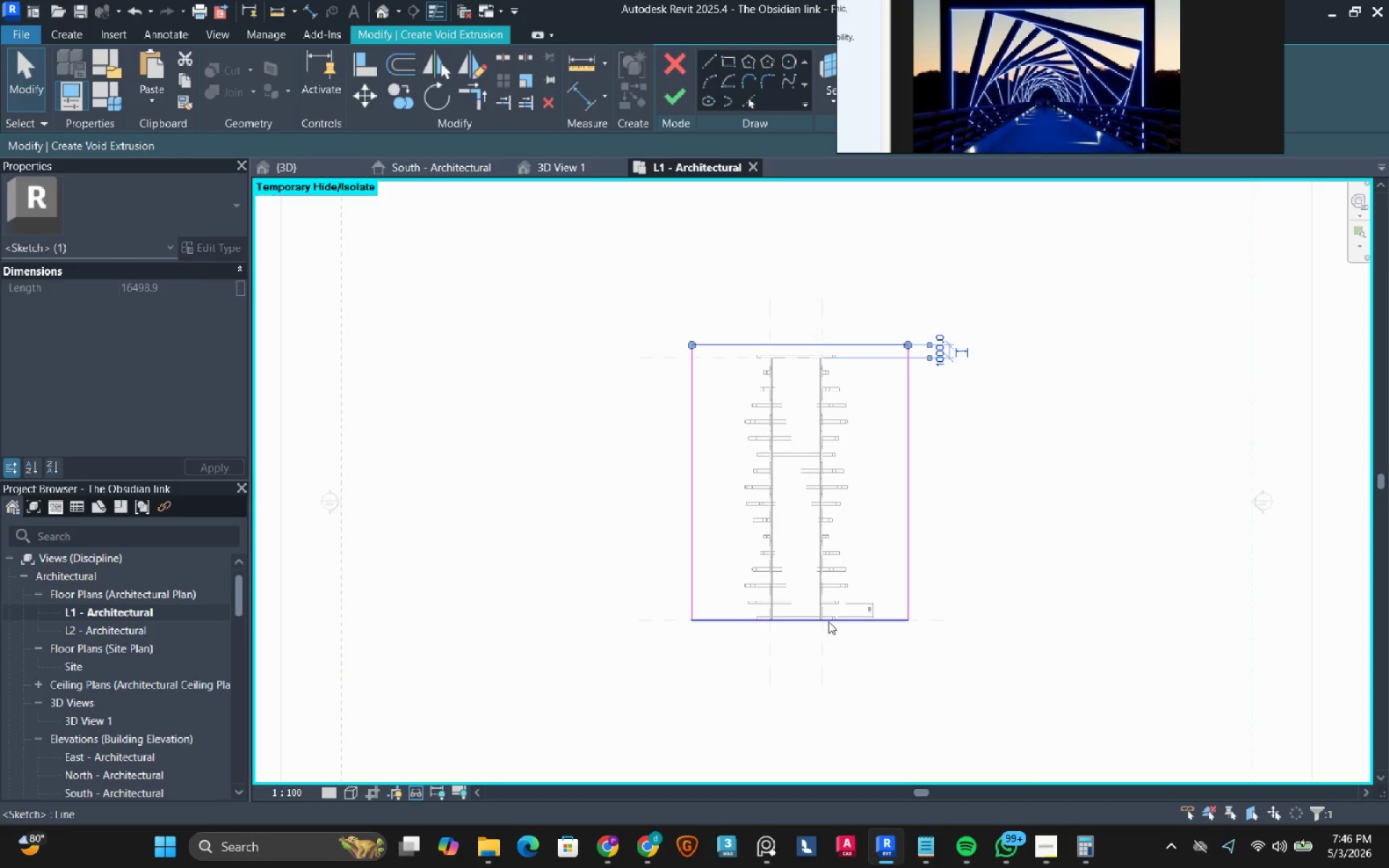 
left_click_drag(start_coordinate=[828, 621], to_coordinate=[821, 642])
 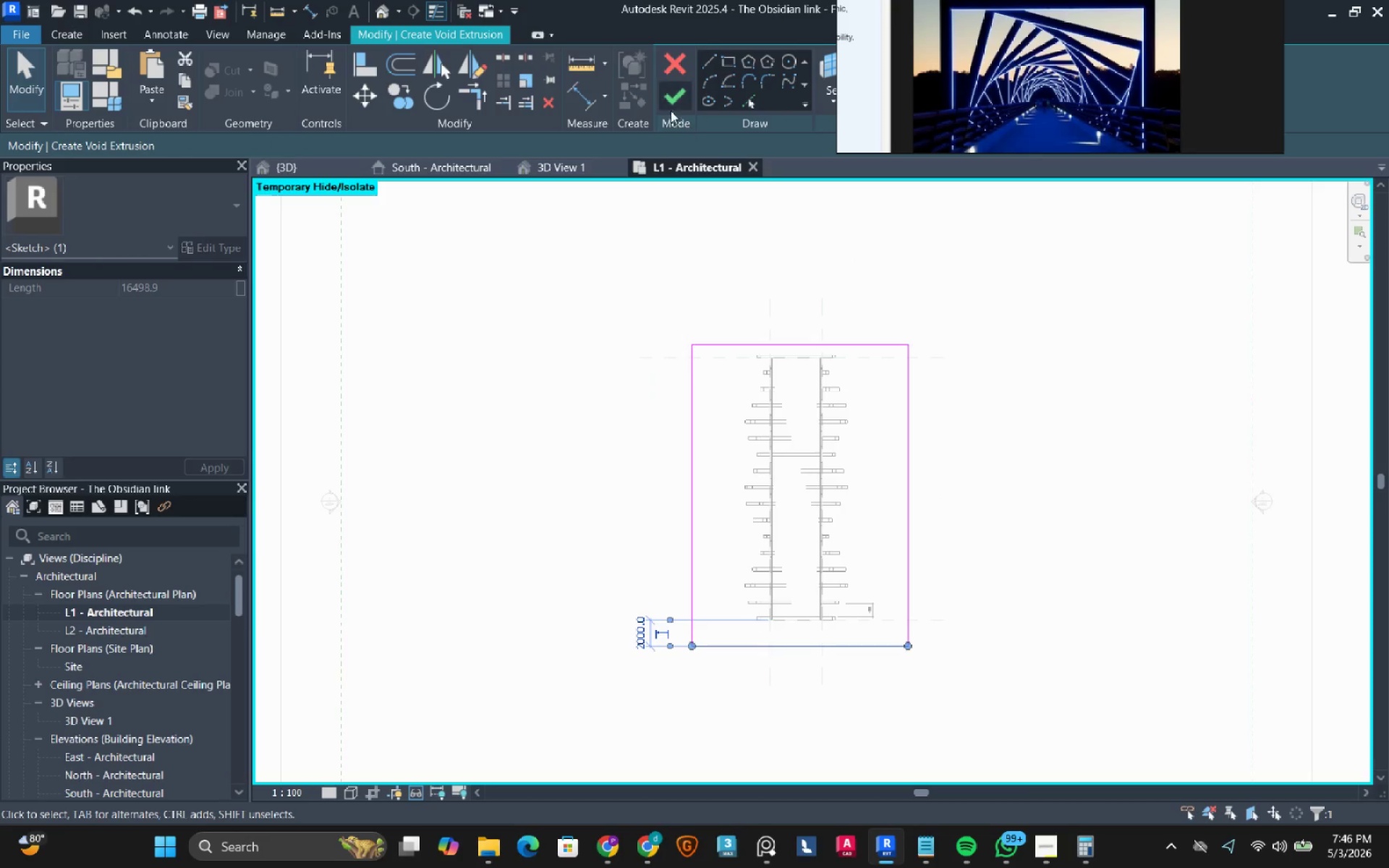 
left_click([671, 83])
 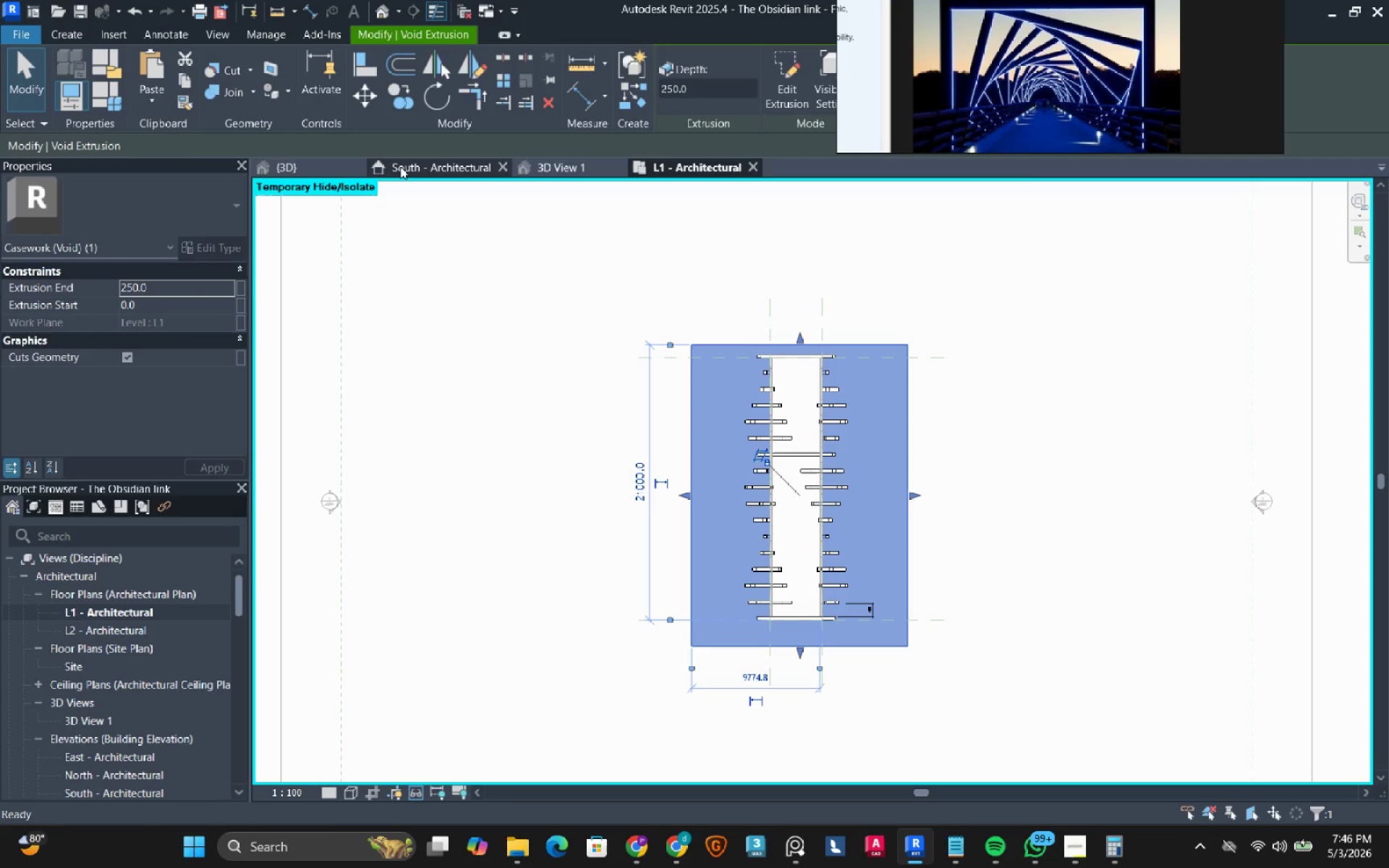 
left_click([404, 166])
 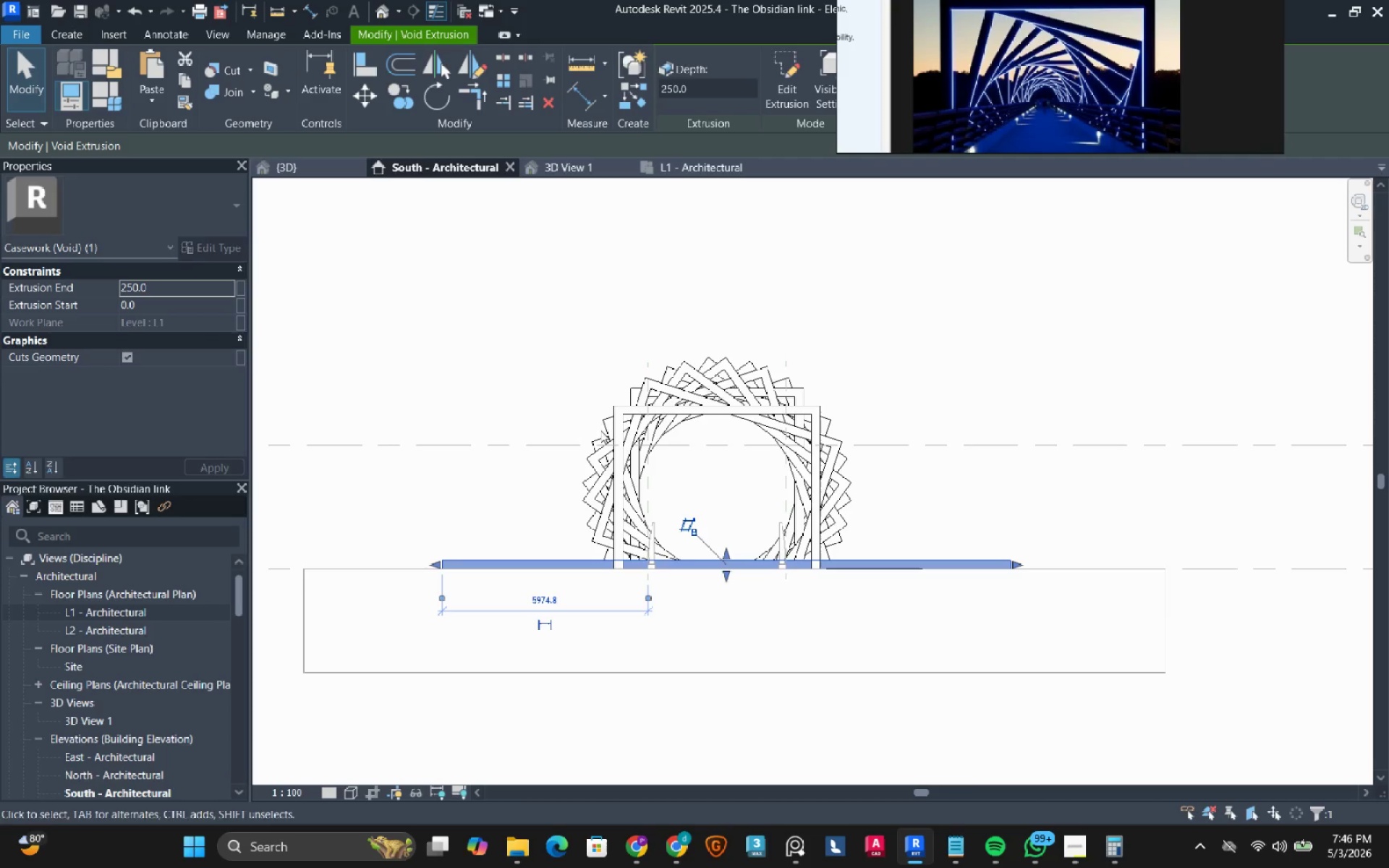 
scroll: coordinate [771, 499], scroll_direction: up, amount: 4.0
 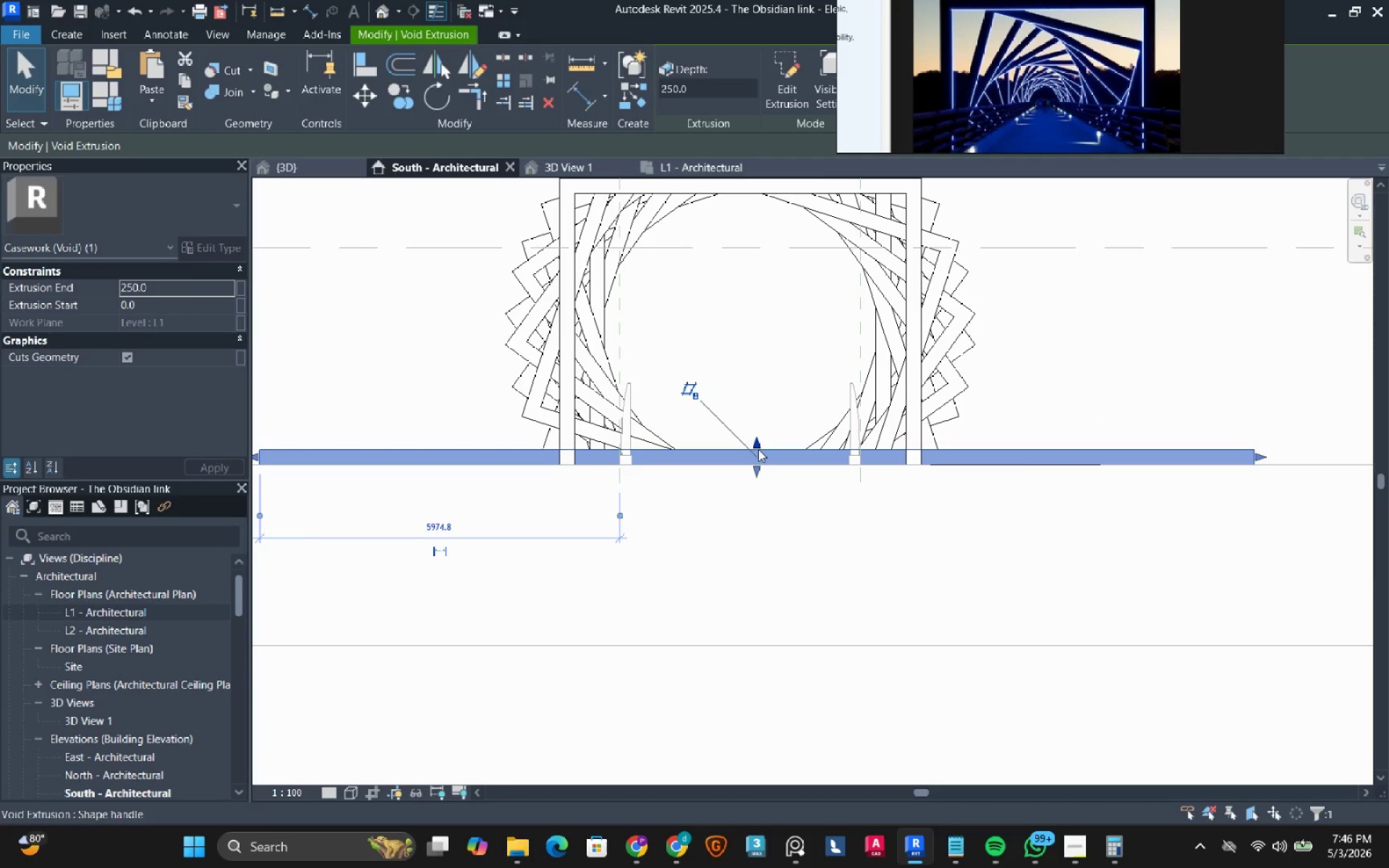 
left_click_drag(start_coordinate=[758, 447], to_coordinate=[737, 647])
 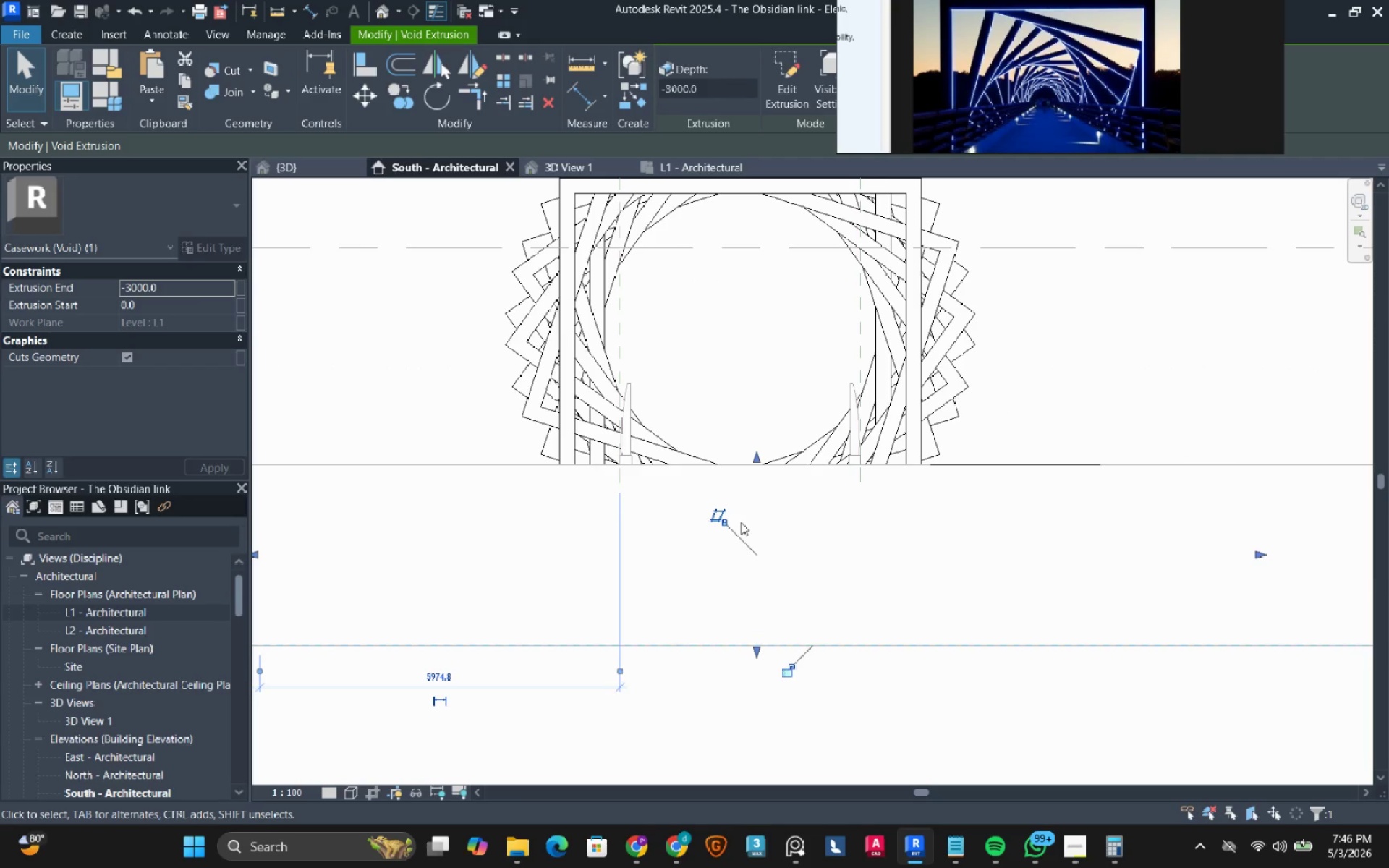 
type(wf)
 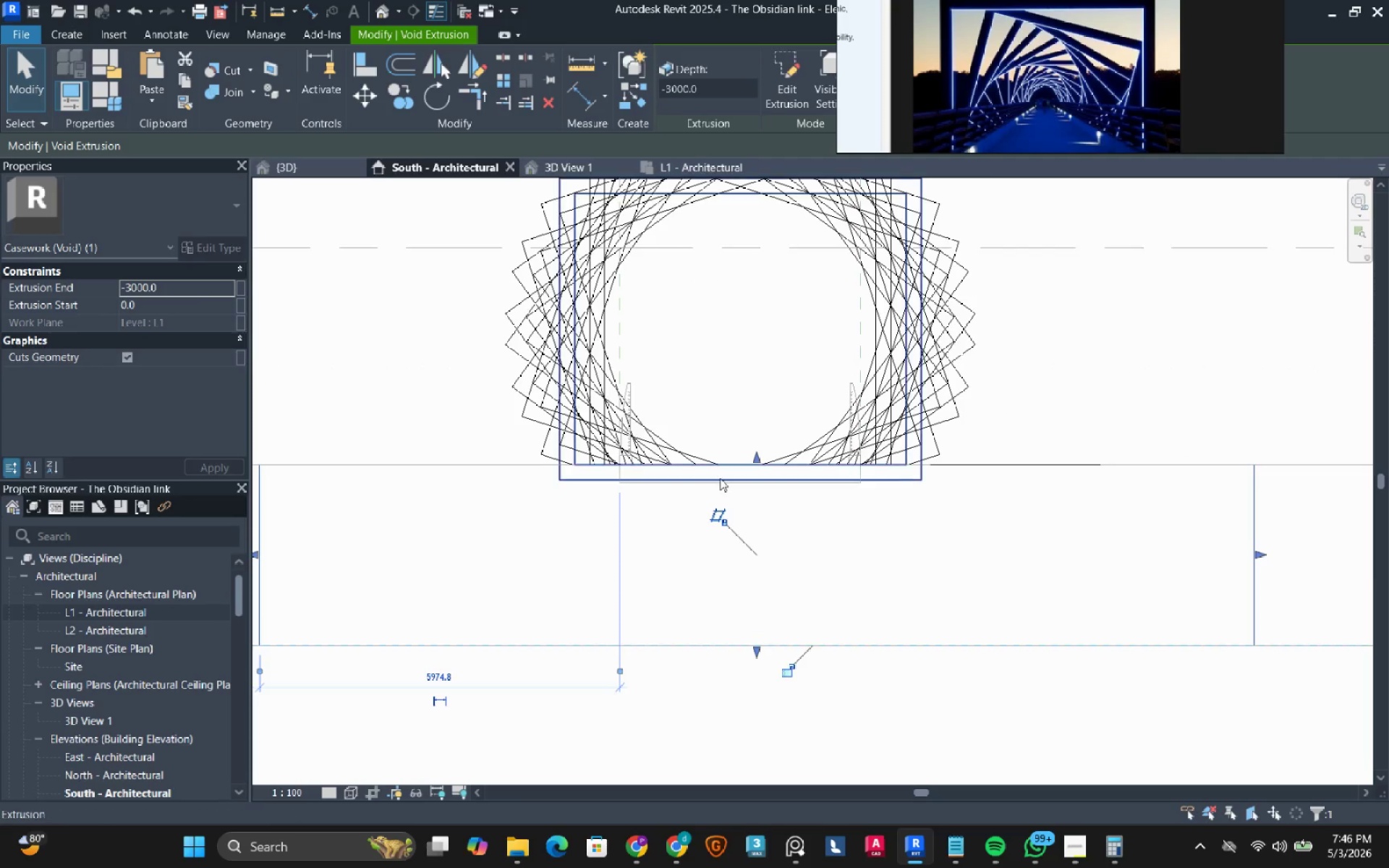 
scroll: coordinate [723, 472], scroll_direction: up, amount: 4.0
 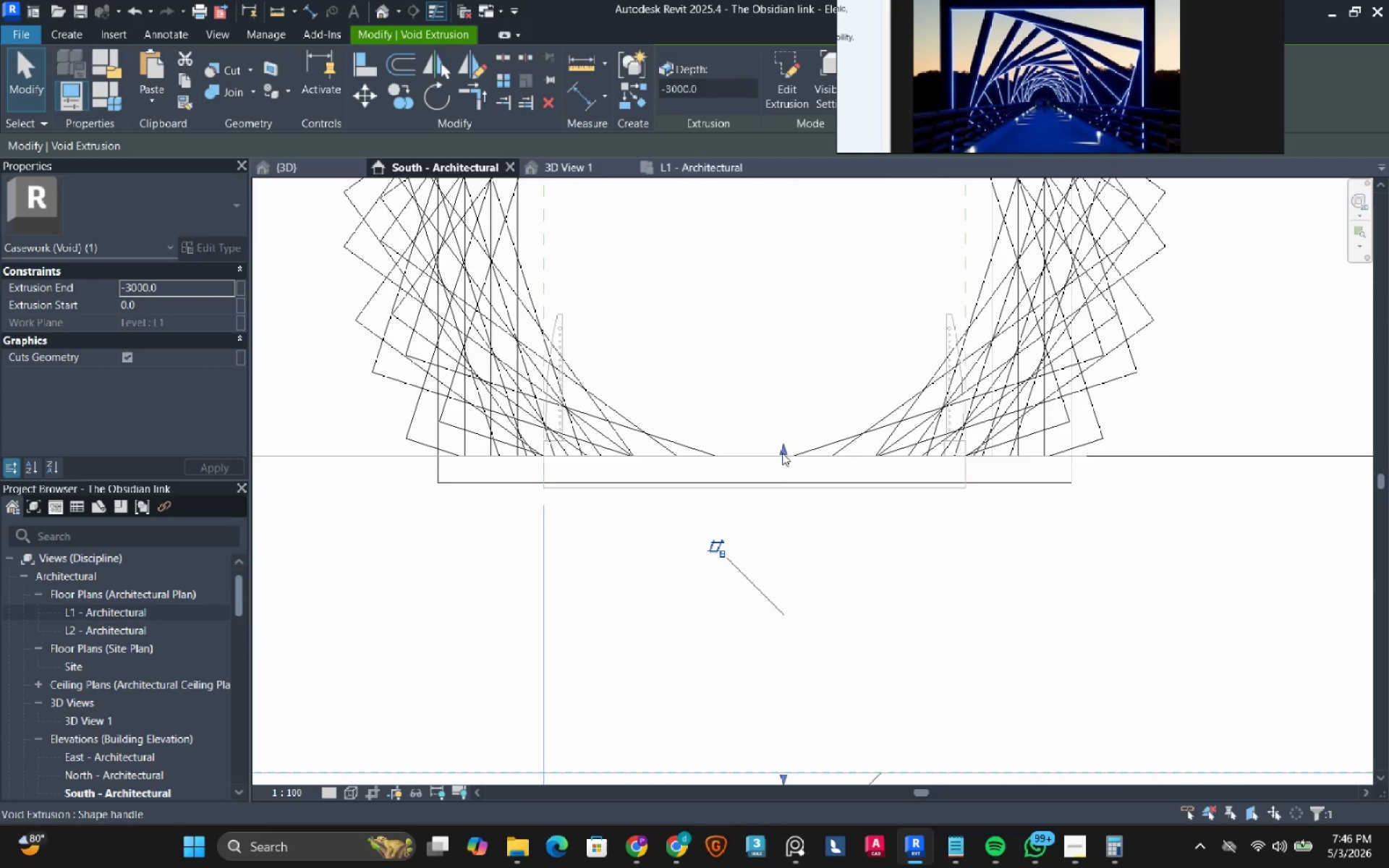 
left_click_drag(start_coordinate=[784, 449], to_coordinate=[763, 486])
 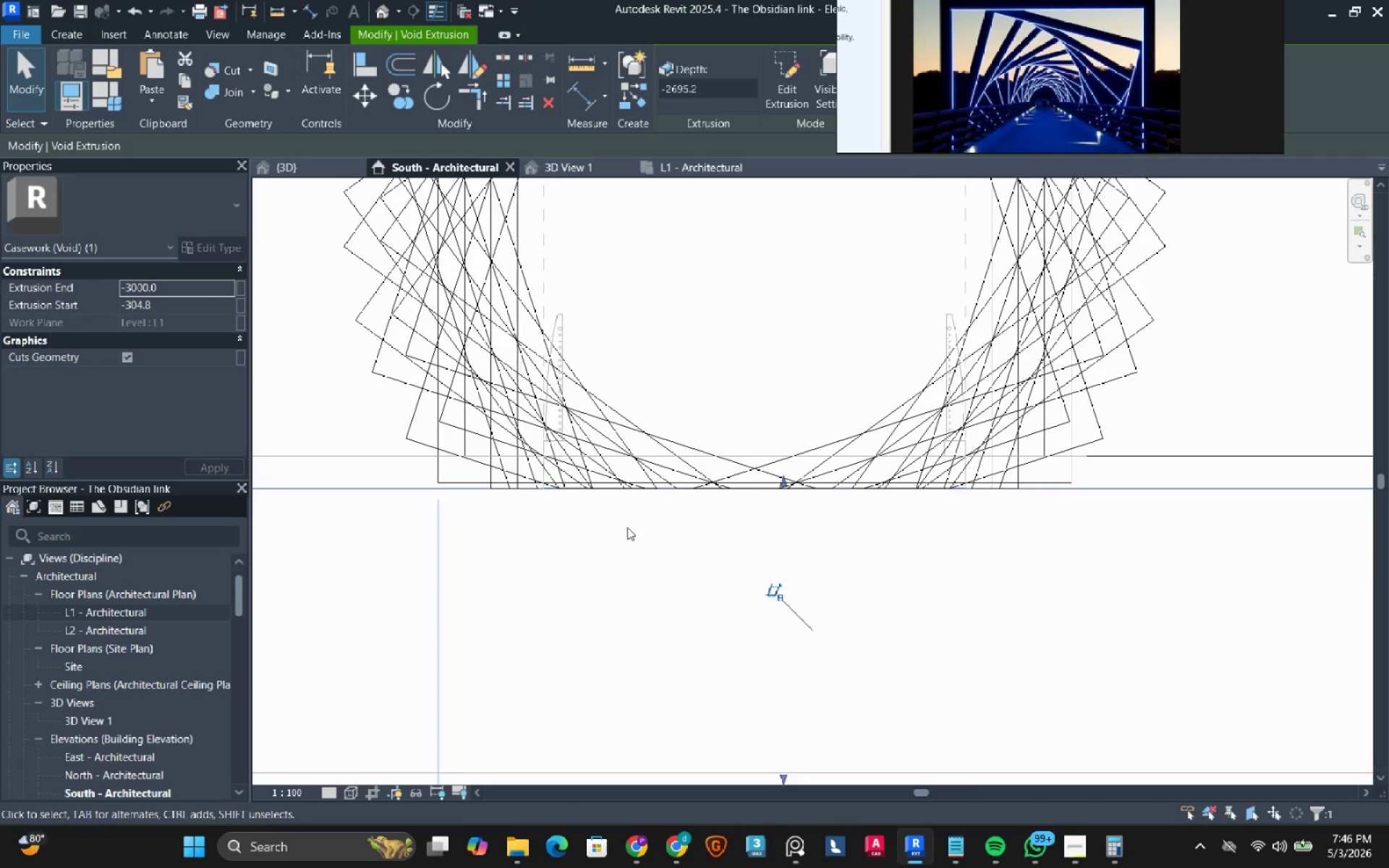 
scroll: coordinate [625, 528], scroll_direction: down, amount: 6.0
 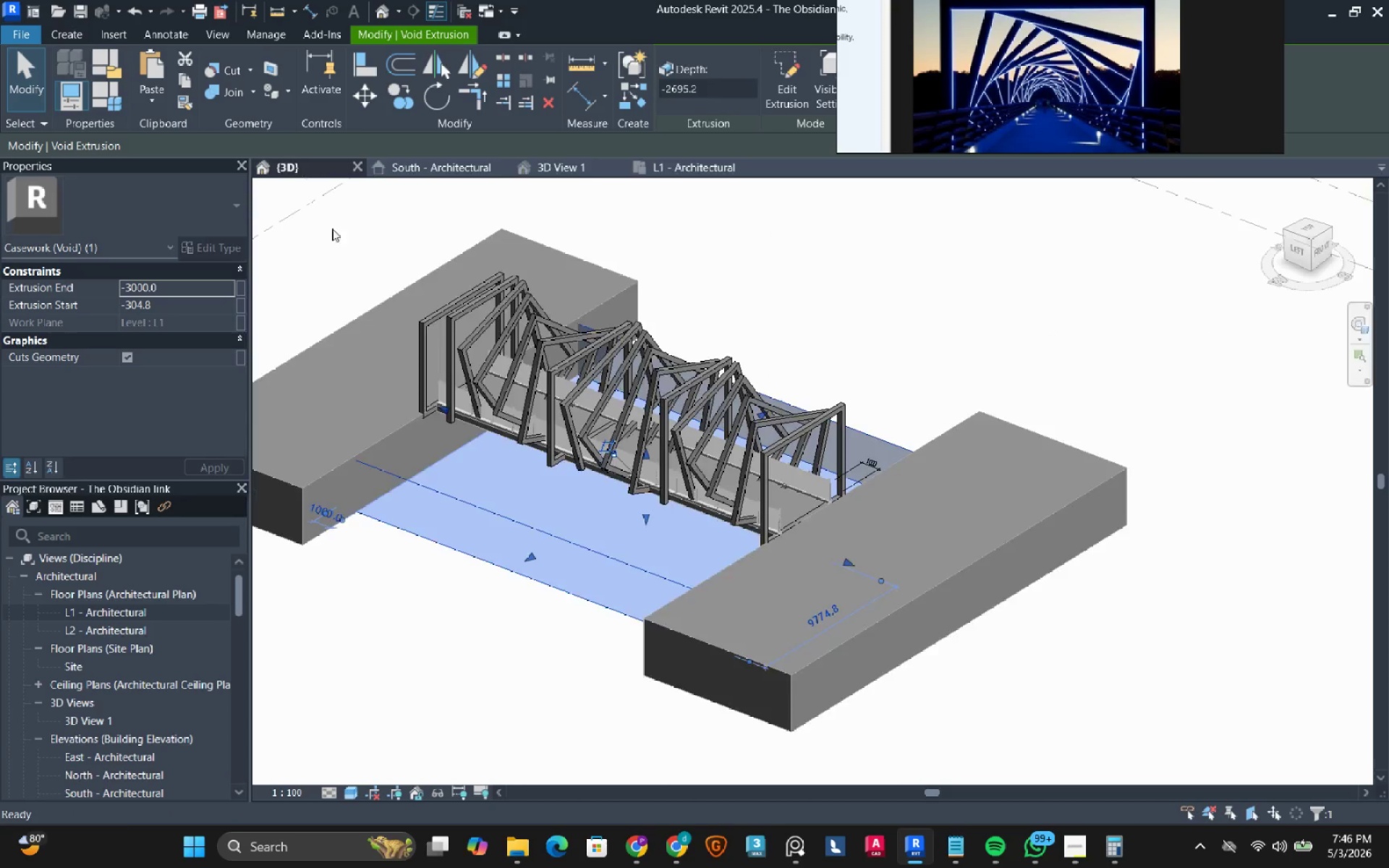 
hold_key(key=ShiftLeft, duration=0.41)
 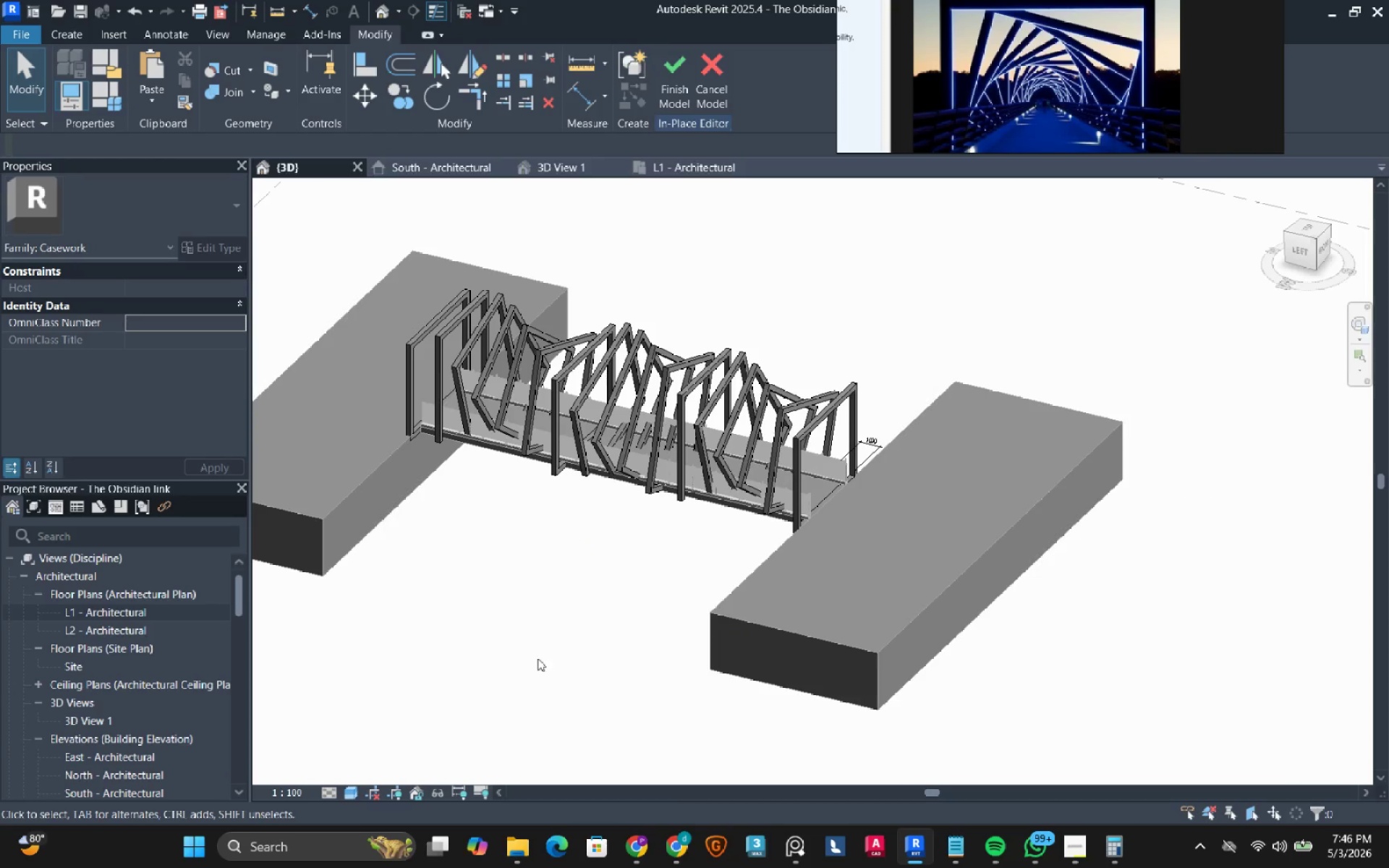 
hold_key(key=ShiftLeft, duration=6.33)
 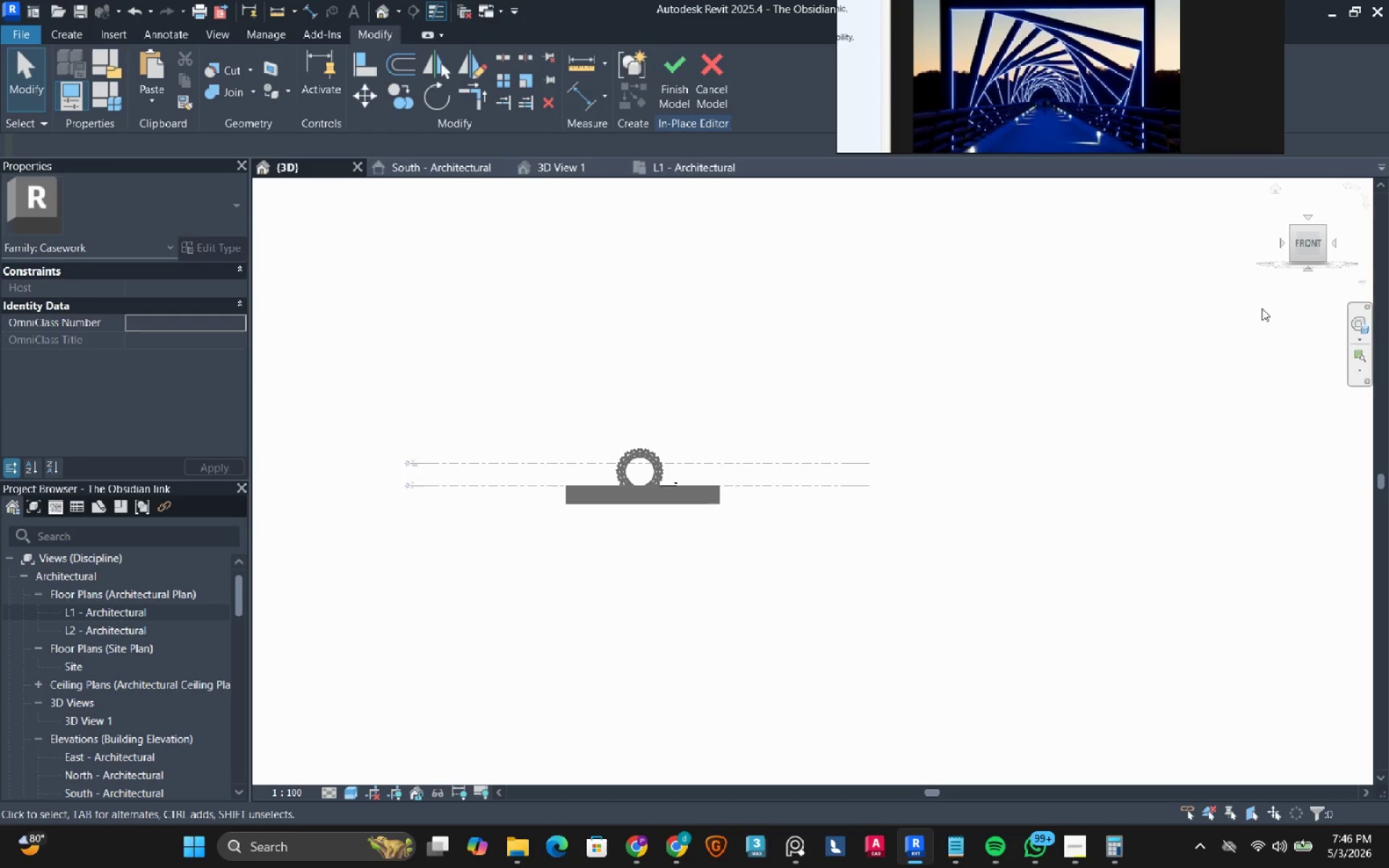 
scroll: coordinate [747, 460], scroll_direction: up, amount: 17.0
 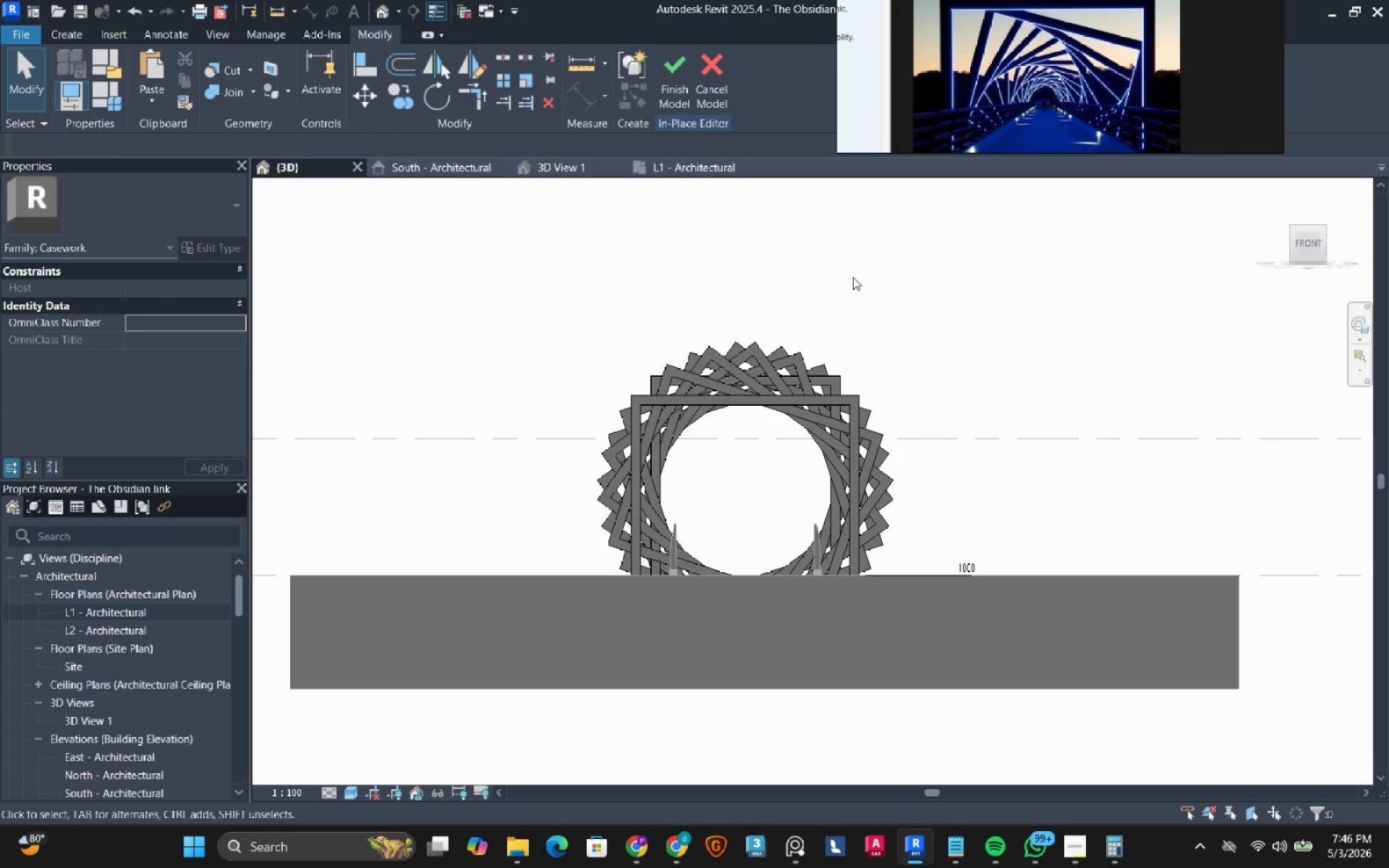 
left_click([853, 277])
 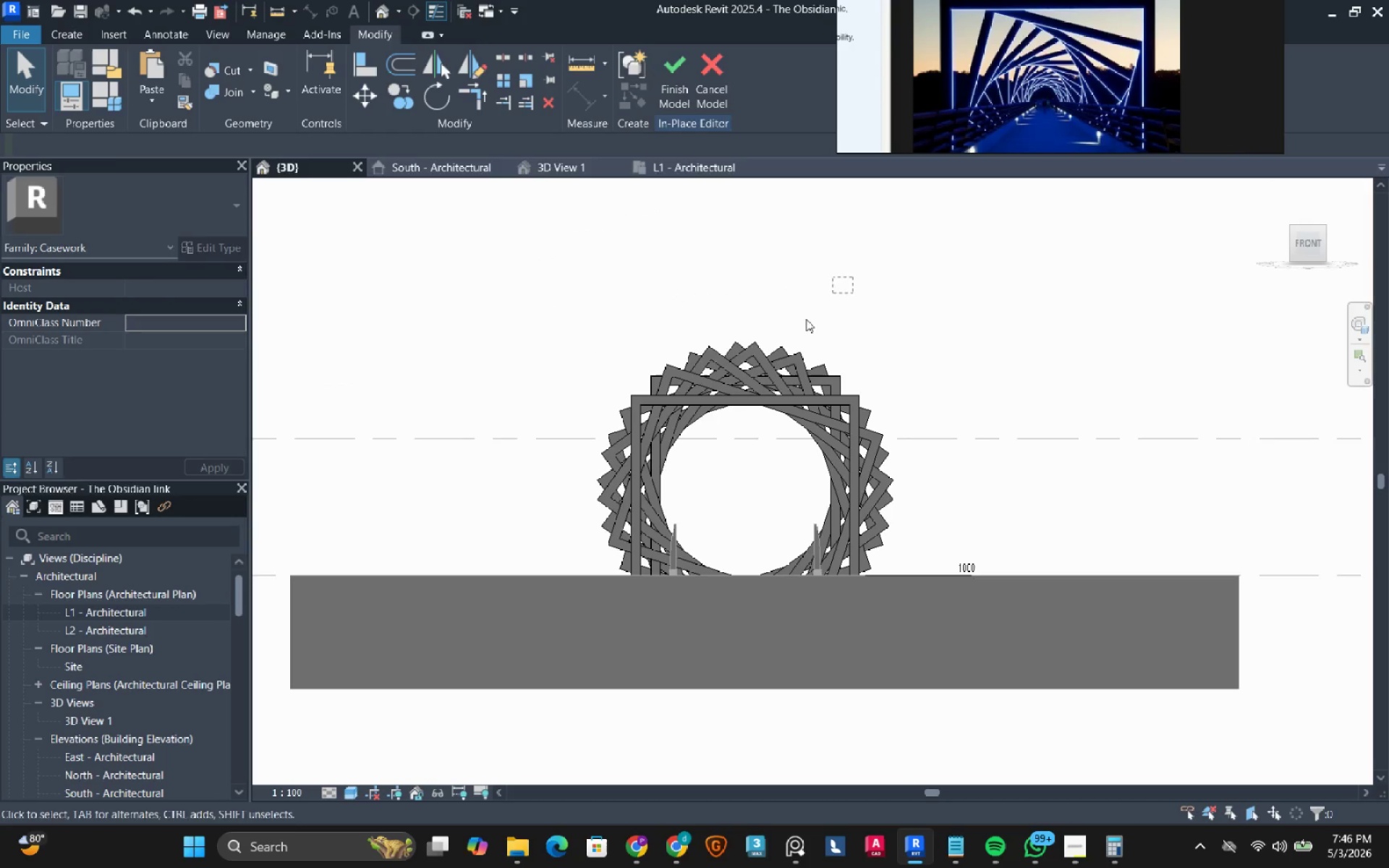 
left_click_drag(start_coordinate=[853, 277], to_coordinate=[720, 401])
 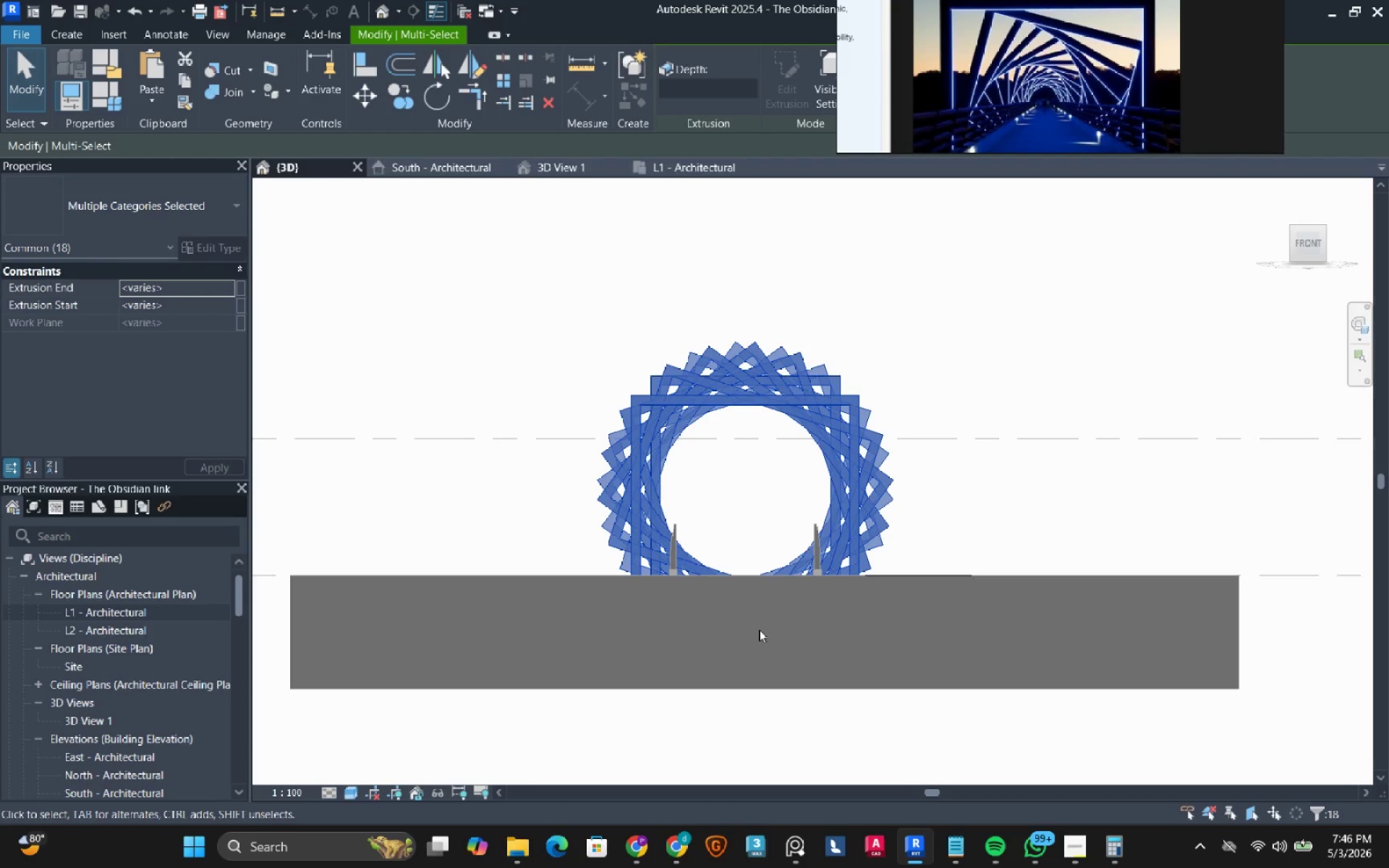 
scroll: coordinate [743, 475], scroll_direction: up, amount: 3.0
 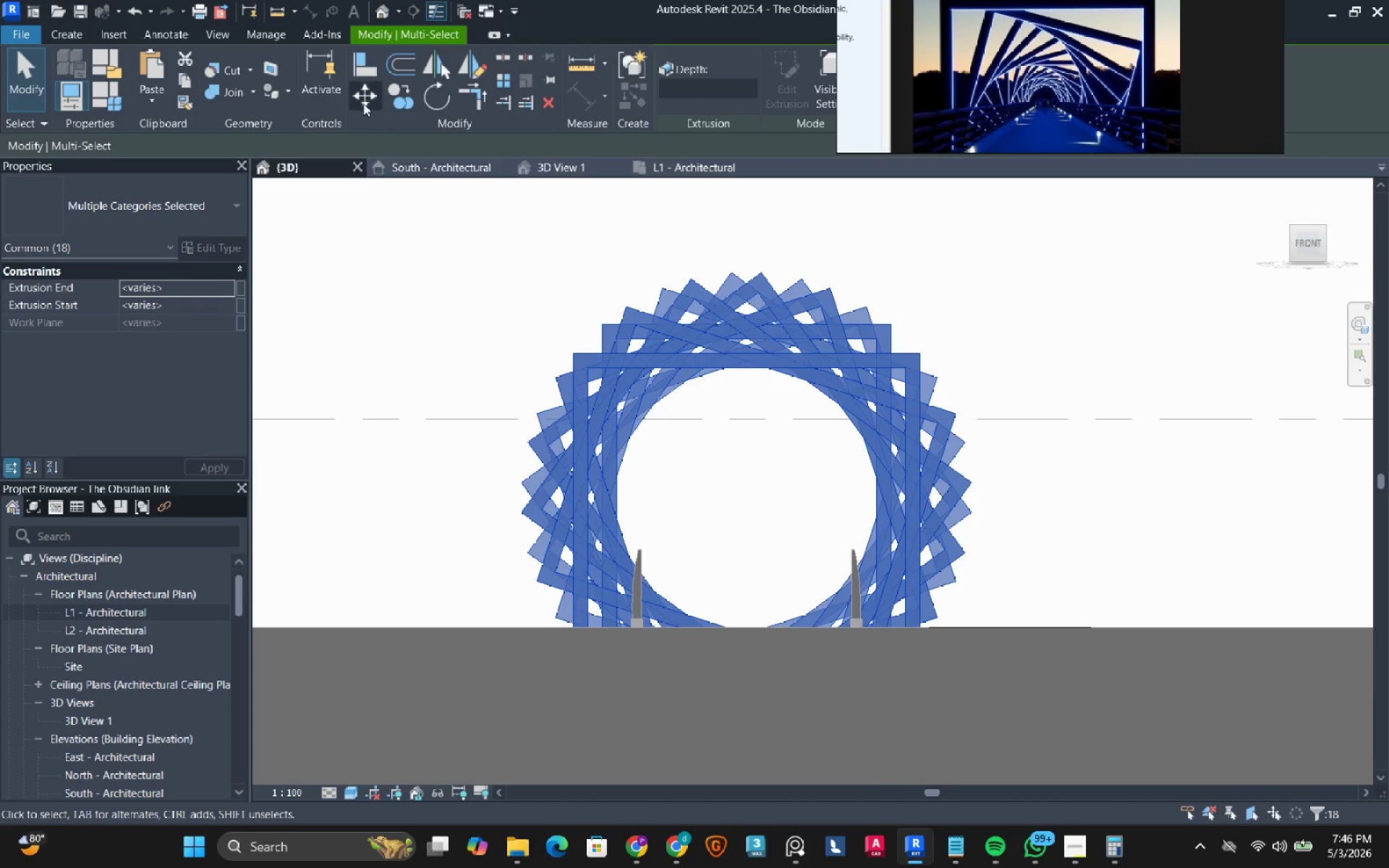 
left_click([360, 101])
 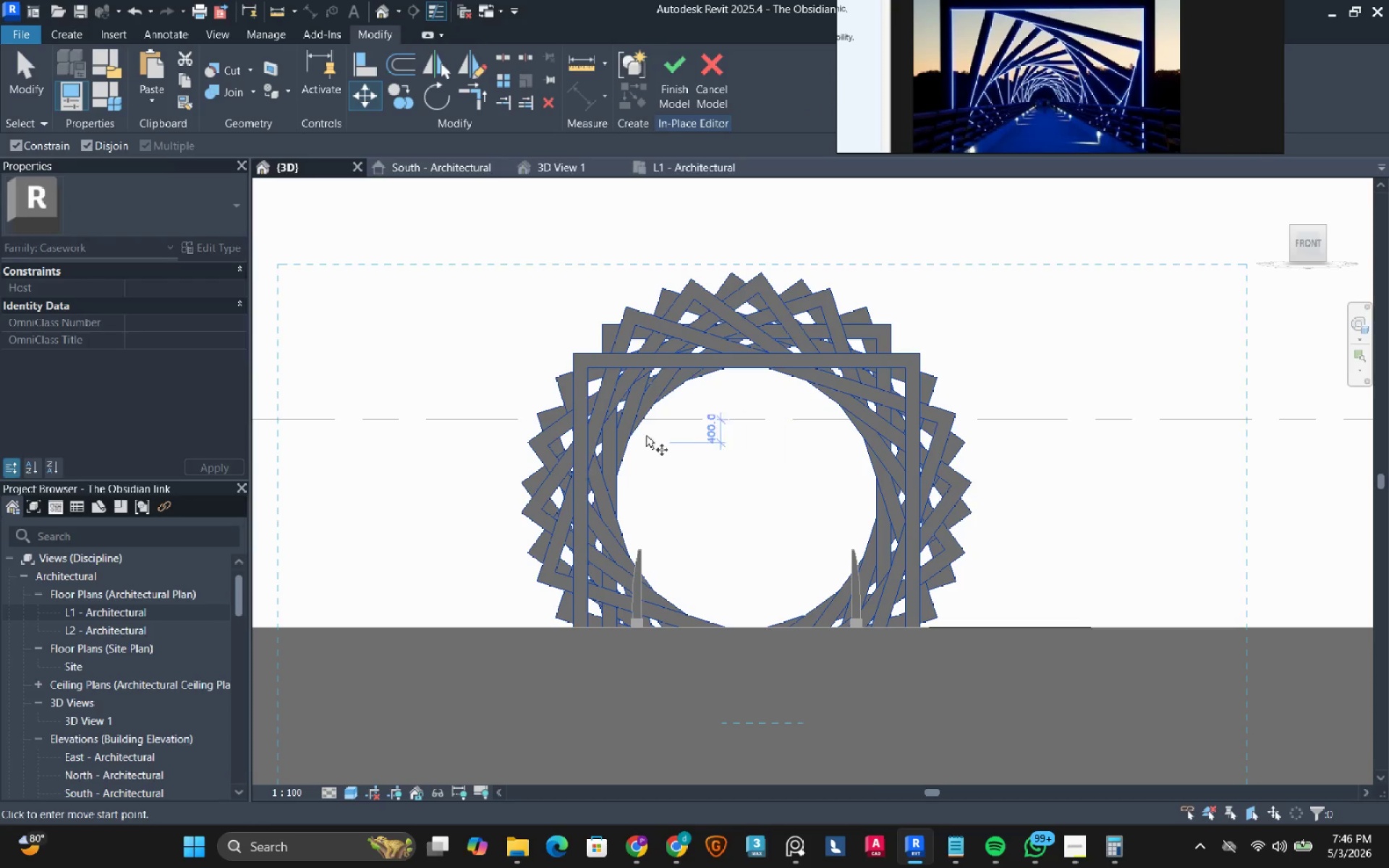 
scroll: coordinate [644, 433], scroll_direction: up, amount: 2.0
 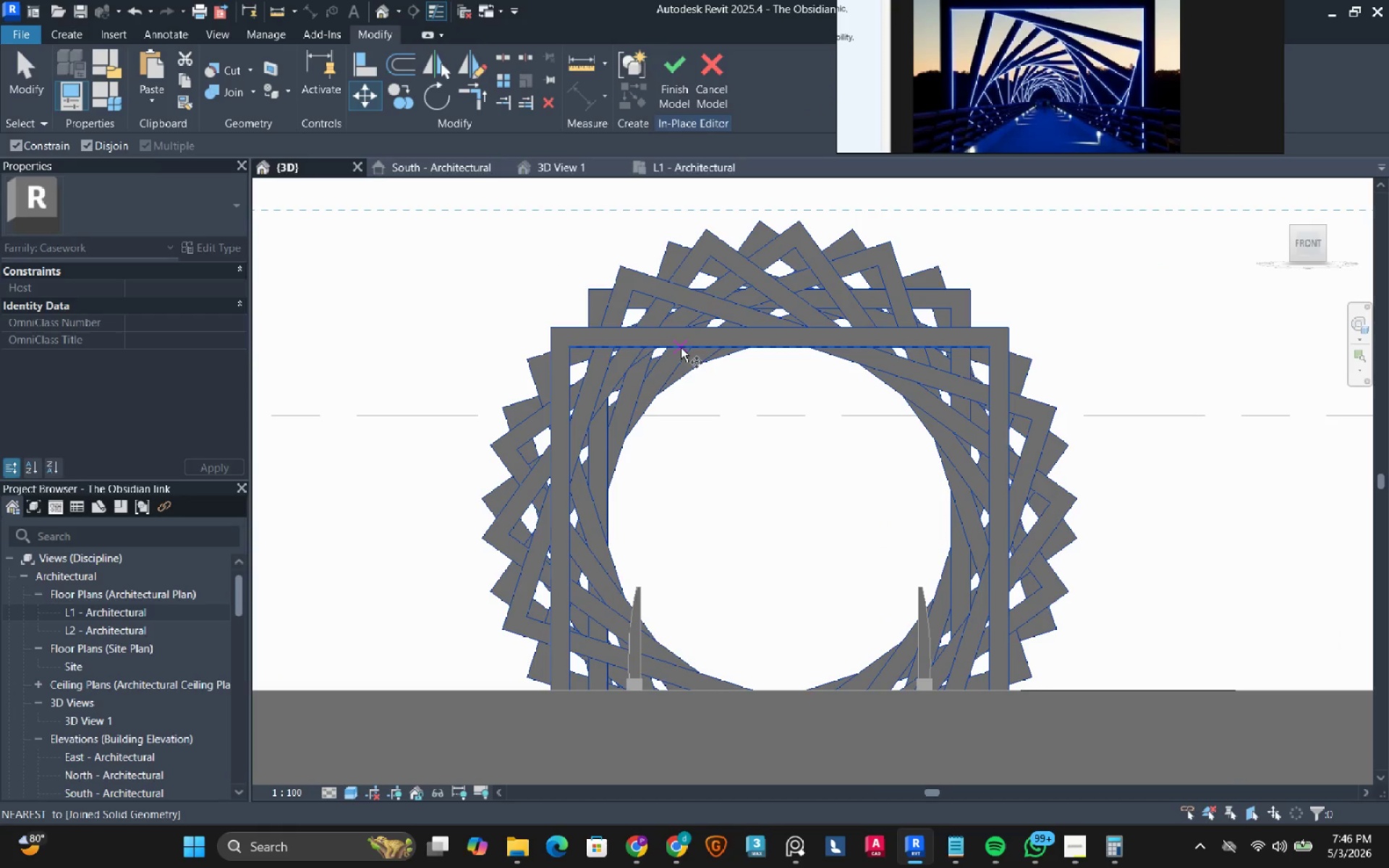 
left_click([681, 346])
 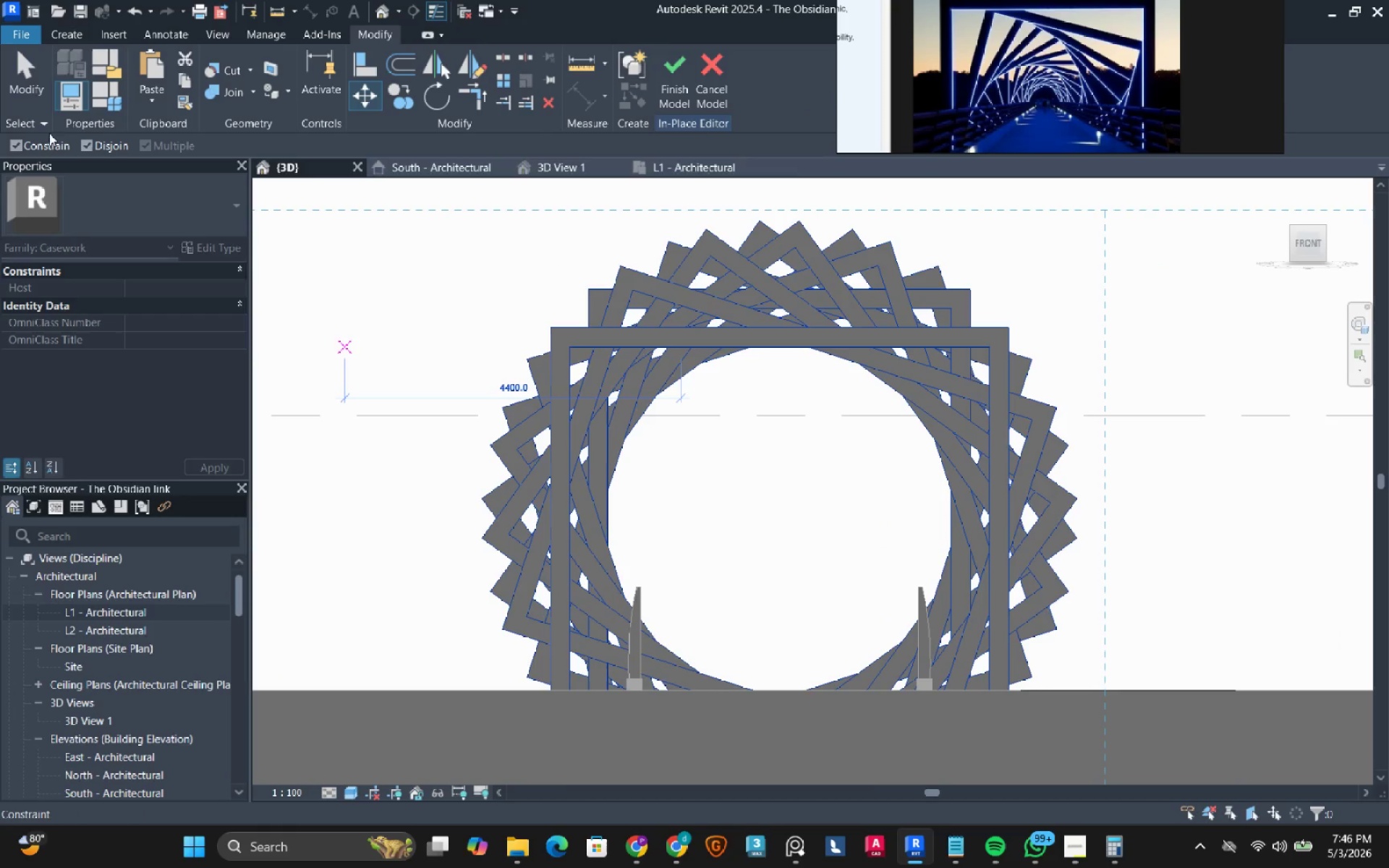 
left_click([41, 146])
 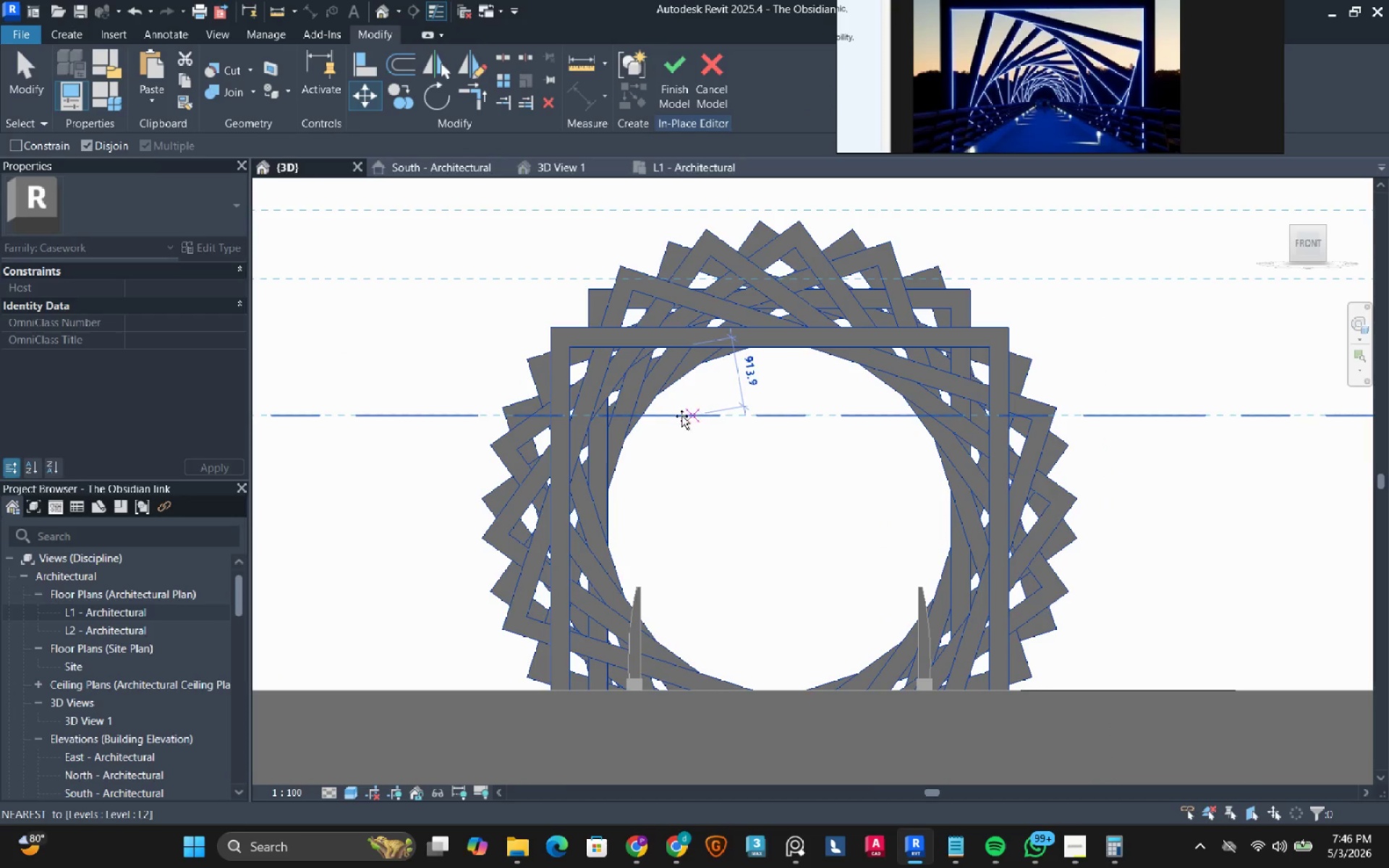 
left_click([678, 416])
 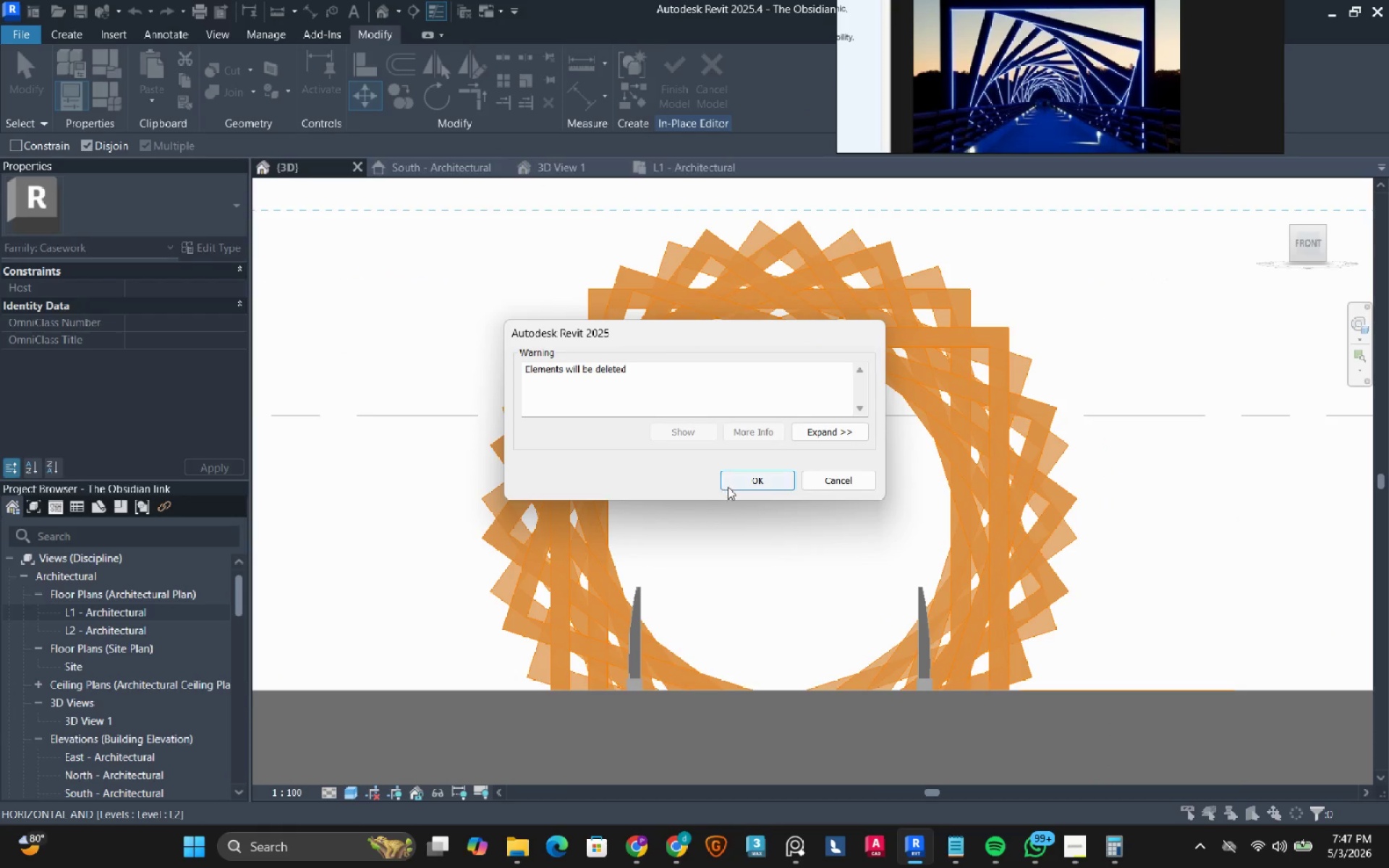 
left_click([741, 485])
 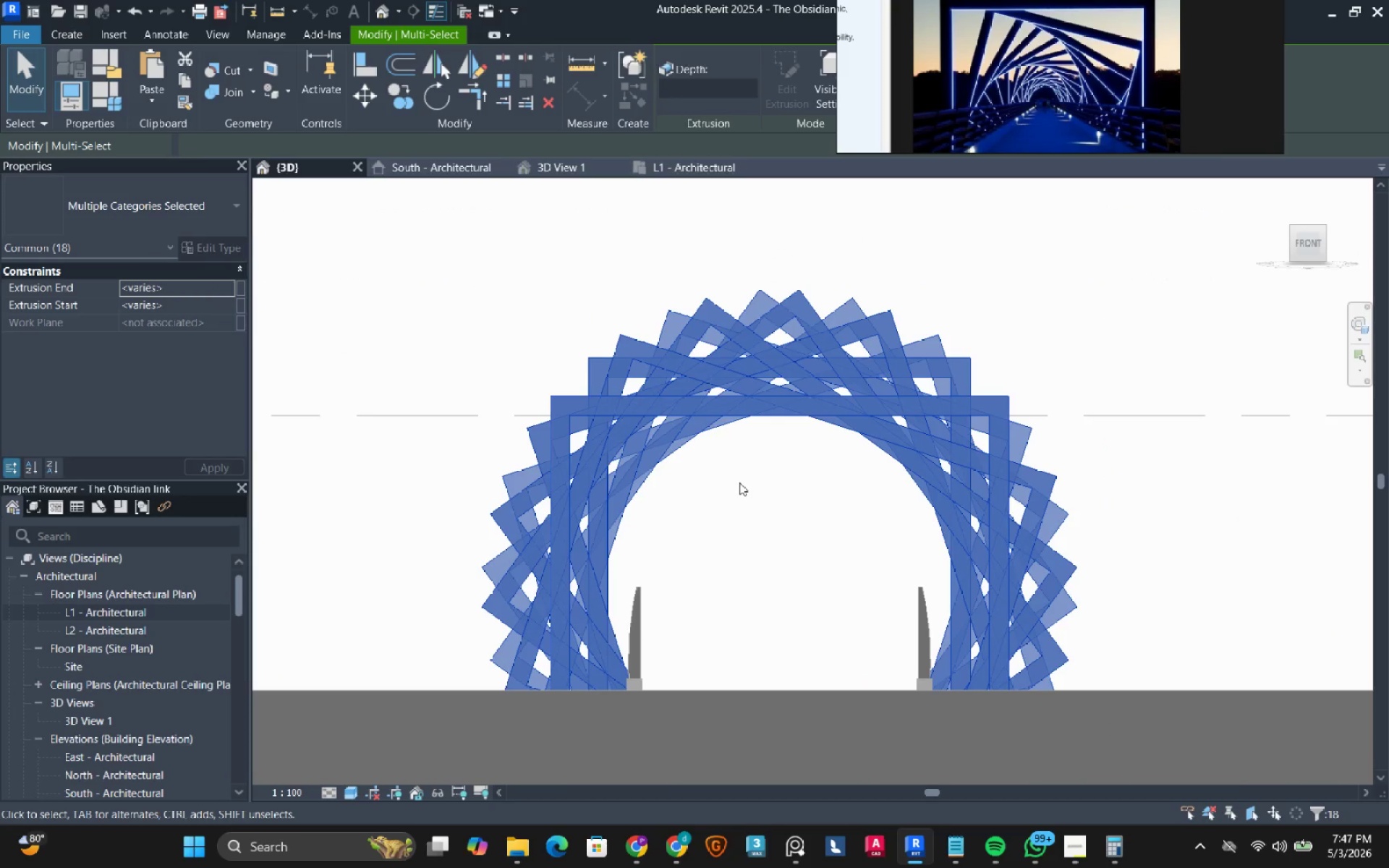 
scroll: coordinate [733, 482], scroll_direction: down, amount: 4.0
 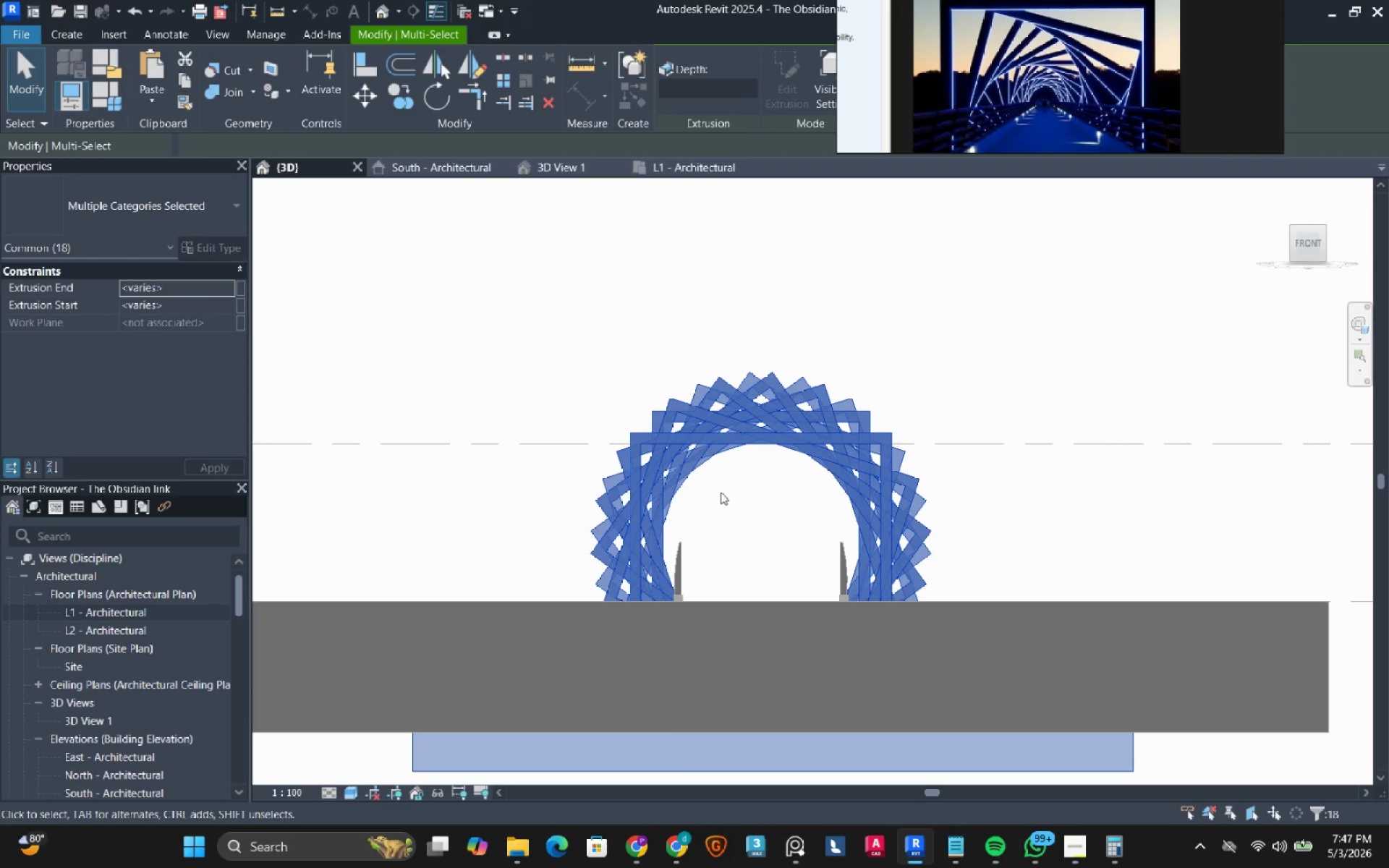 
type(wf)
 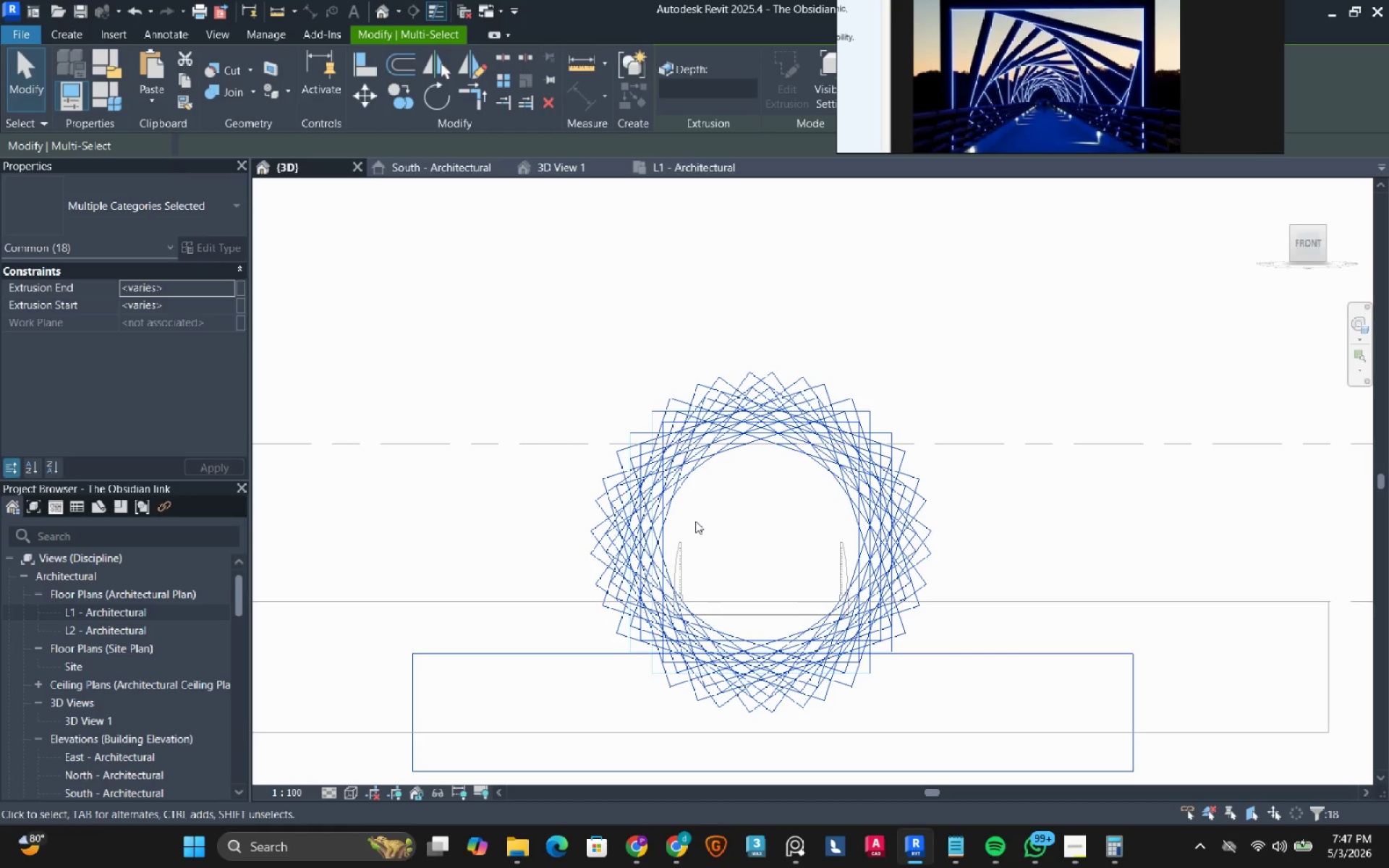 
hold_key(key=ShiftLeft, duration=0.38)
 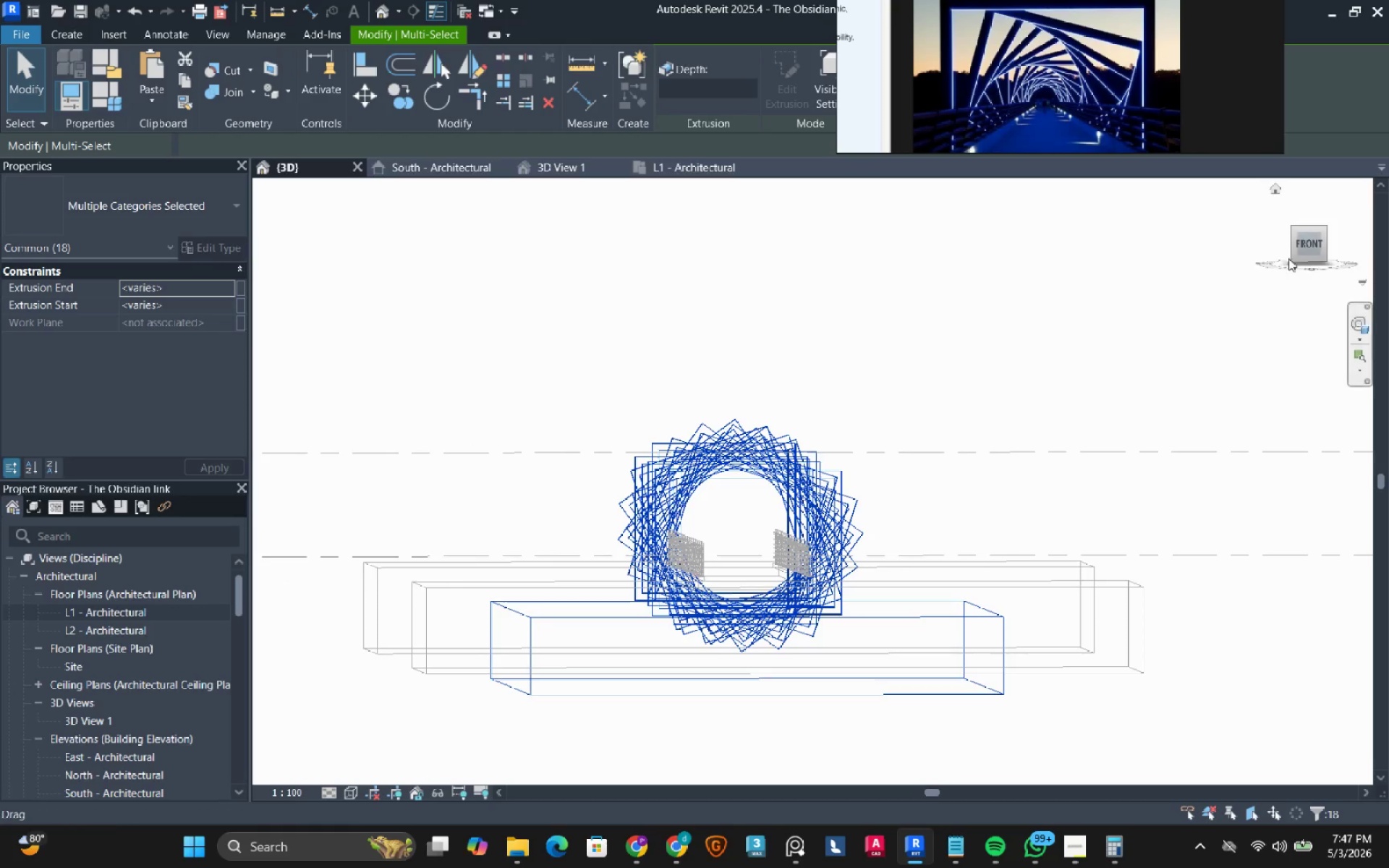 
scroll: coordinate [698, 524], scroll_direction: down, amount: 3.0
 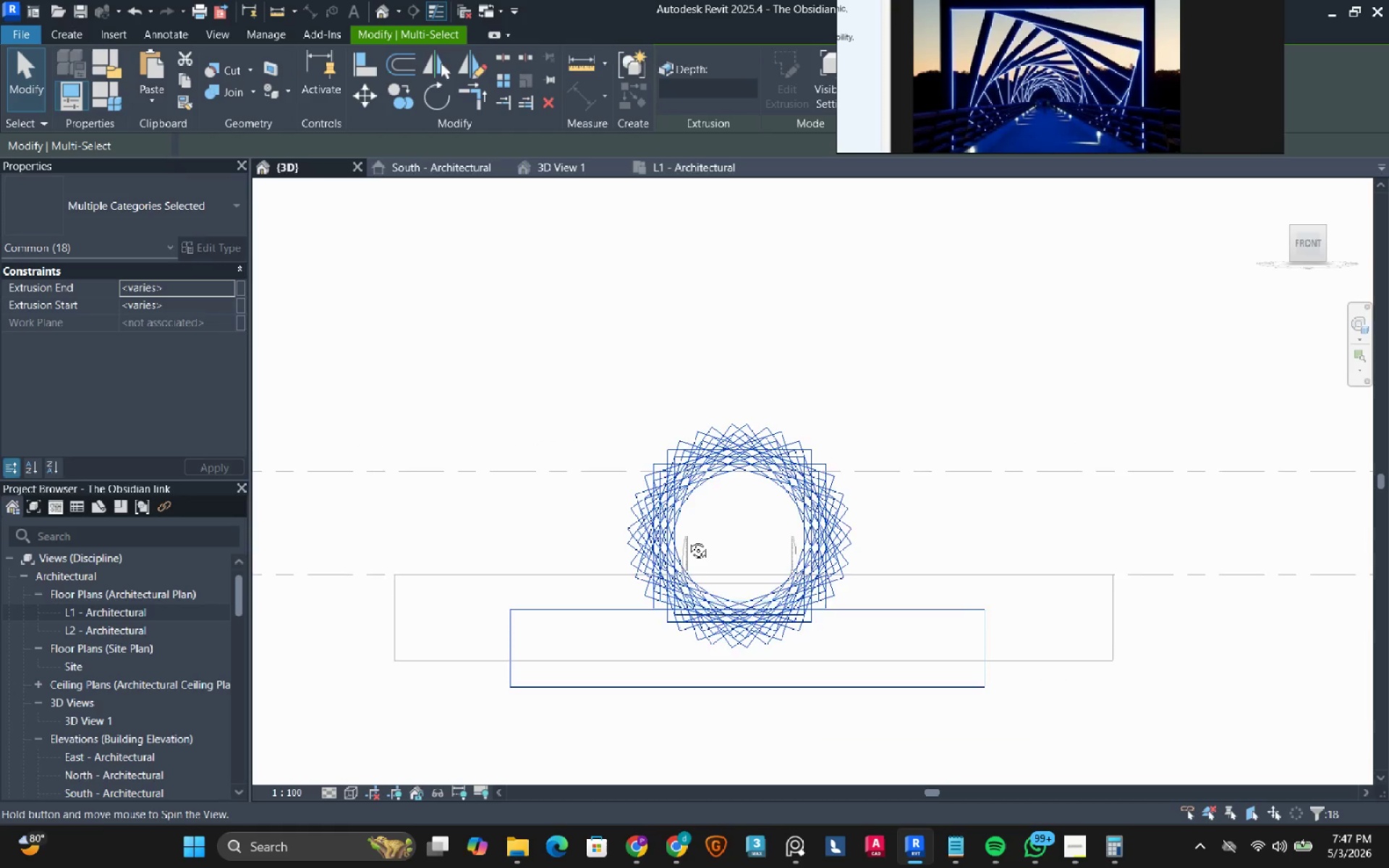 
left_click([1307, 240])
 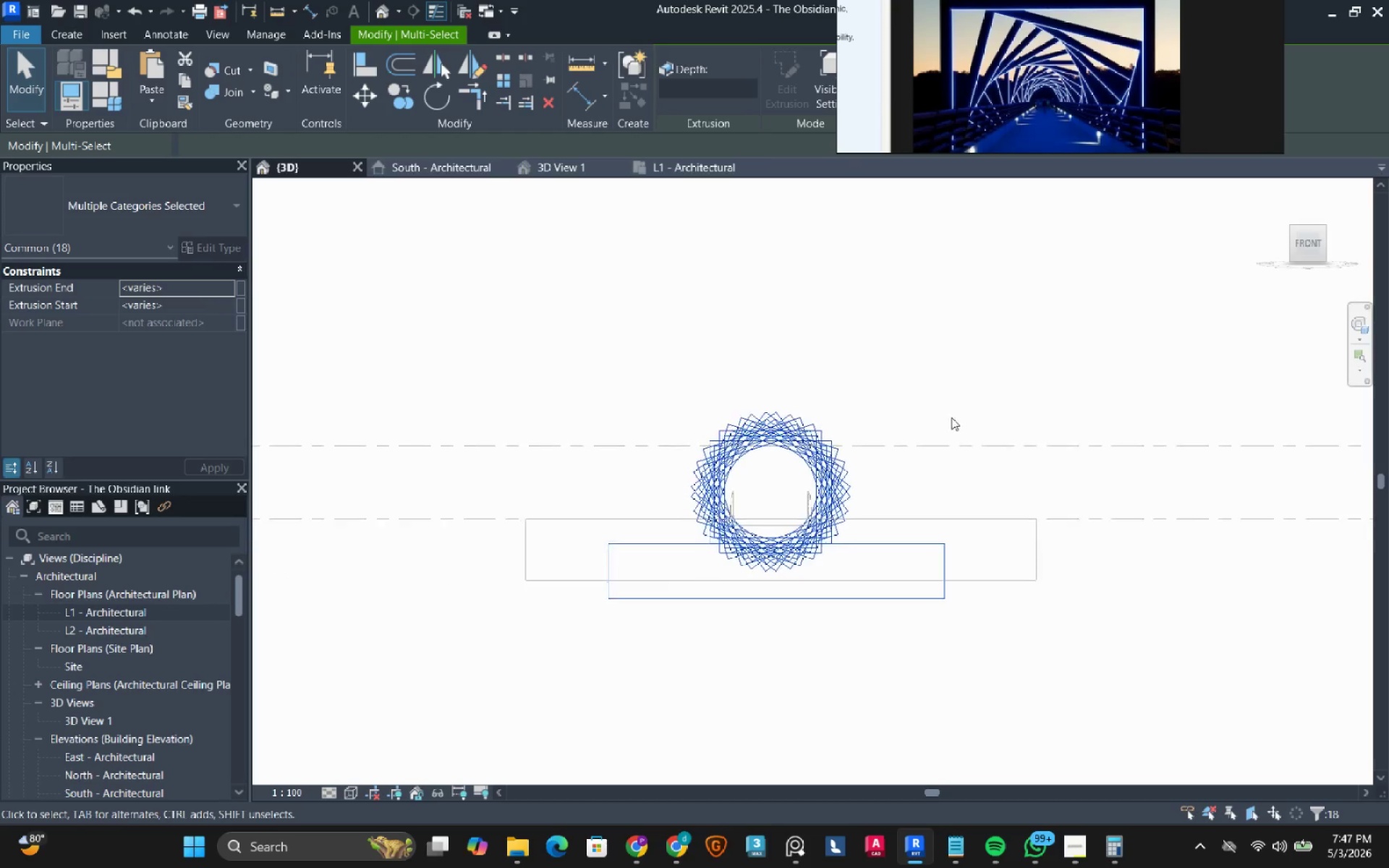 
scroll: coordinate [859, 523], scroll_direction: up, amount: 3.0
 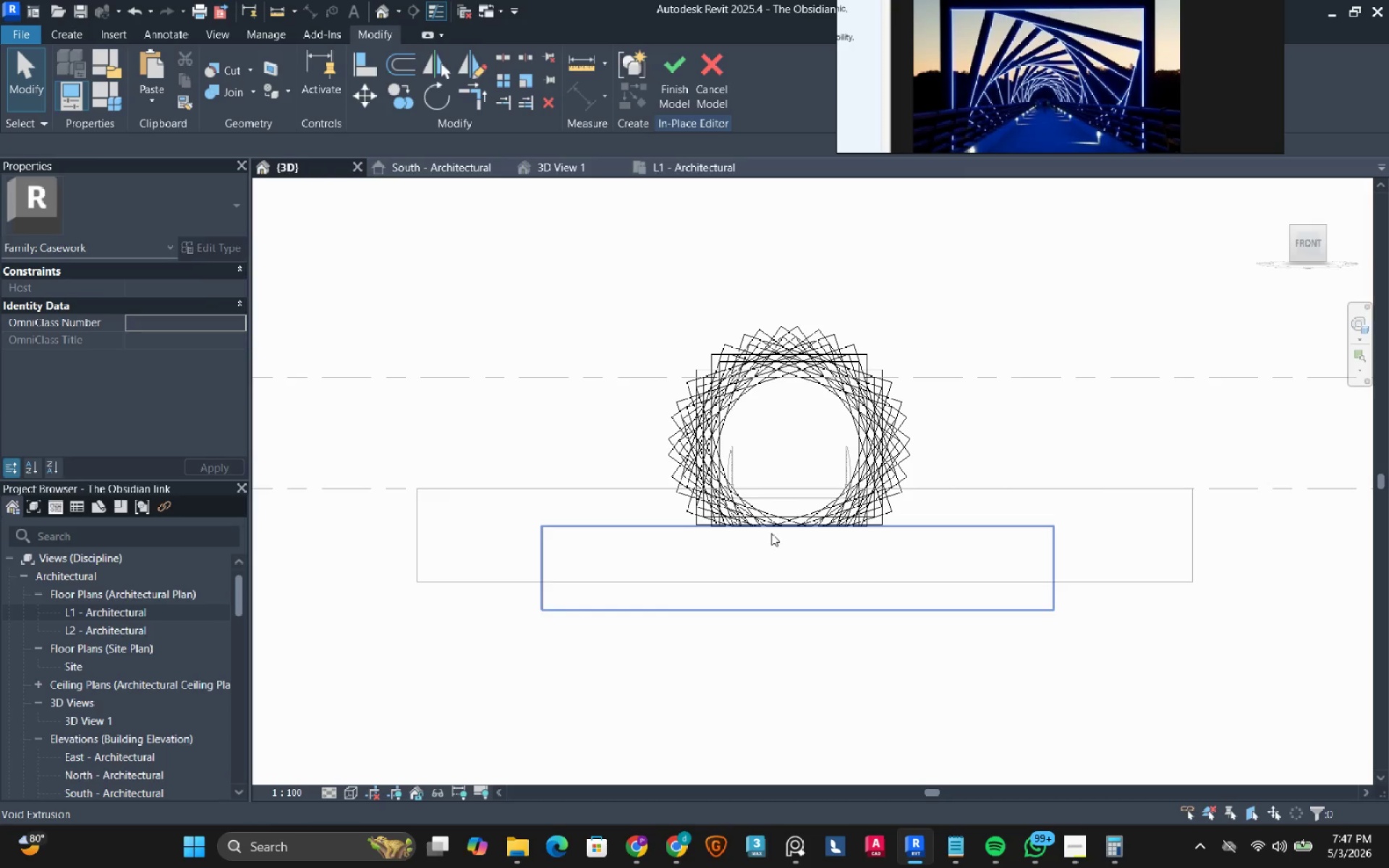 
wait(8.93)
 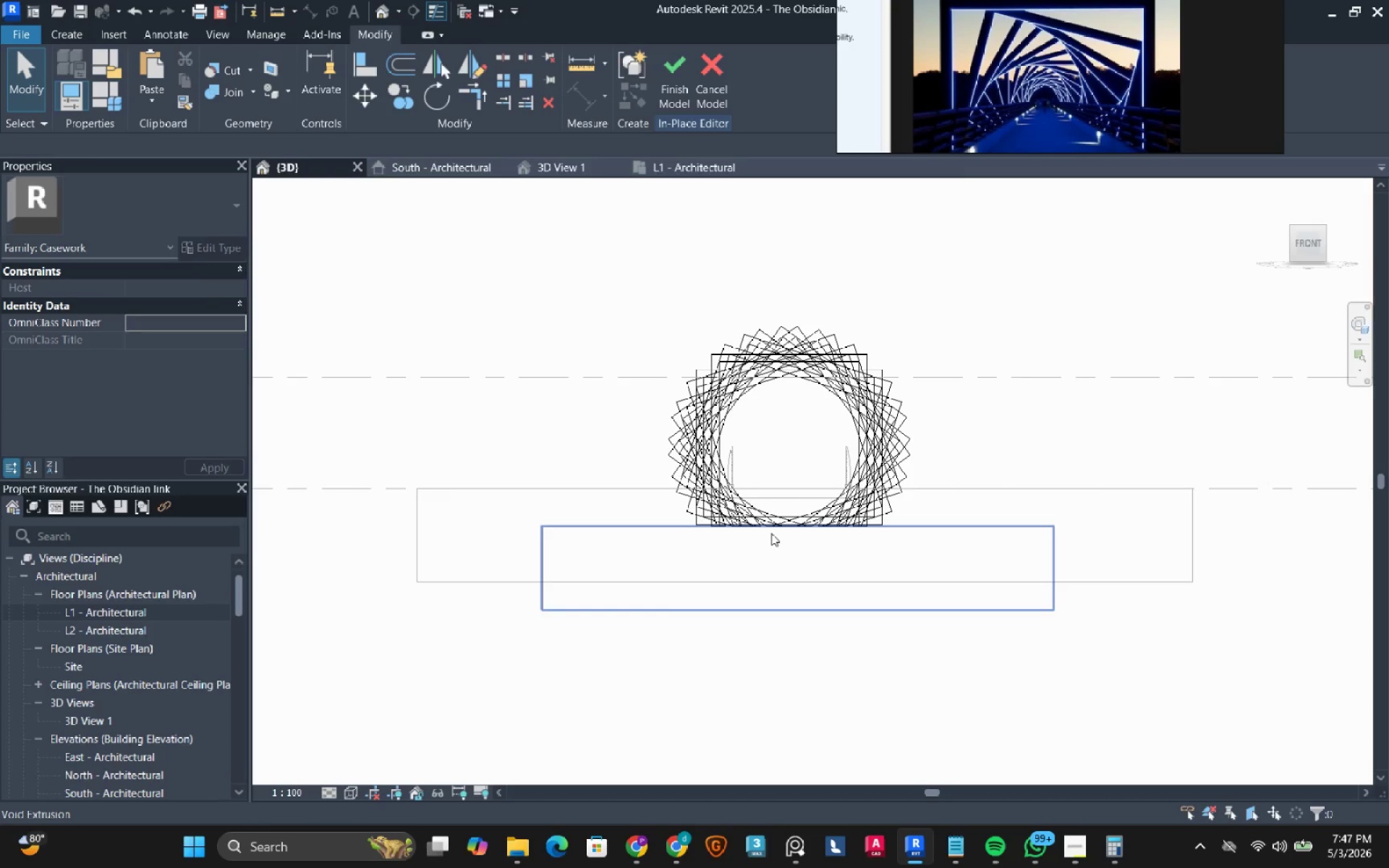 
left_click([775, 534])
 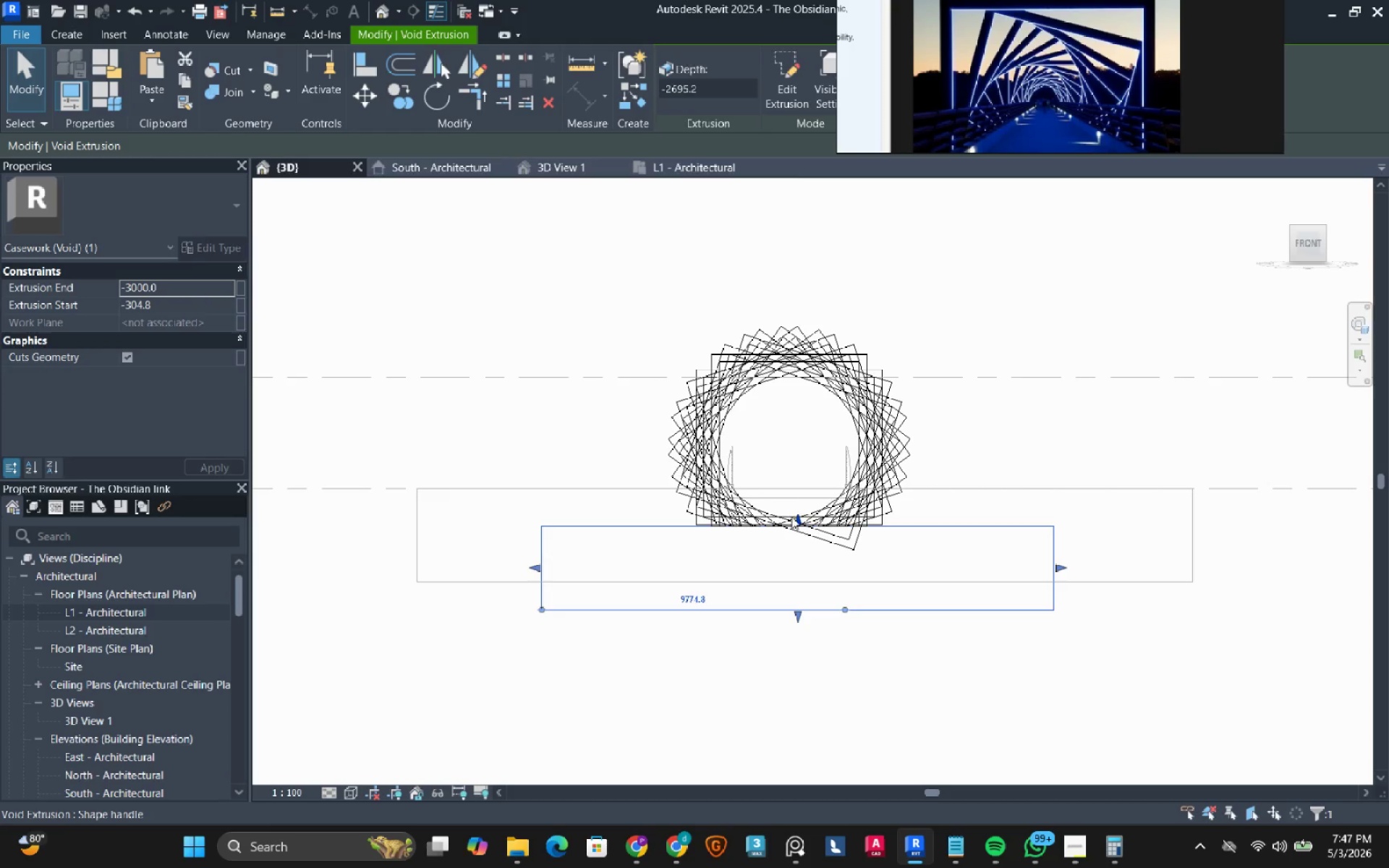 
left_click_drag(start_coordinate=[794, 516], to_coordinate=[797, 498])
 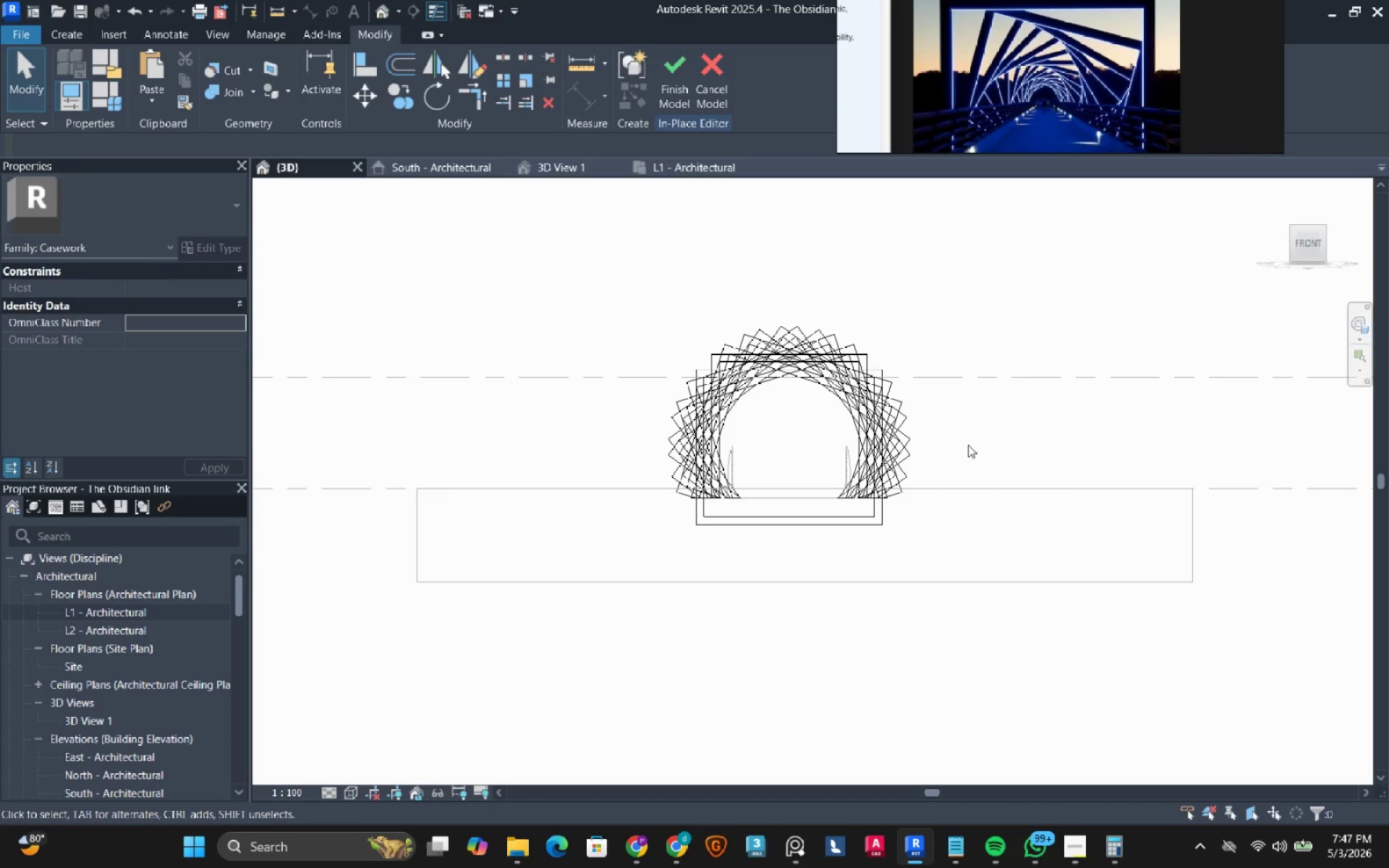 
hold_key(key=ShiftLeft, duration=2.23)
 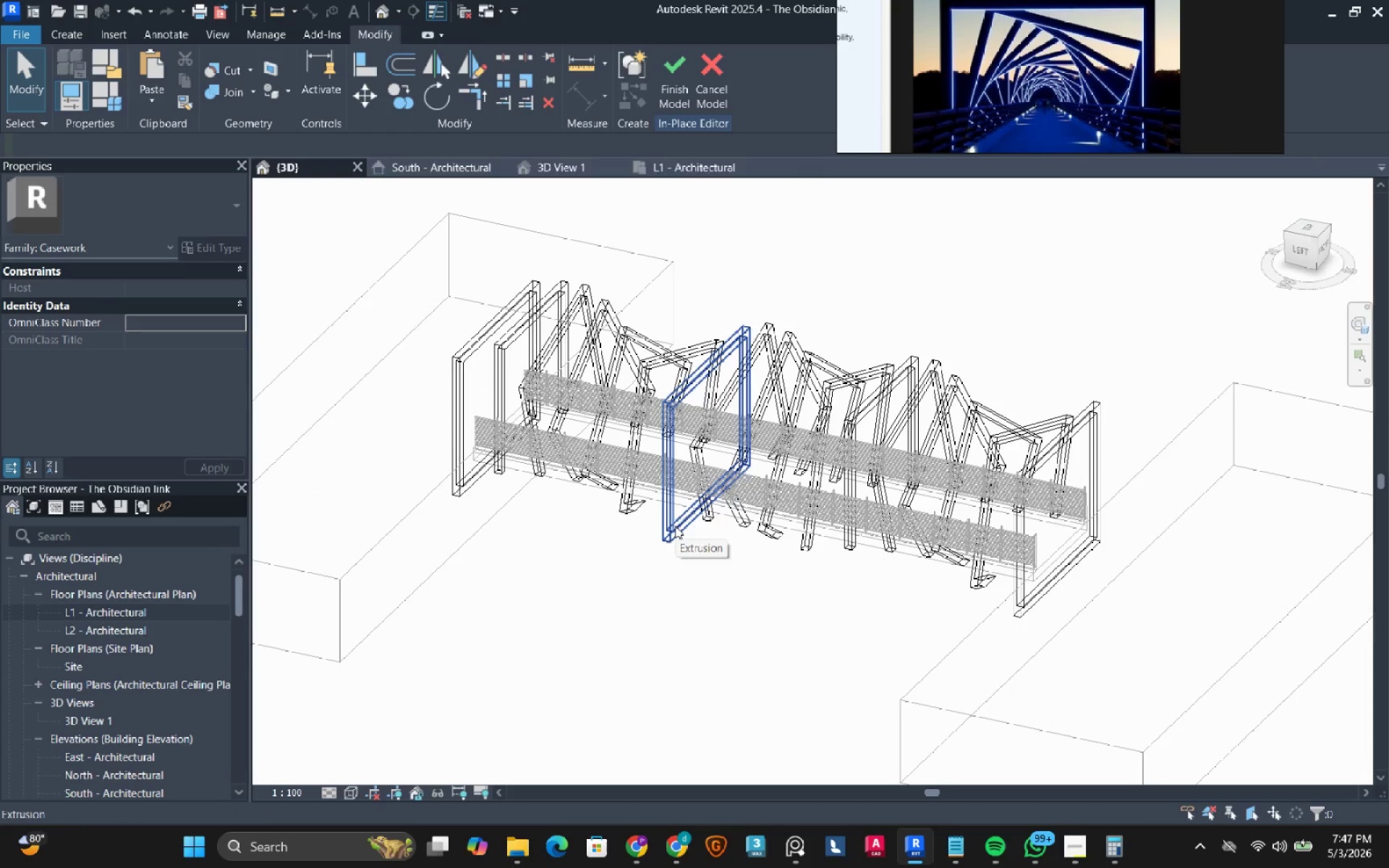 
type(sd)
 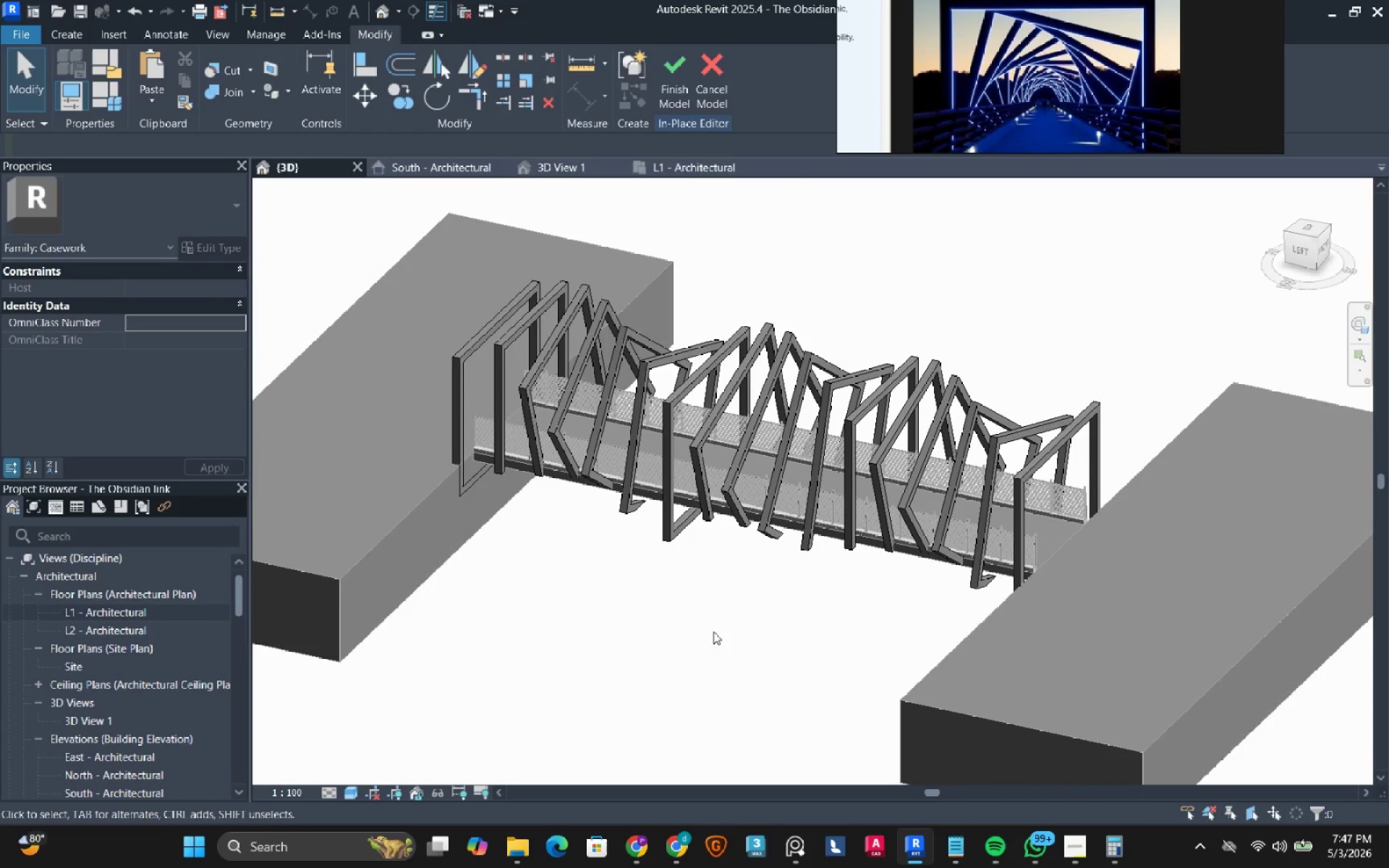 
left_click([678, 529])
 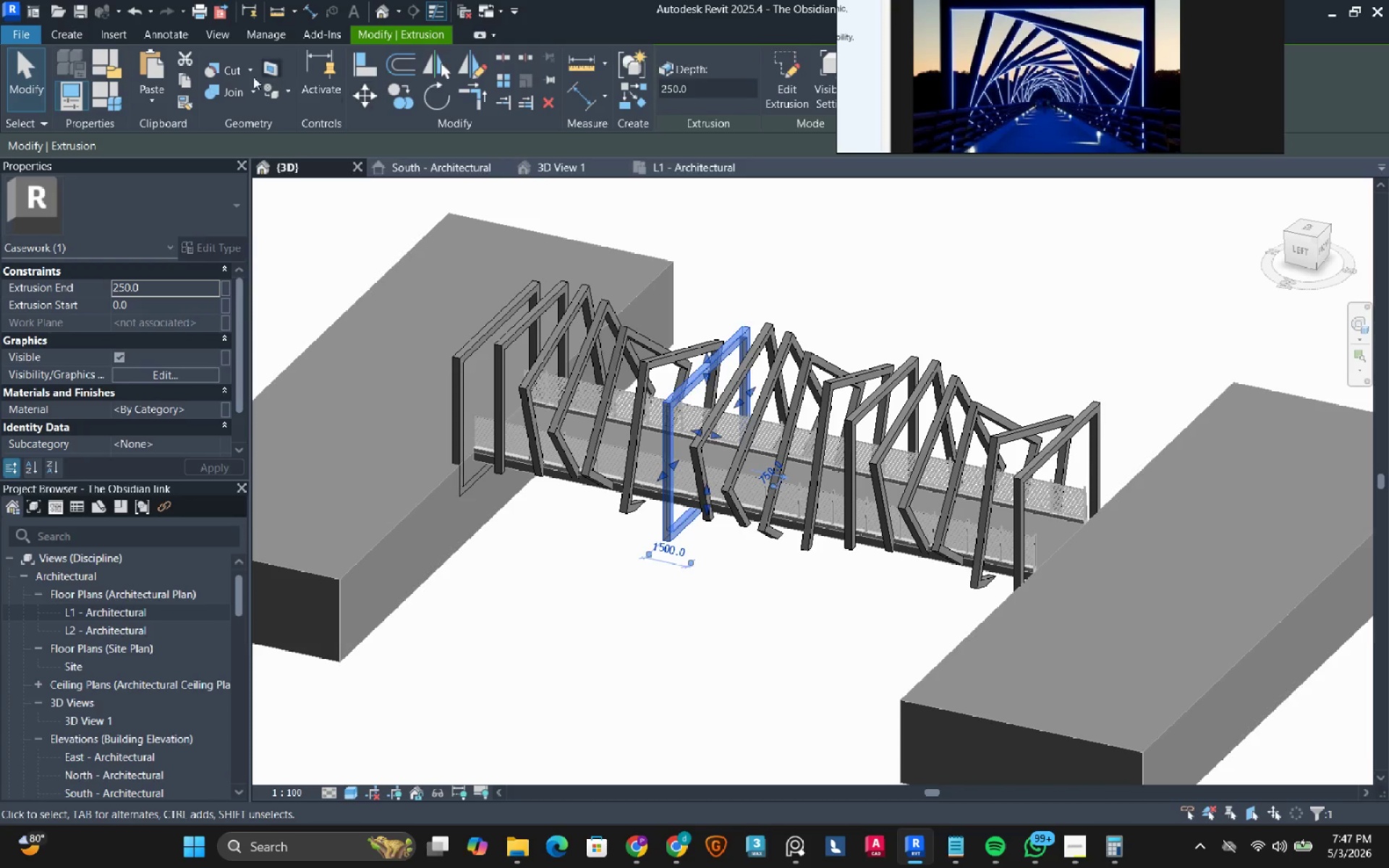 
left_click([220, 70])
 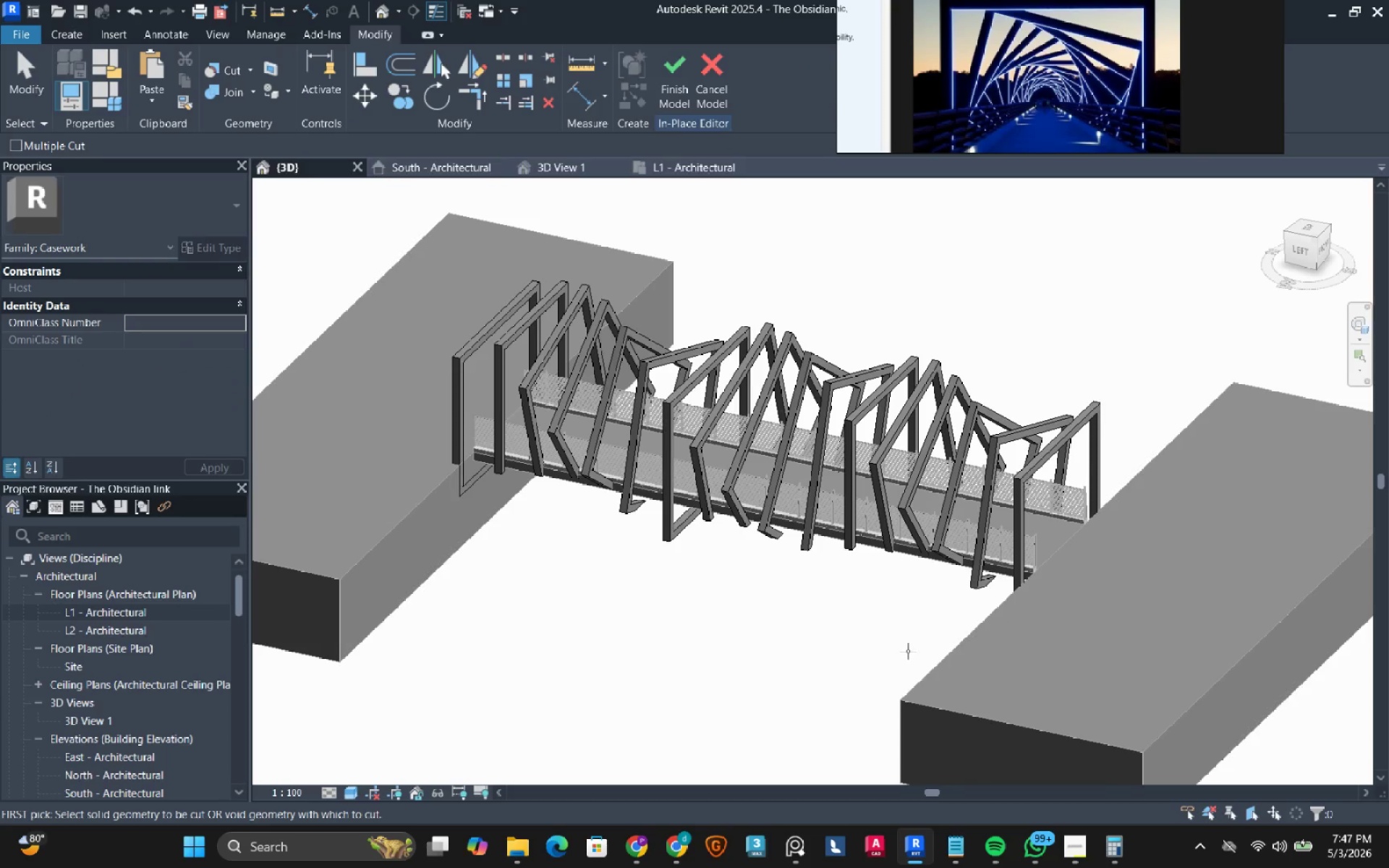 
key(Escape)
 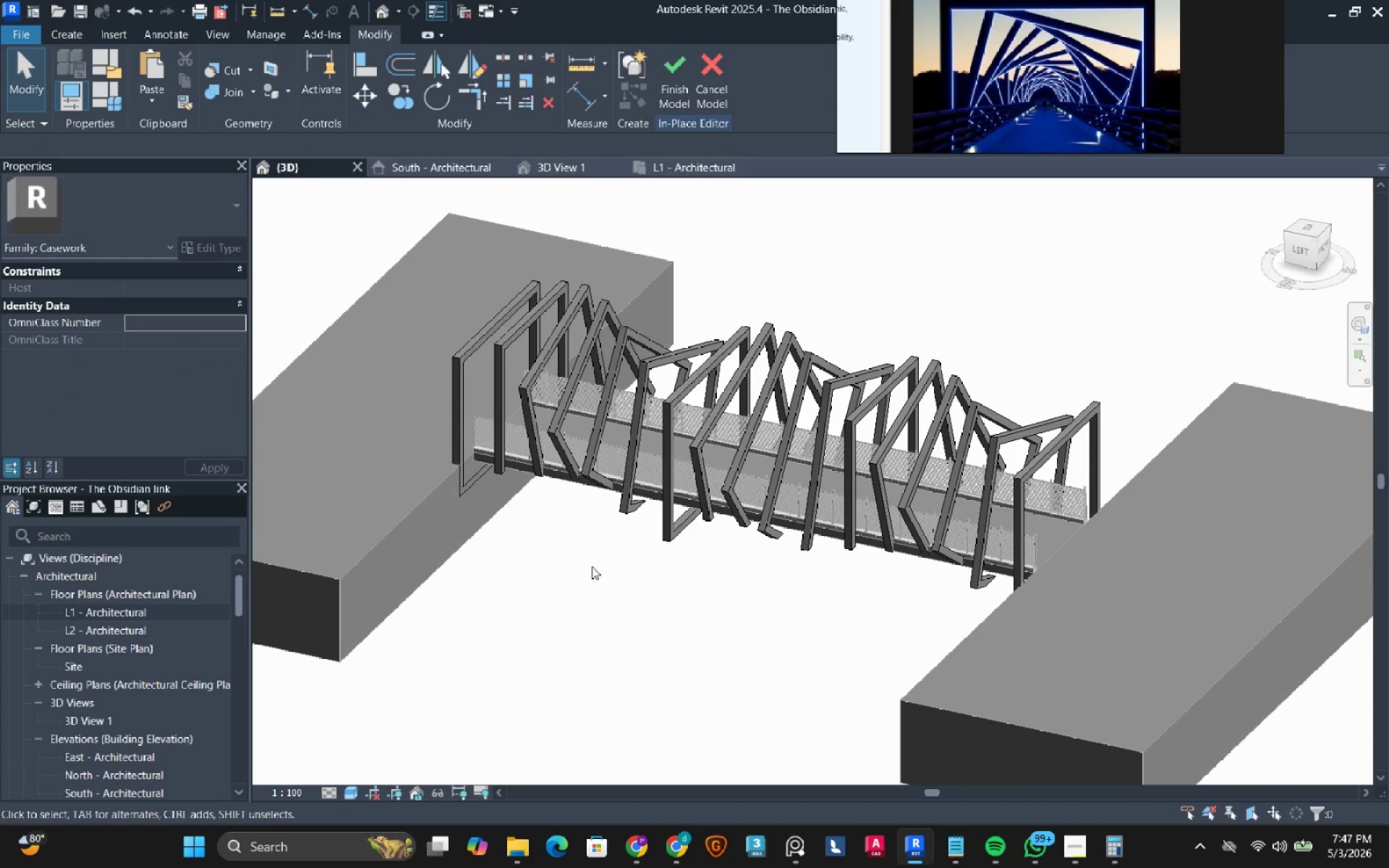 
key(Escape)
 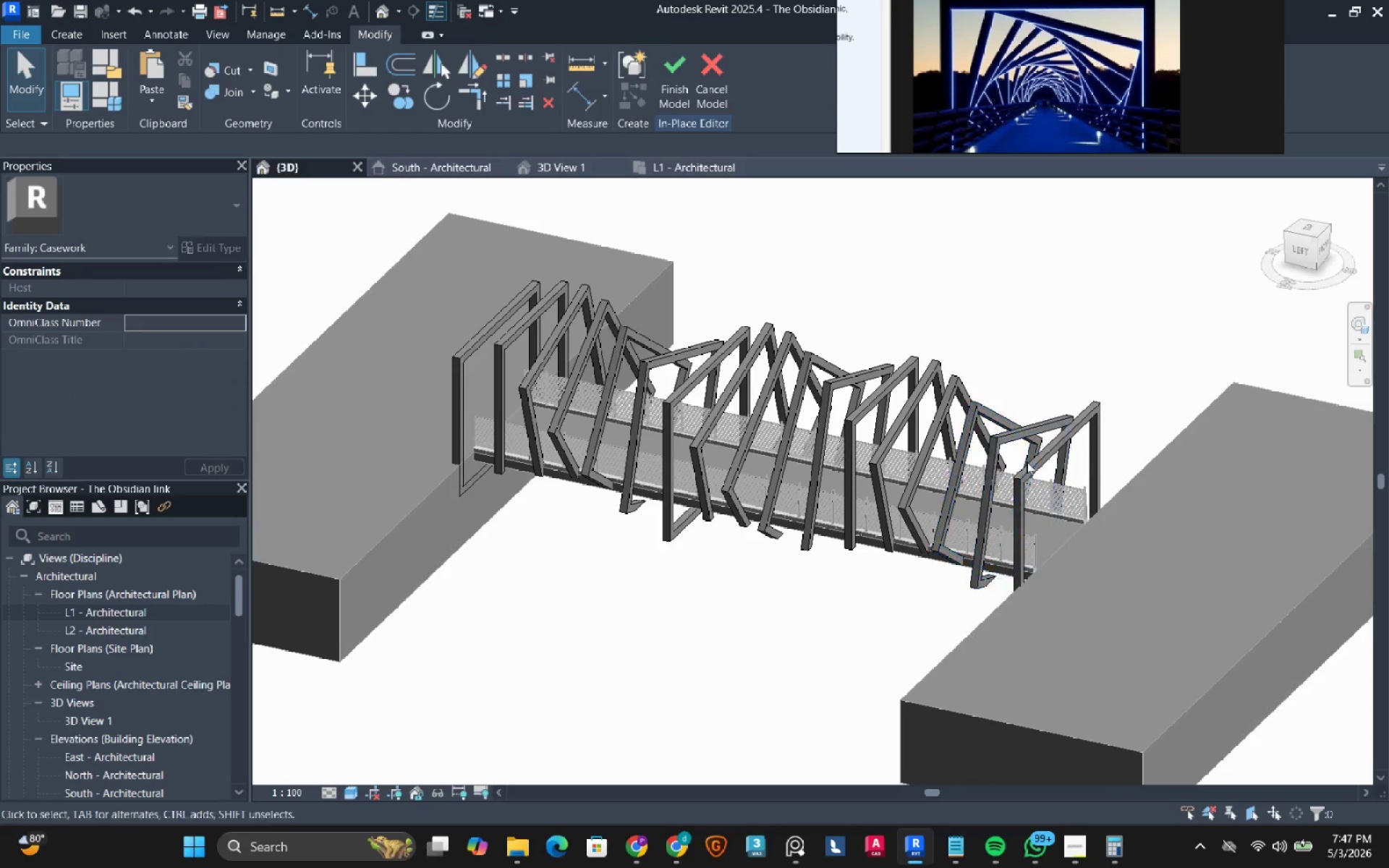 
left_click([1032, 463])
 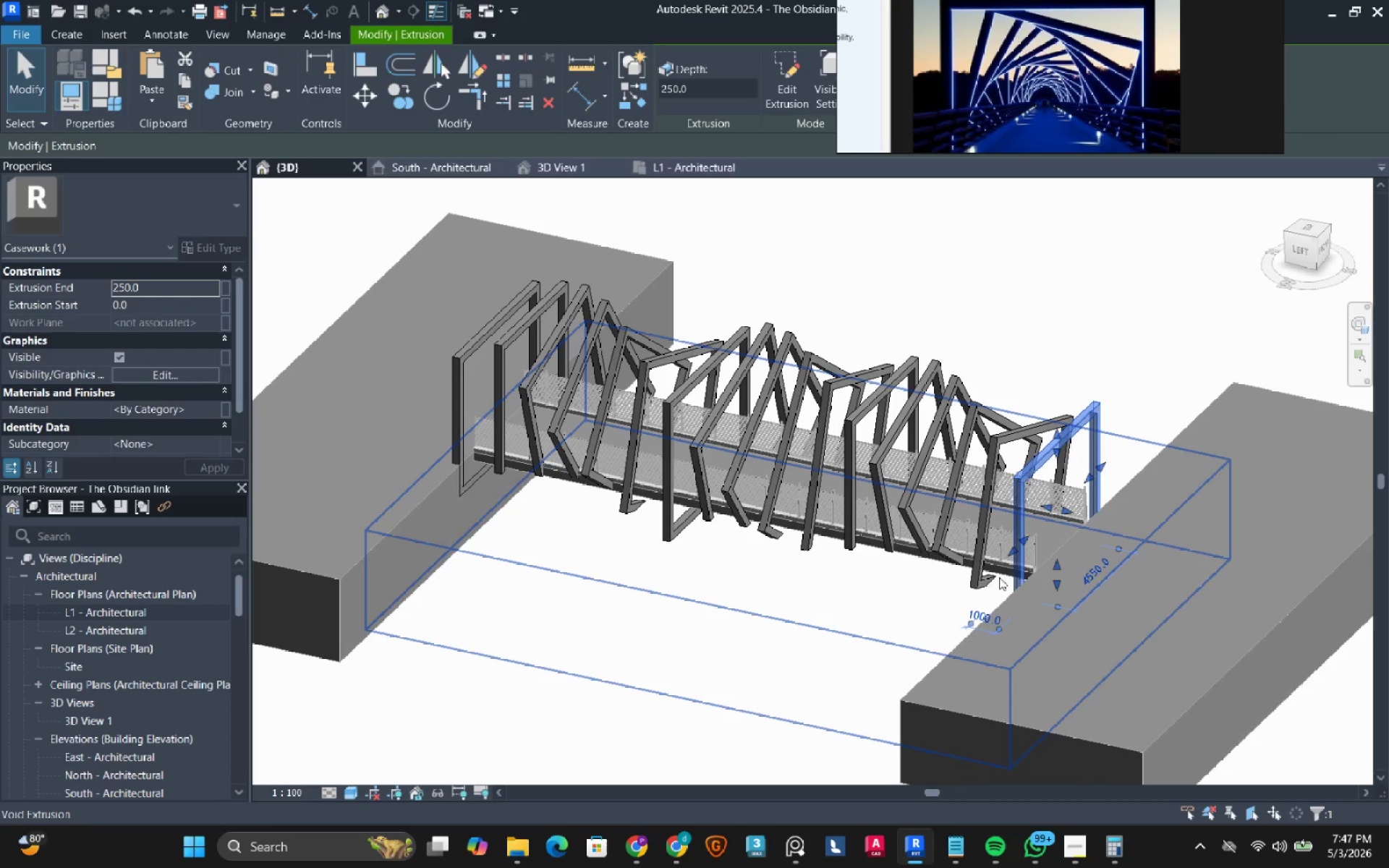 
left_click([999, 574])
 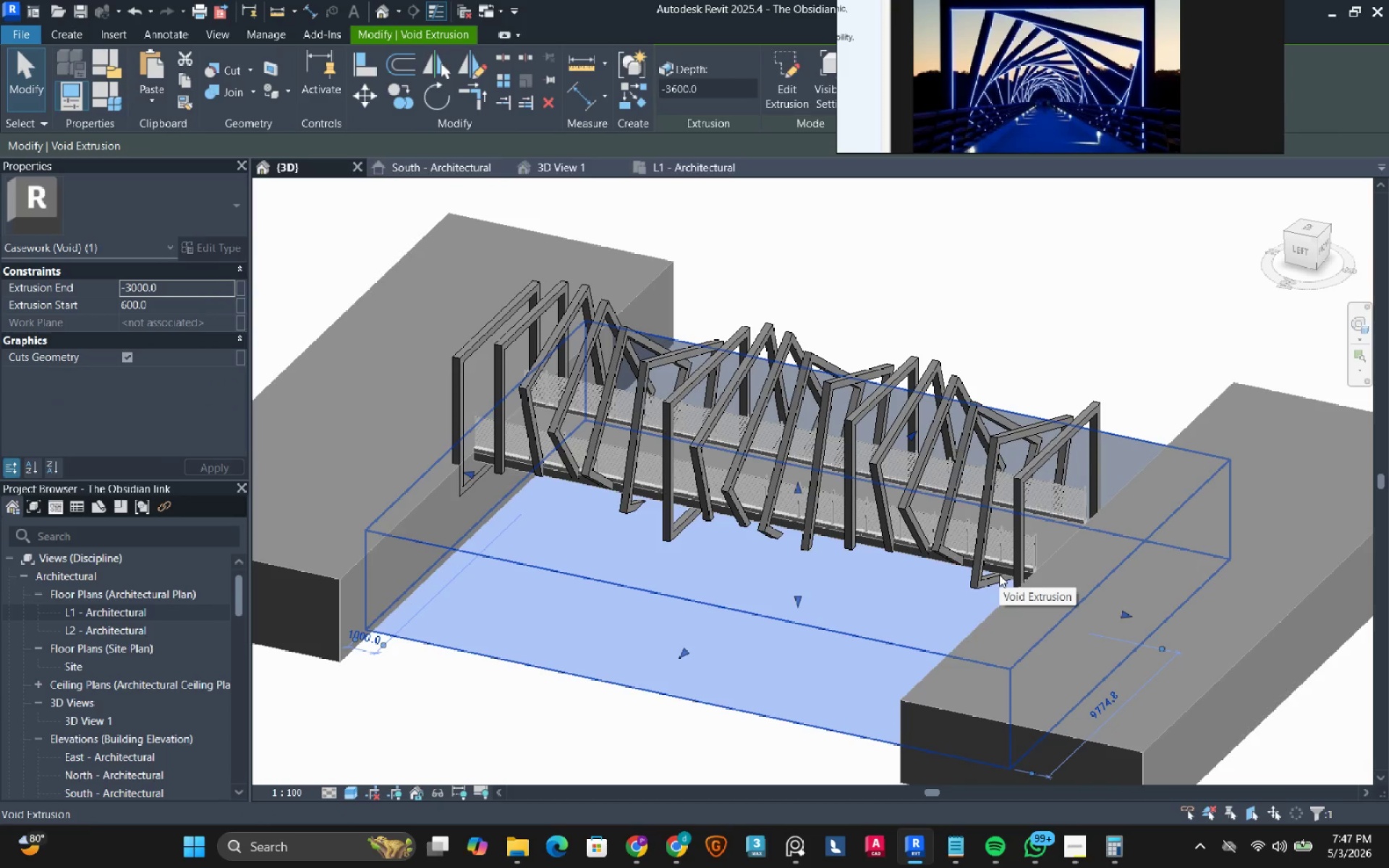 
hold_key(key=ShiftLeft, duration=2.23)
scroll: coordinate [736, 564], scroll_direction: up, amount: 1.0
 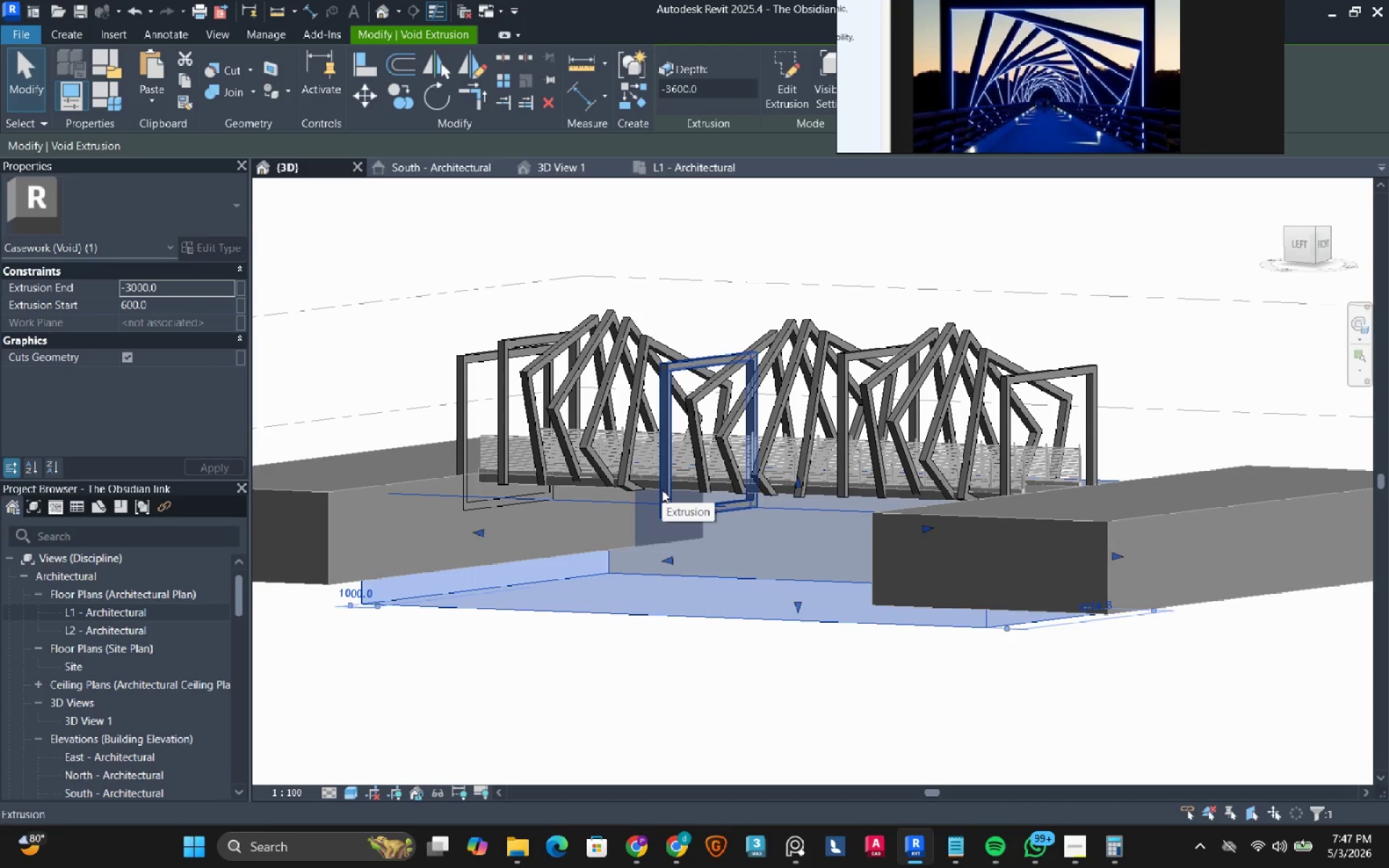 
left_click([236, 75])
 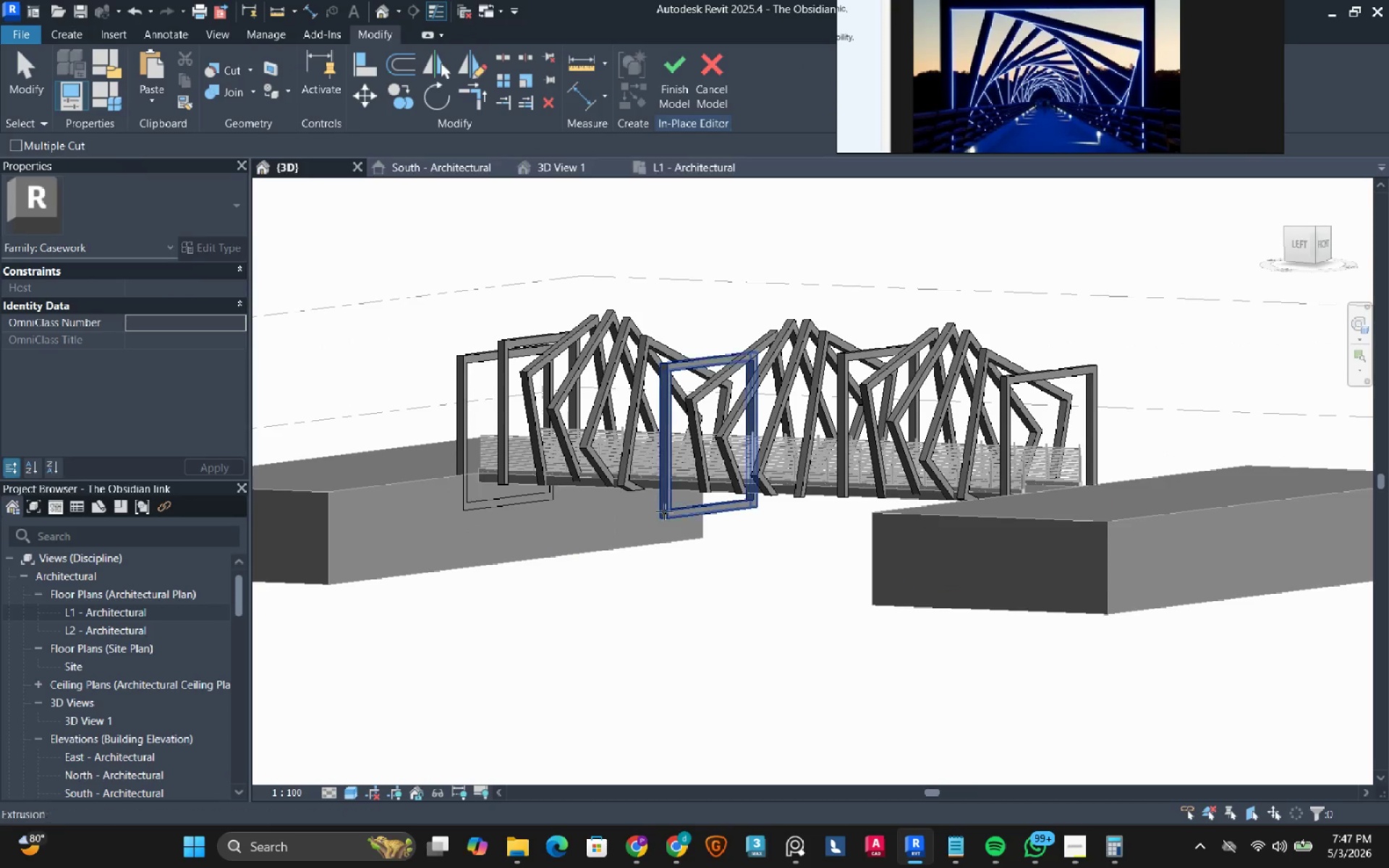 
left_click([674, 511])
 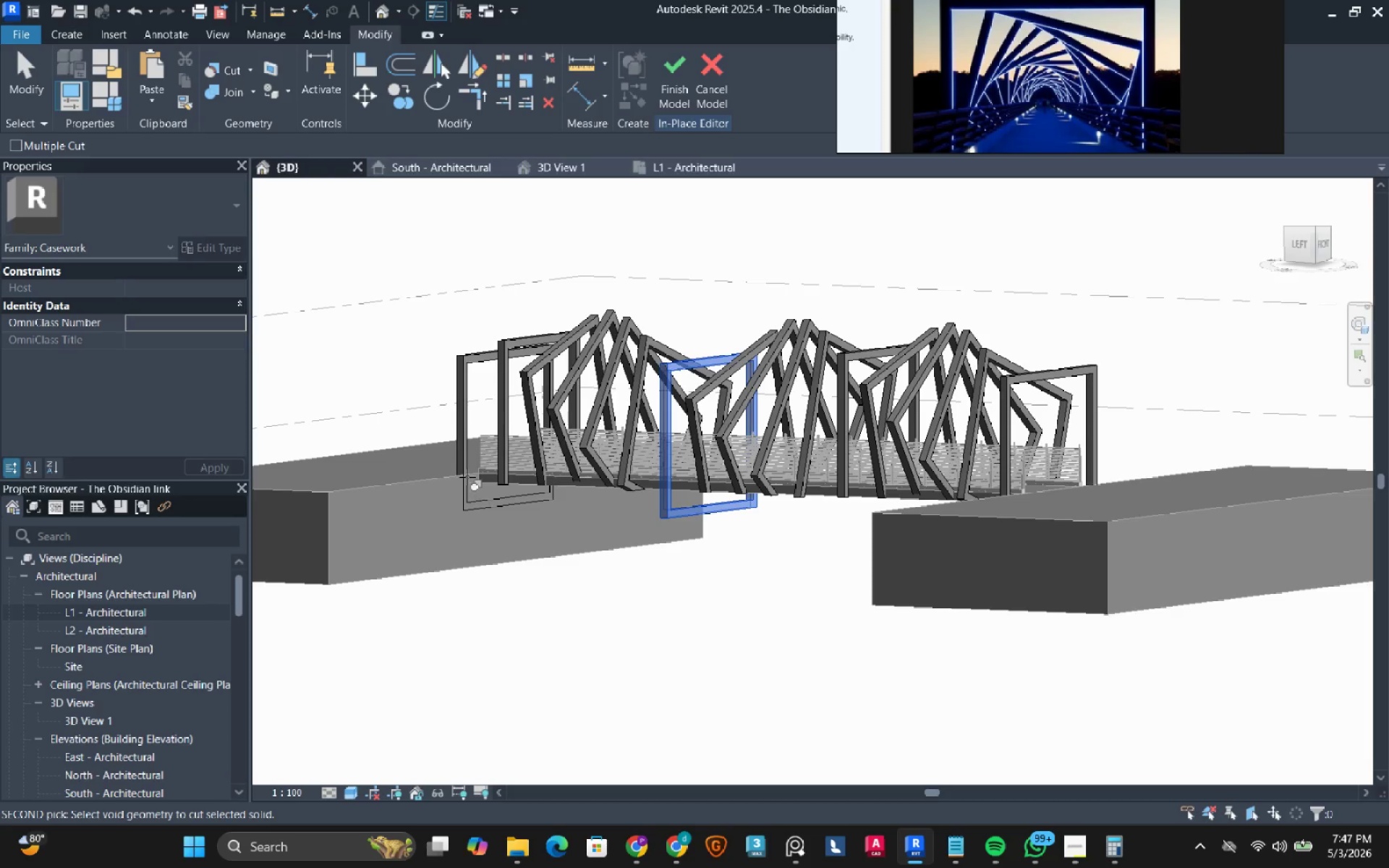 
key(Escape)
 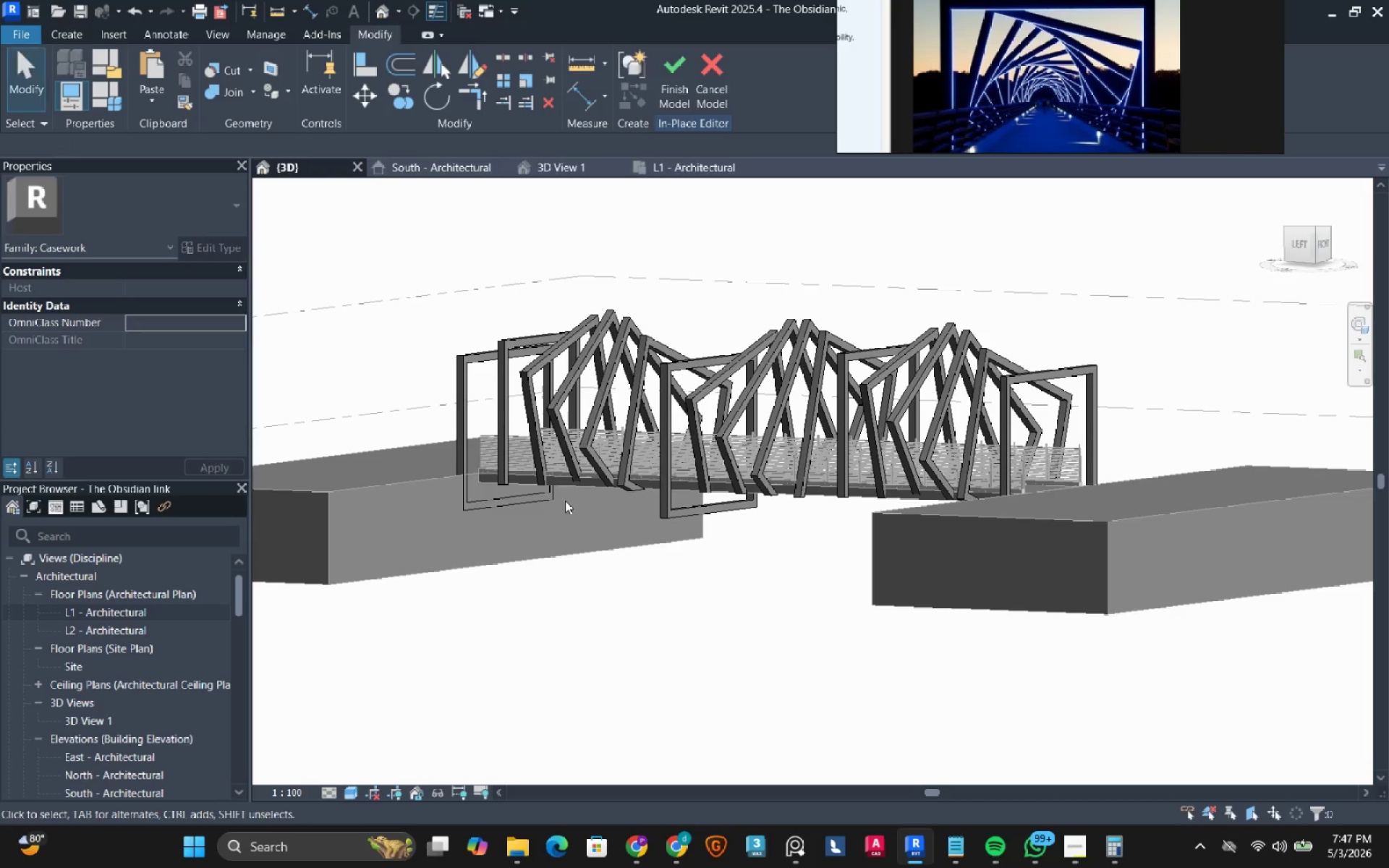 
key(Escape)
 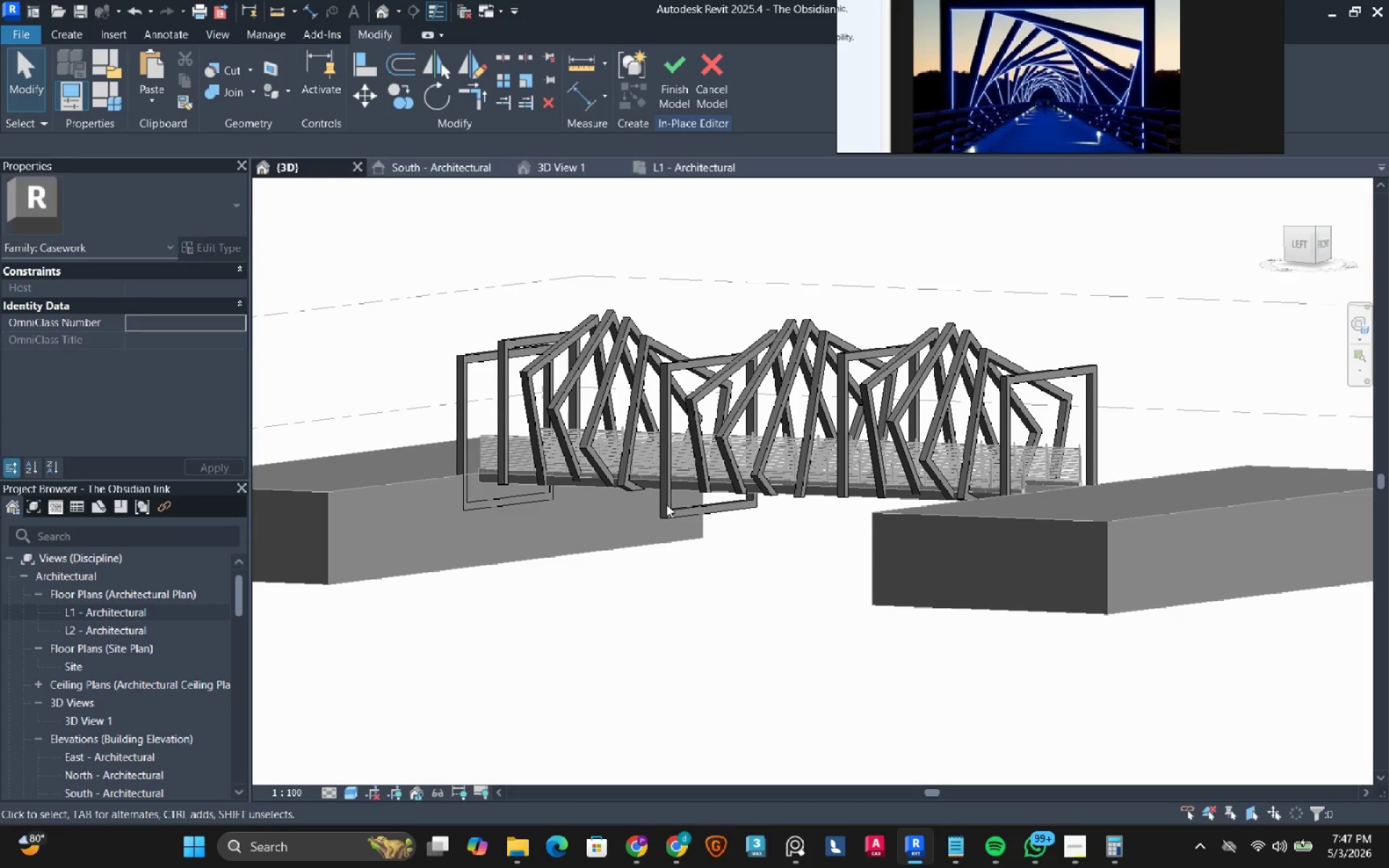 
hold_key(key=ShiftLeft, duration=10.94)
 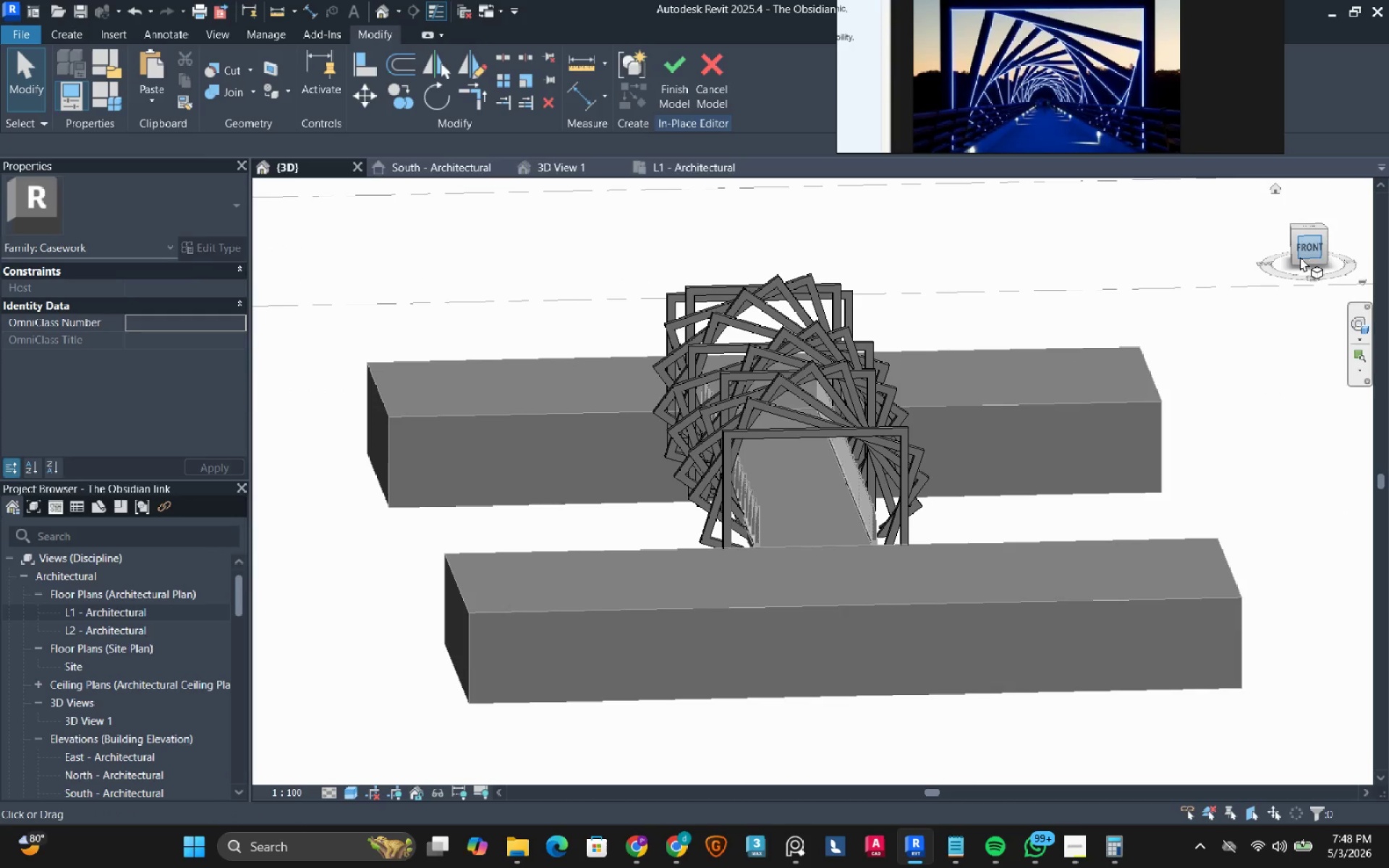 
left_click([1307, 251])
 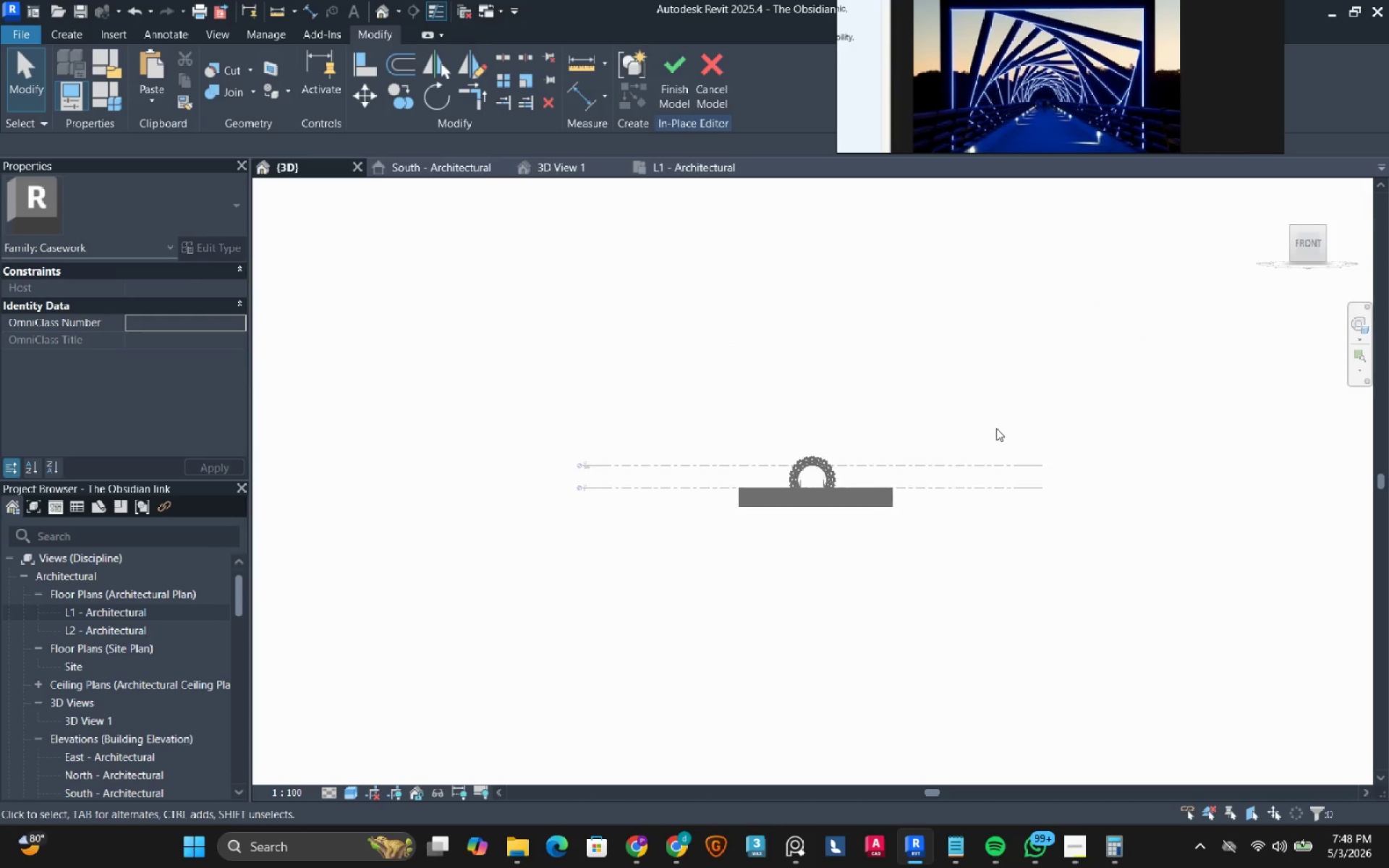 
type(wf)
 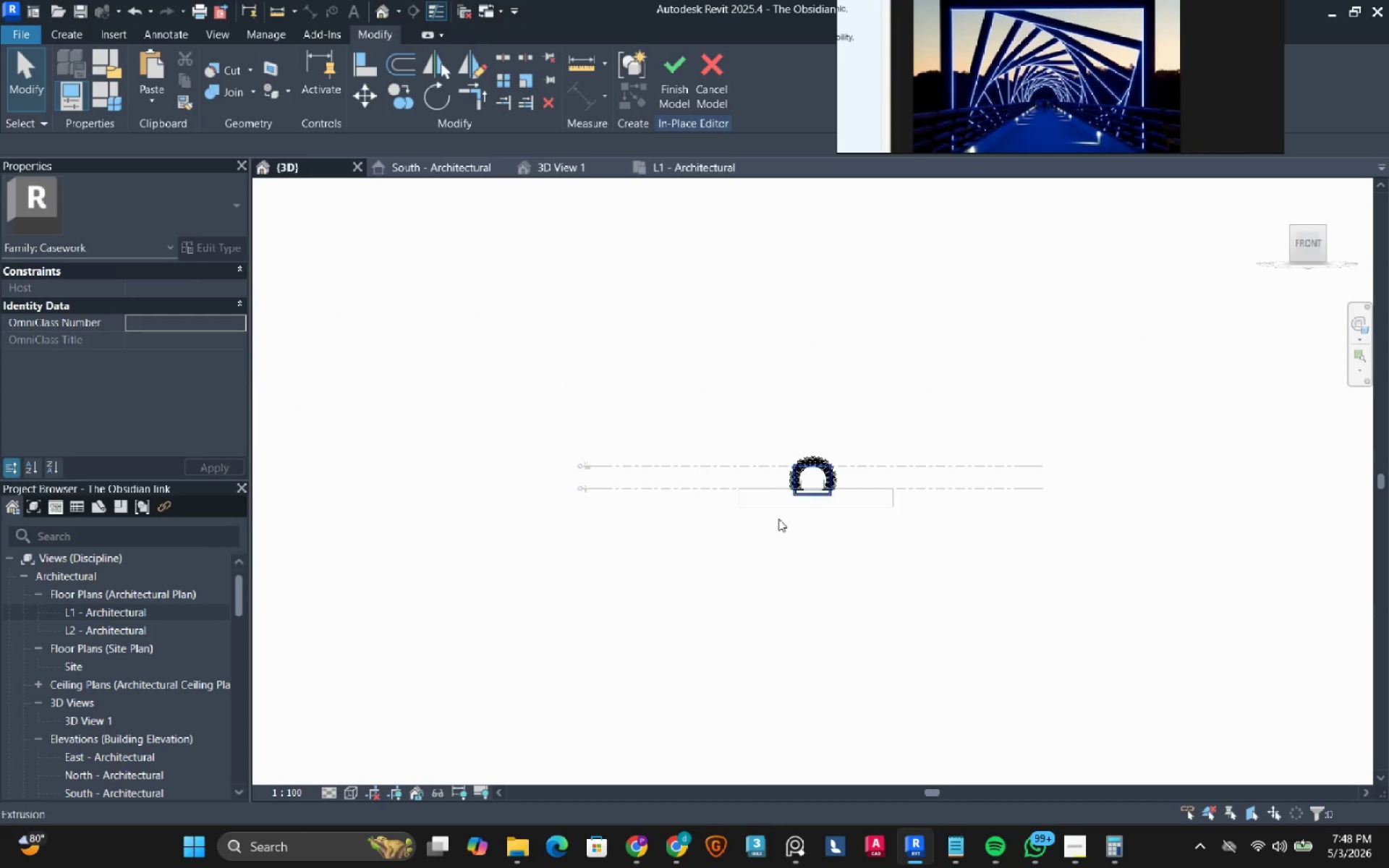 
scroll: coordinate [579, 512], scroll_direction: up, amount: 17.0
 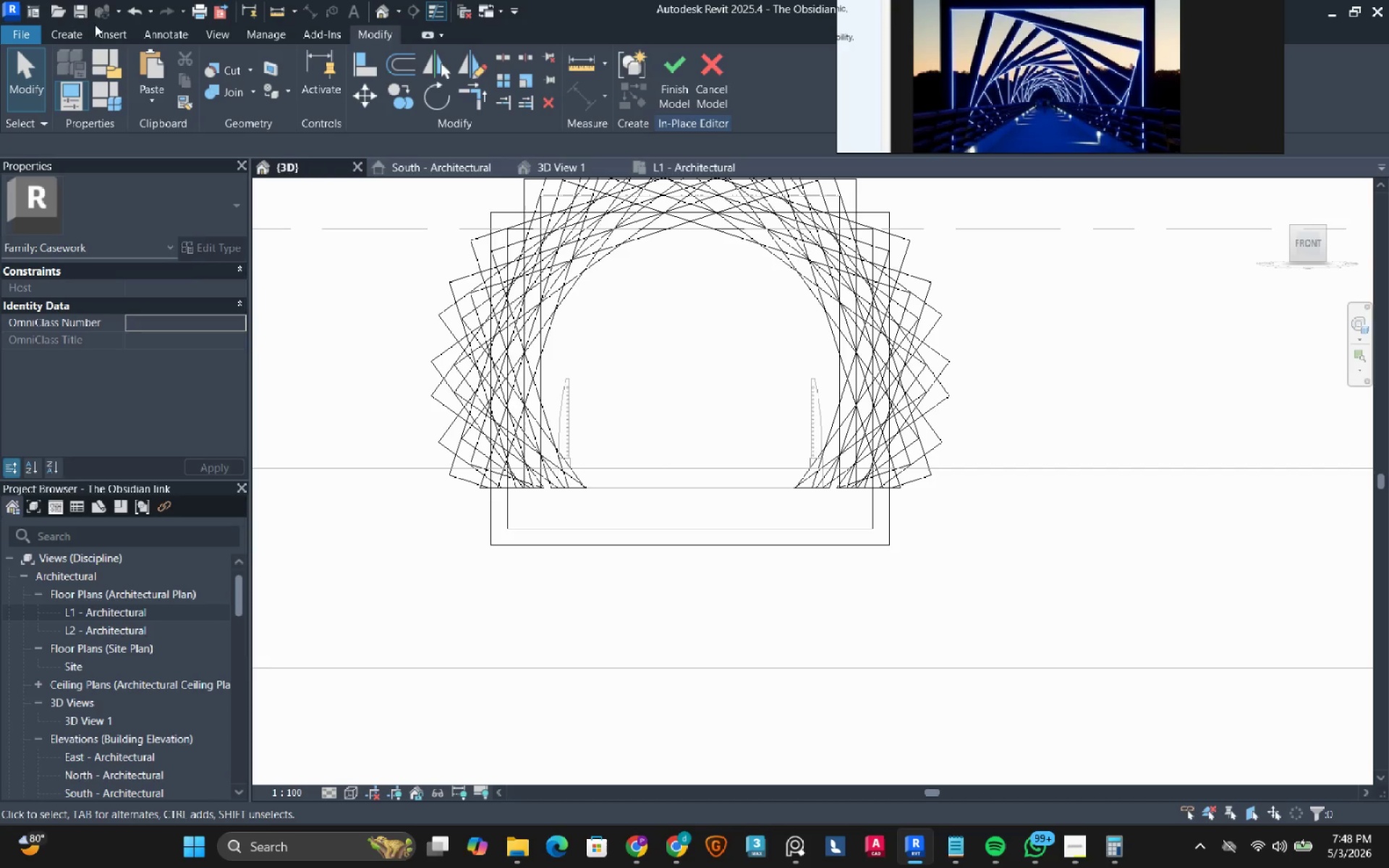 
left_click([75, 35])
 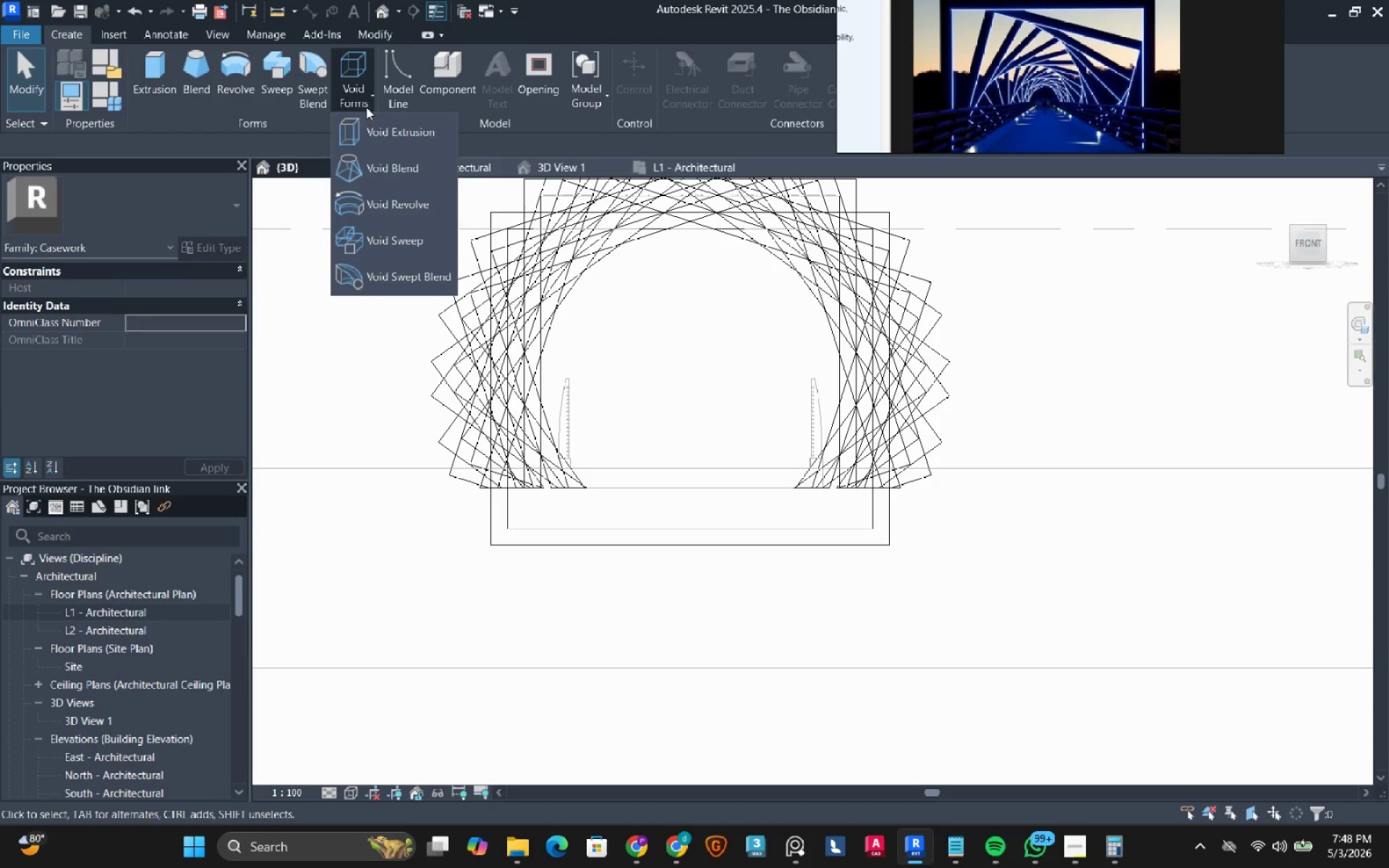 
left_click([377, 124])
 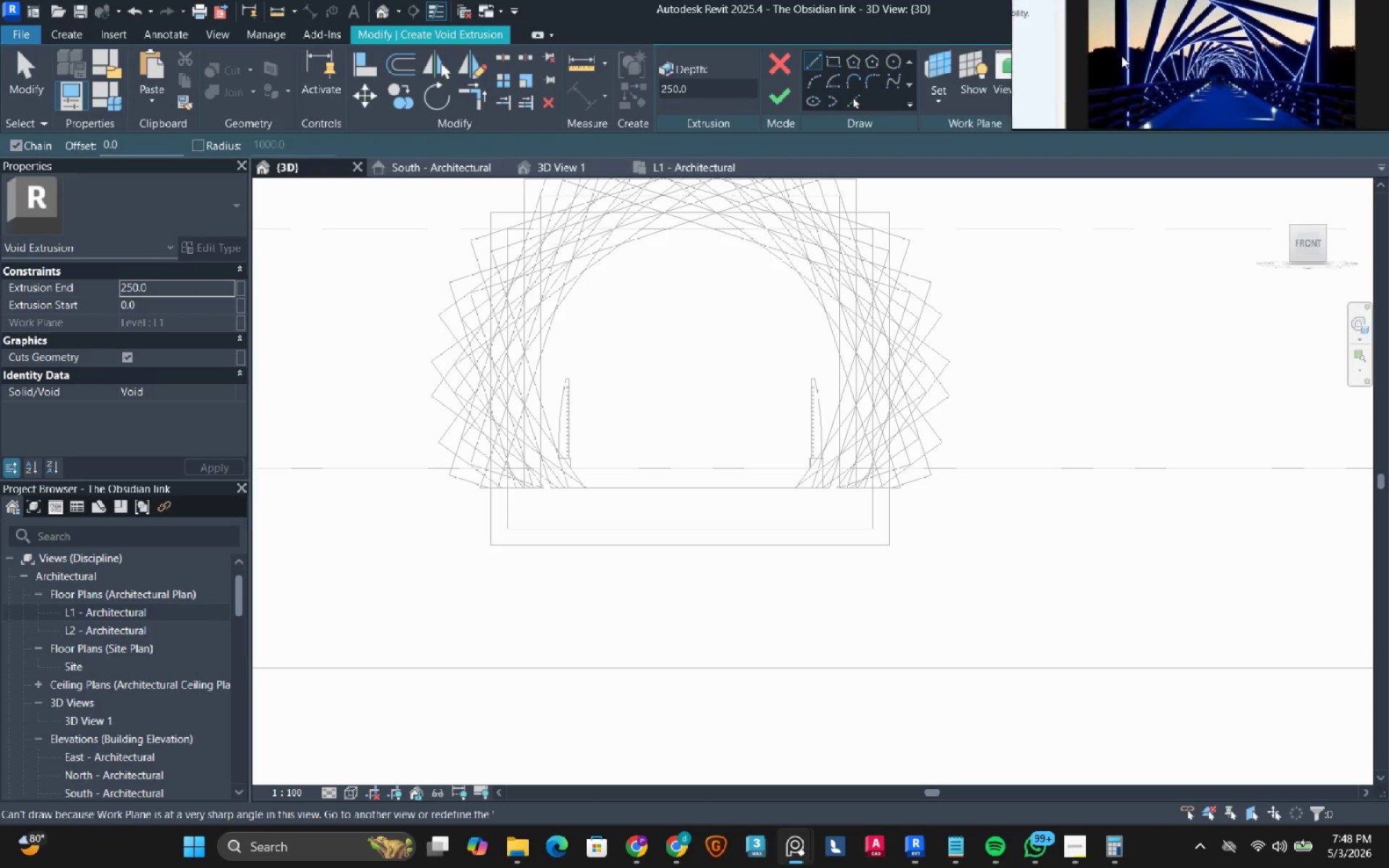 
left_click([938, 72])
 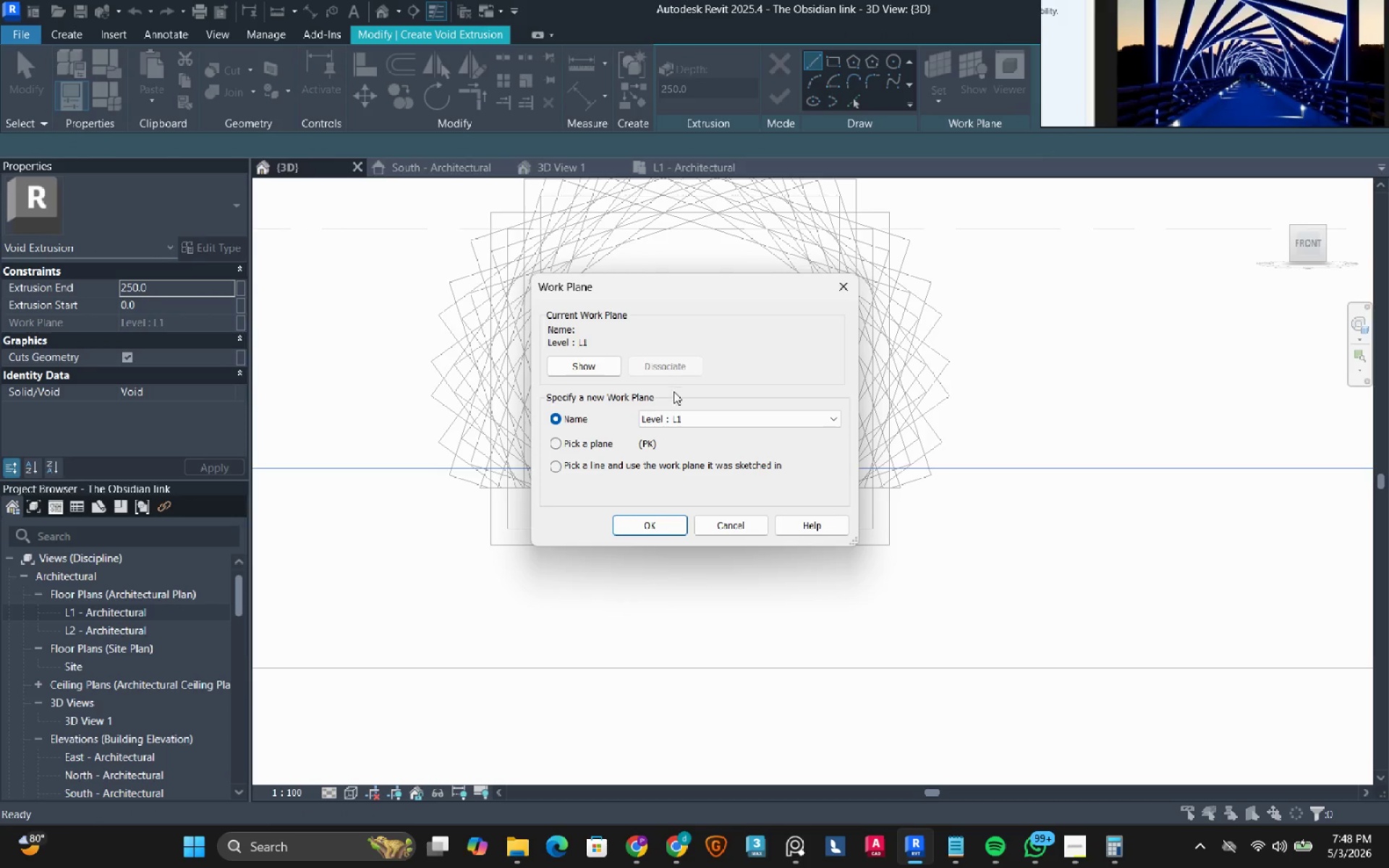 
left_click([685, 414])
 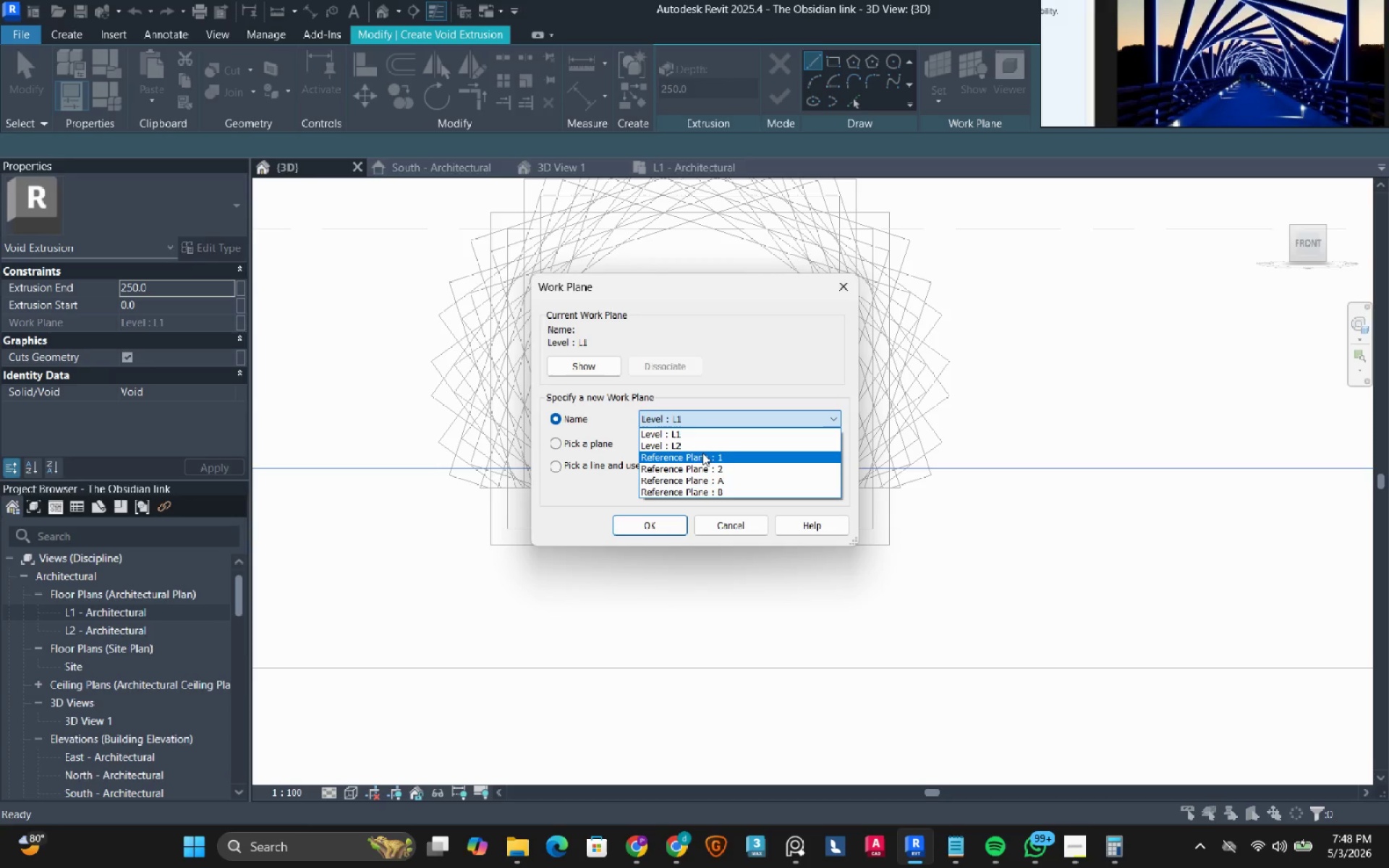 
wait(5.09)
 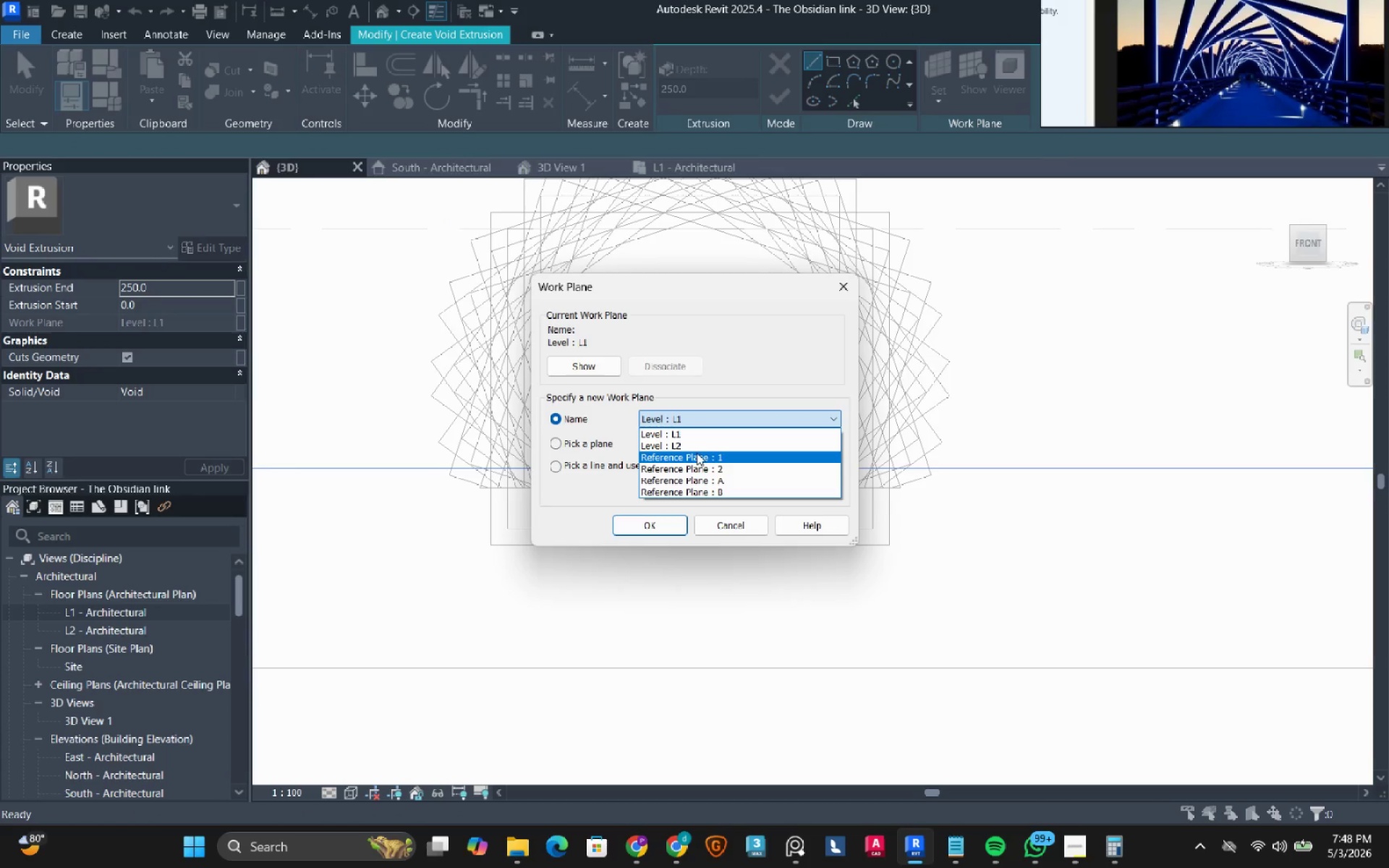 
left_click([702, 453])
 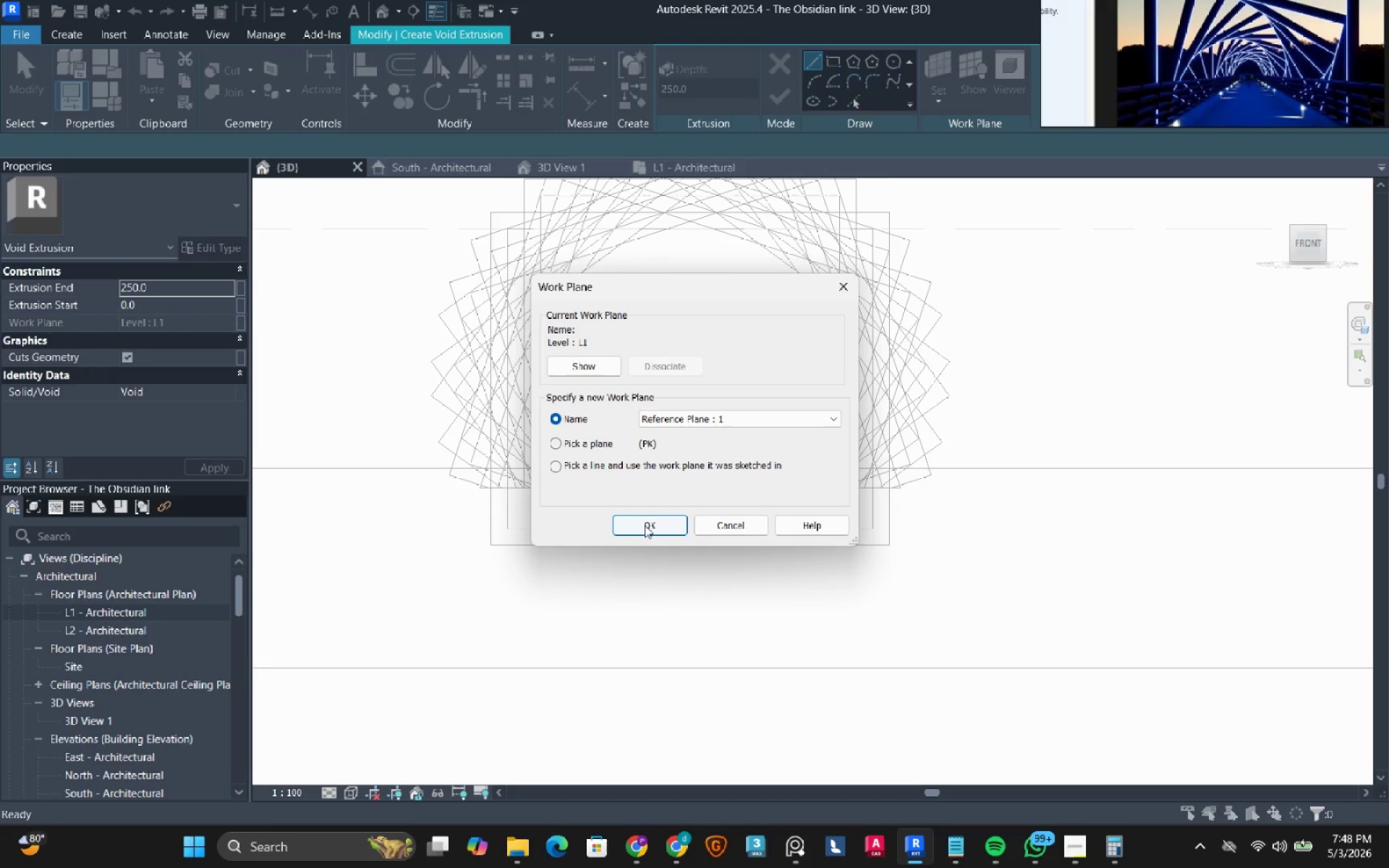 
left_click([643, 527])
 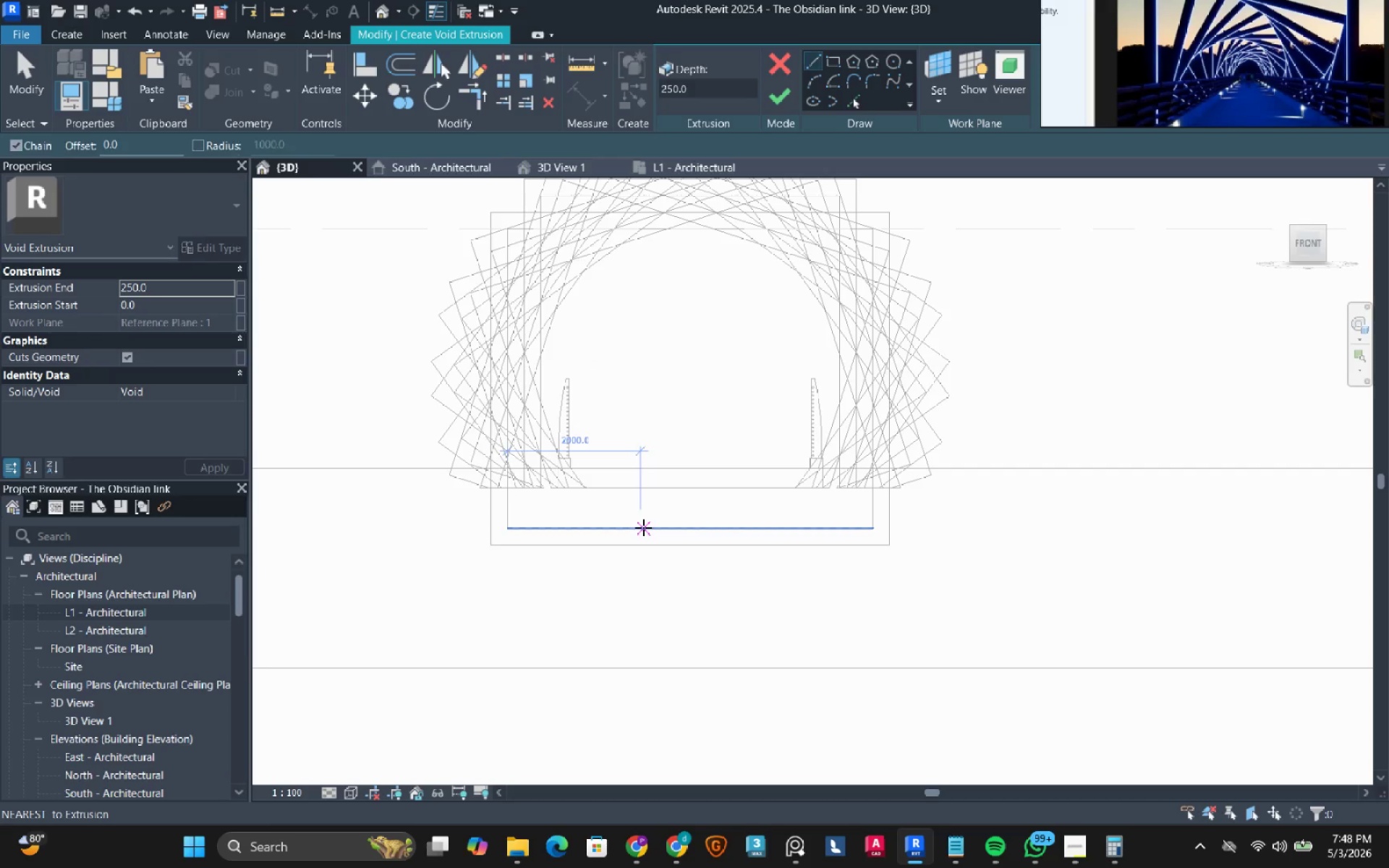 
scroll: coordinate [643, 527], scroll_direction: down, amount: 3.0
 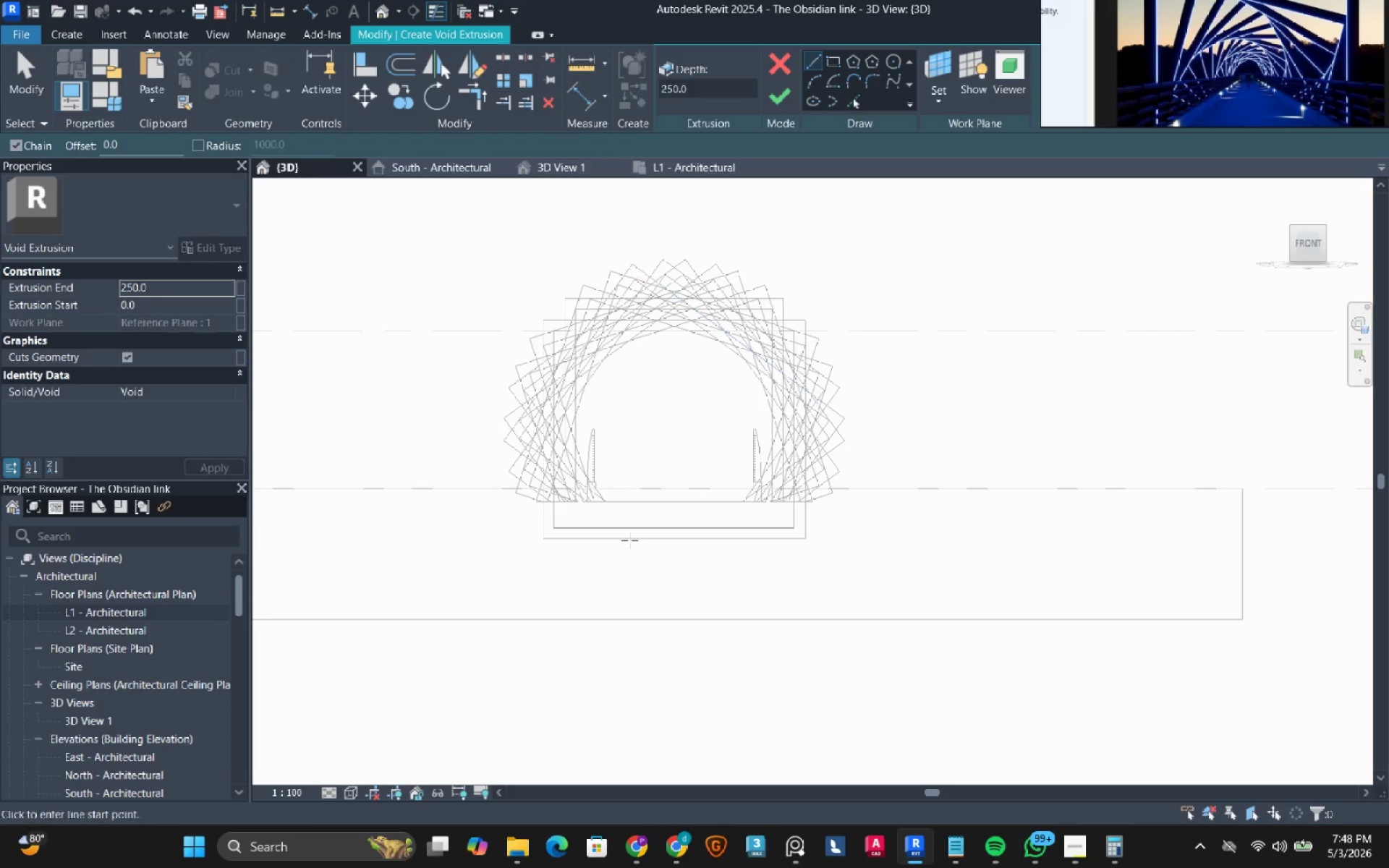 
scroll: coordinate [598, 553], scroll_direction: up, amount: 2.0
 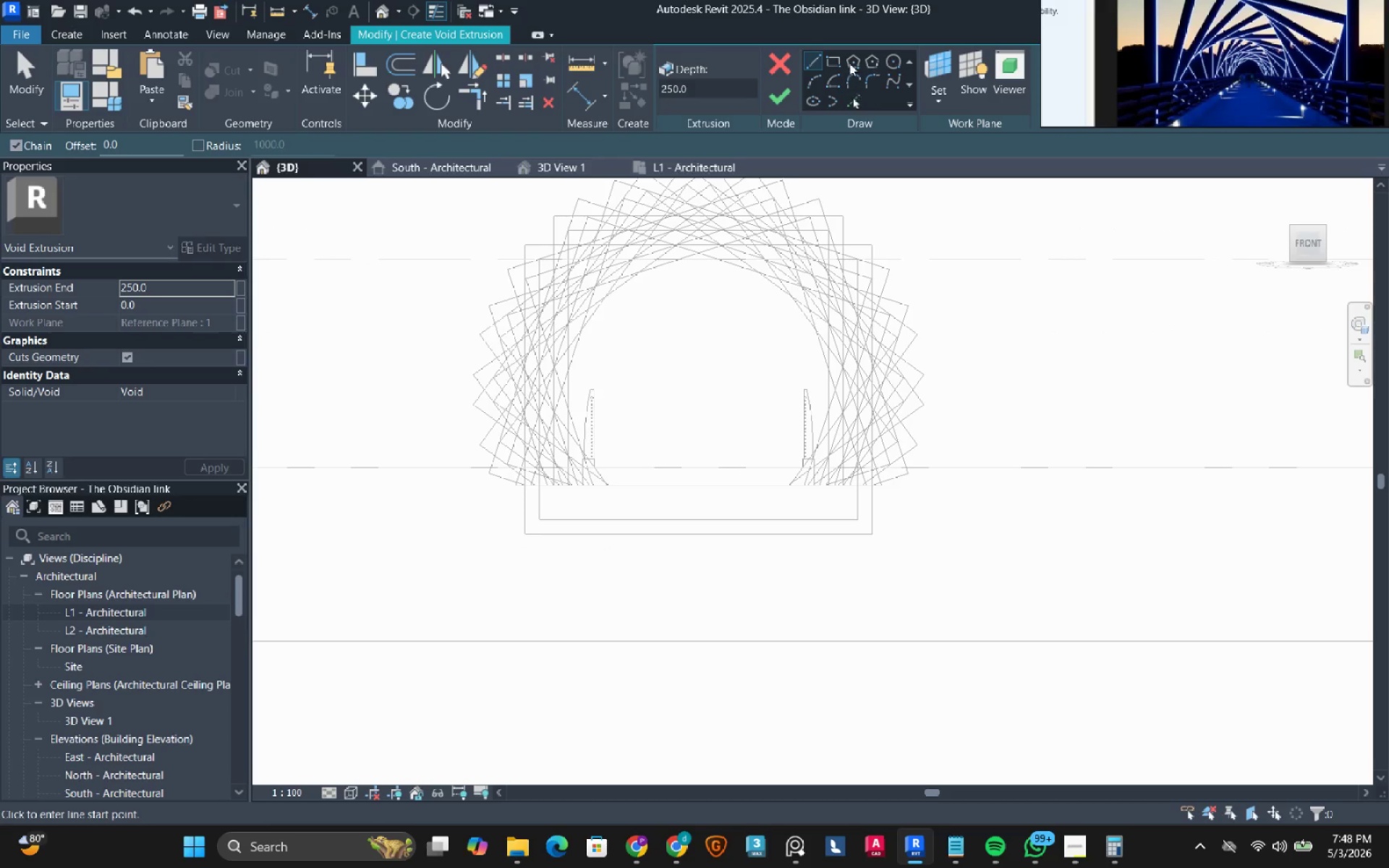 
left_click([836, 61])
 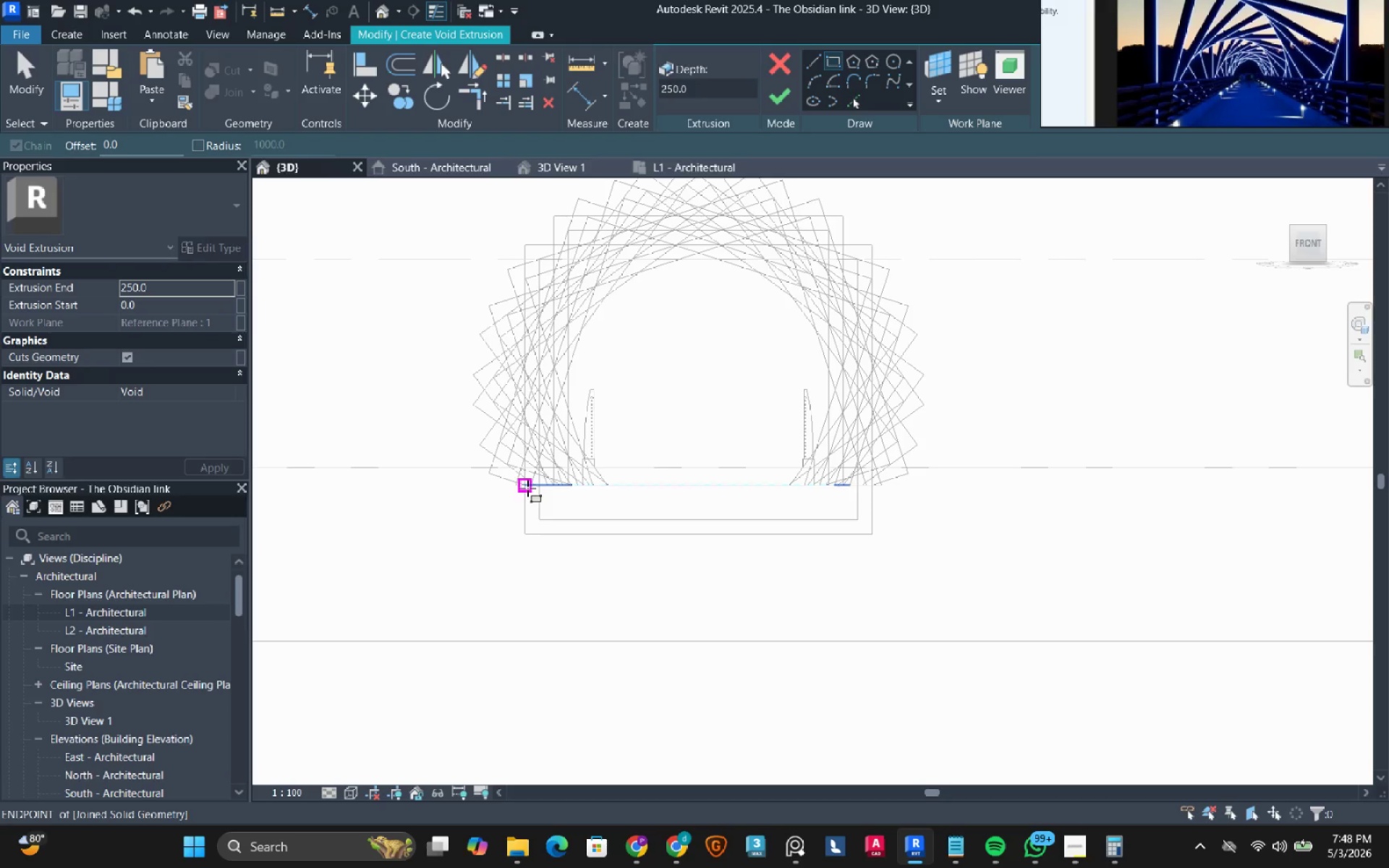 
left_click_drag(start_coordinate=[592, 493], to_coordinate=[604, 497])
 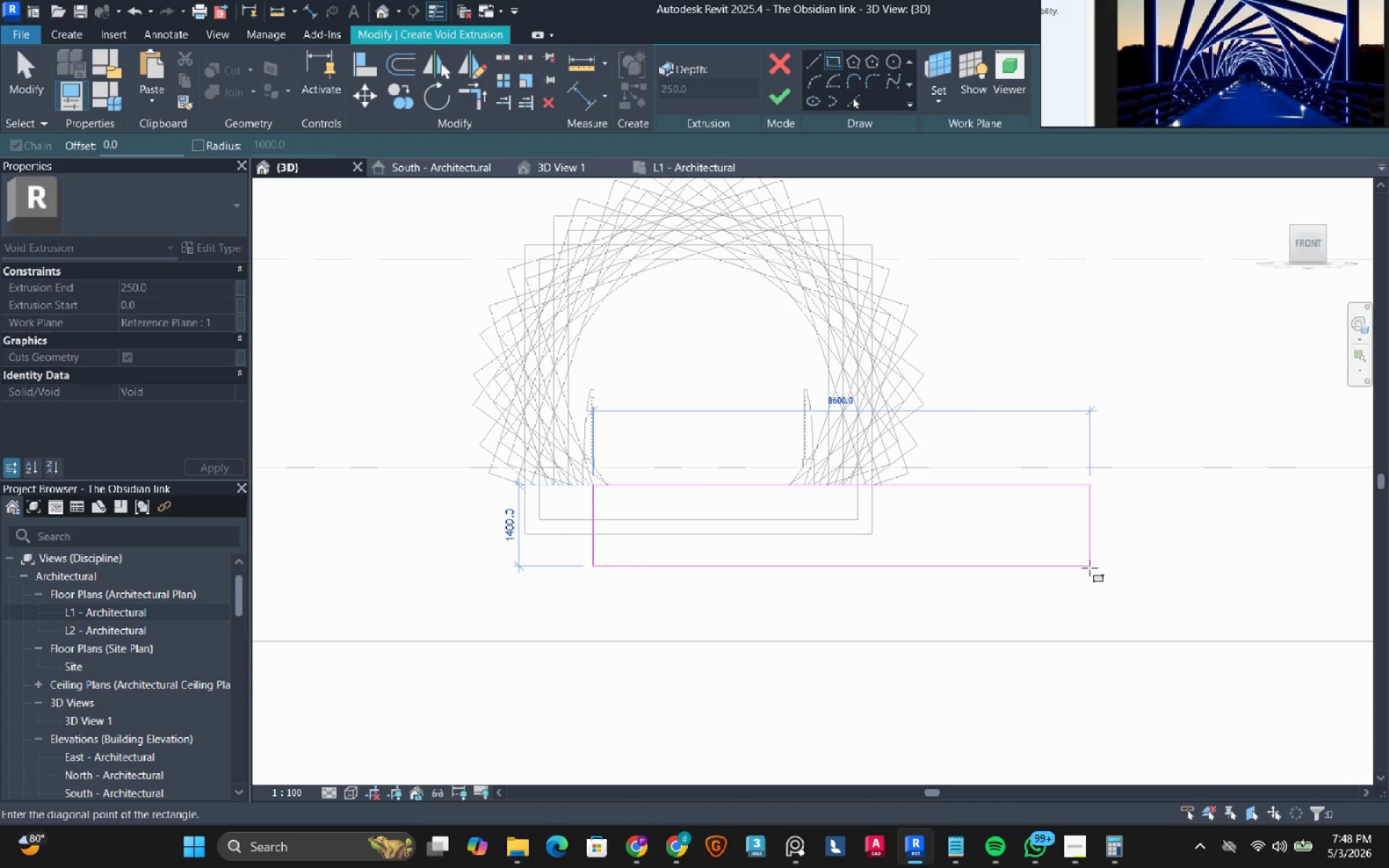 
left_click([1089, 568])
 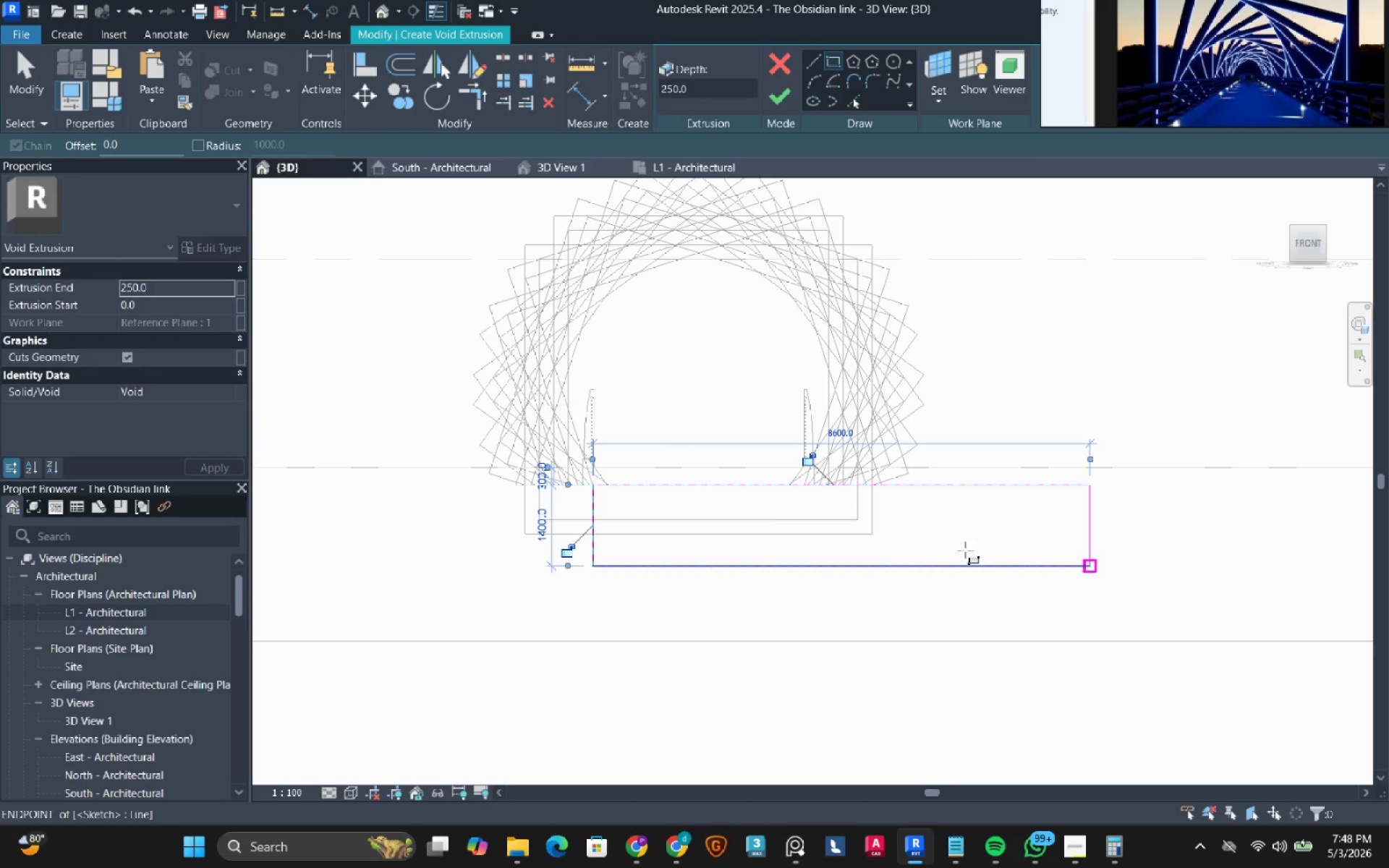 
key(Escape)
 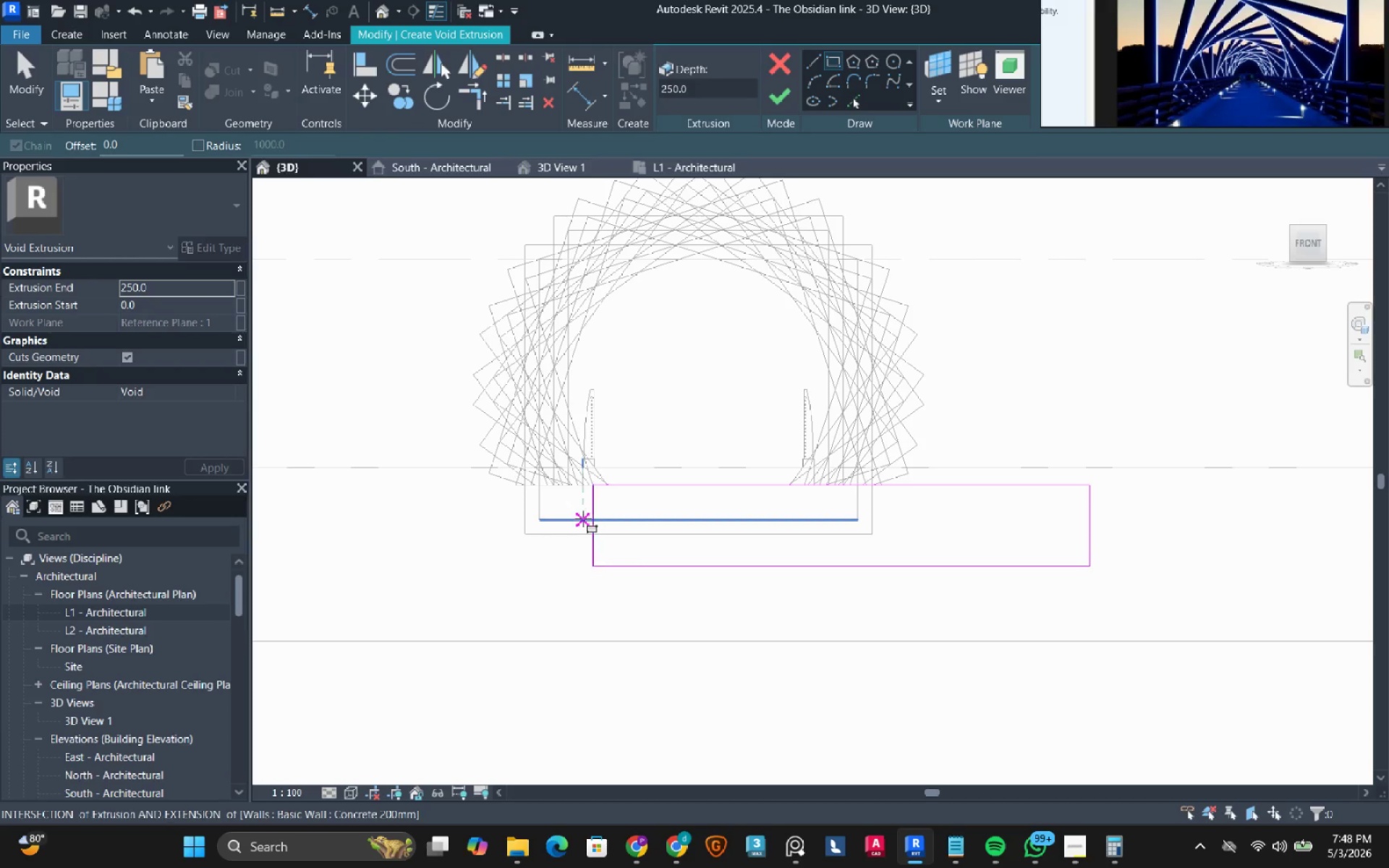 
key(Escape)
 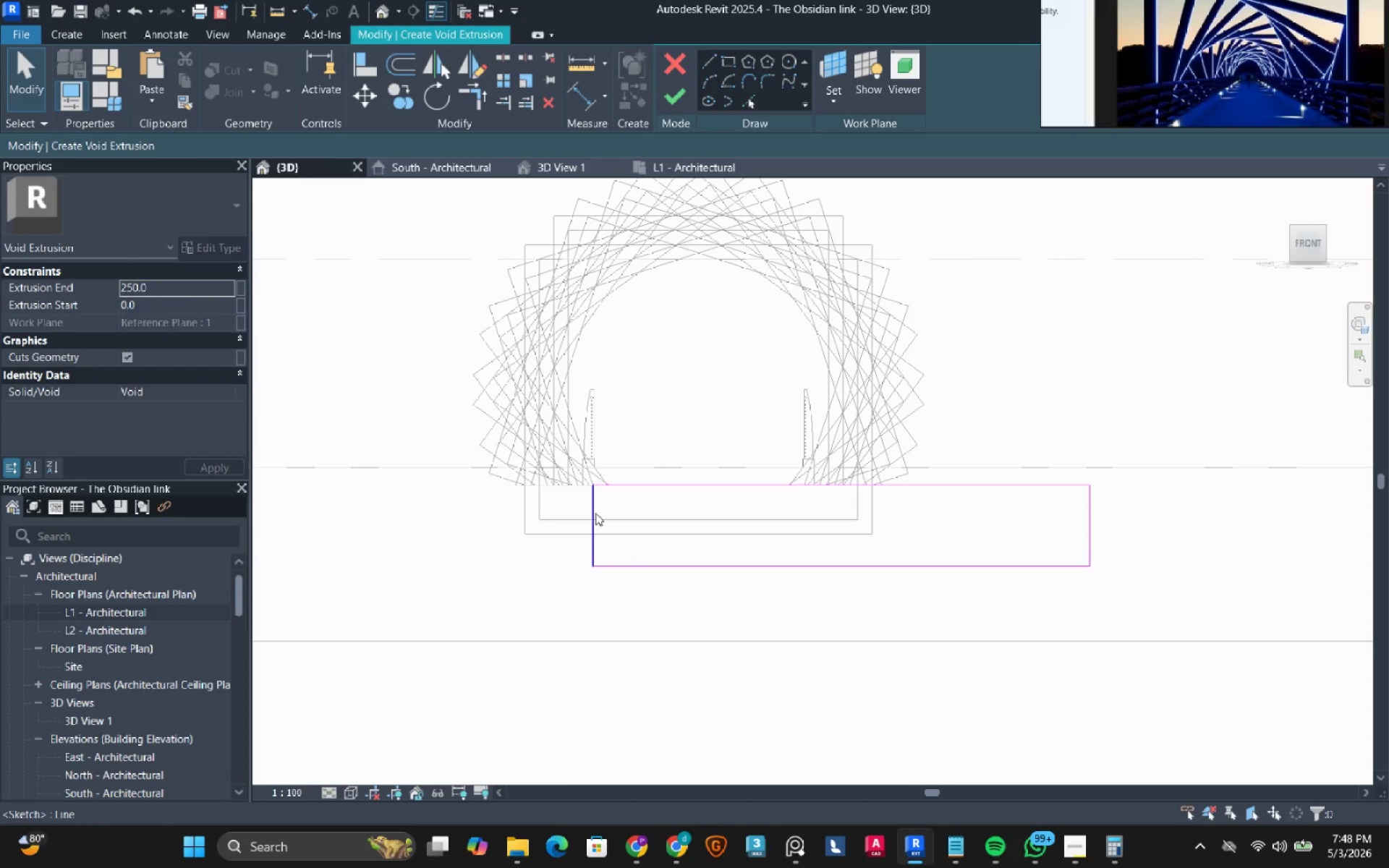 
left_click_drag(start_coordinate=[595, 513], to_coordinate=[409, 530])
 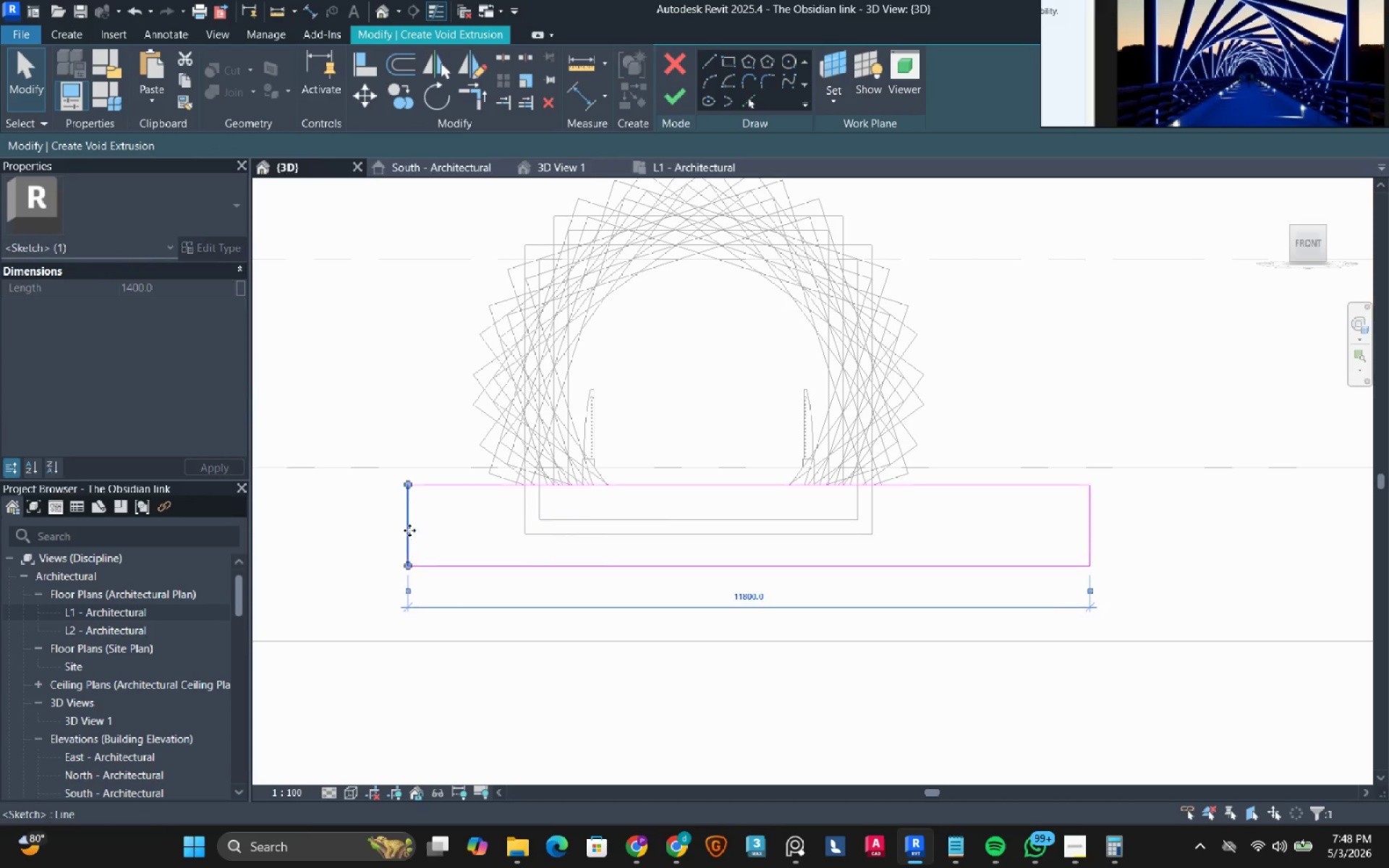 
key(Escape)
 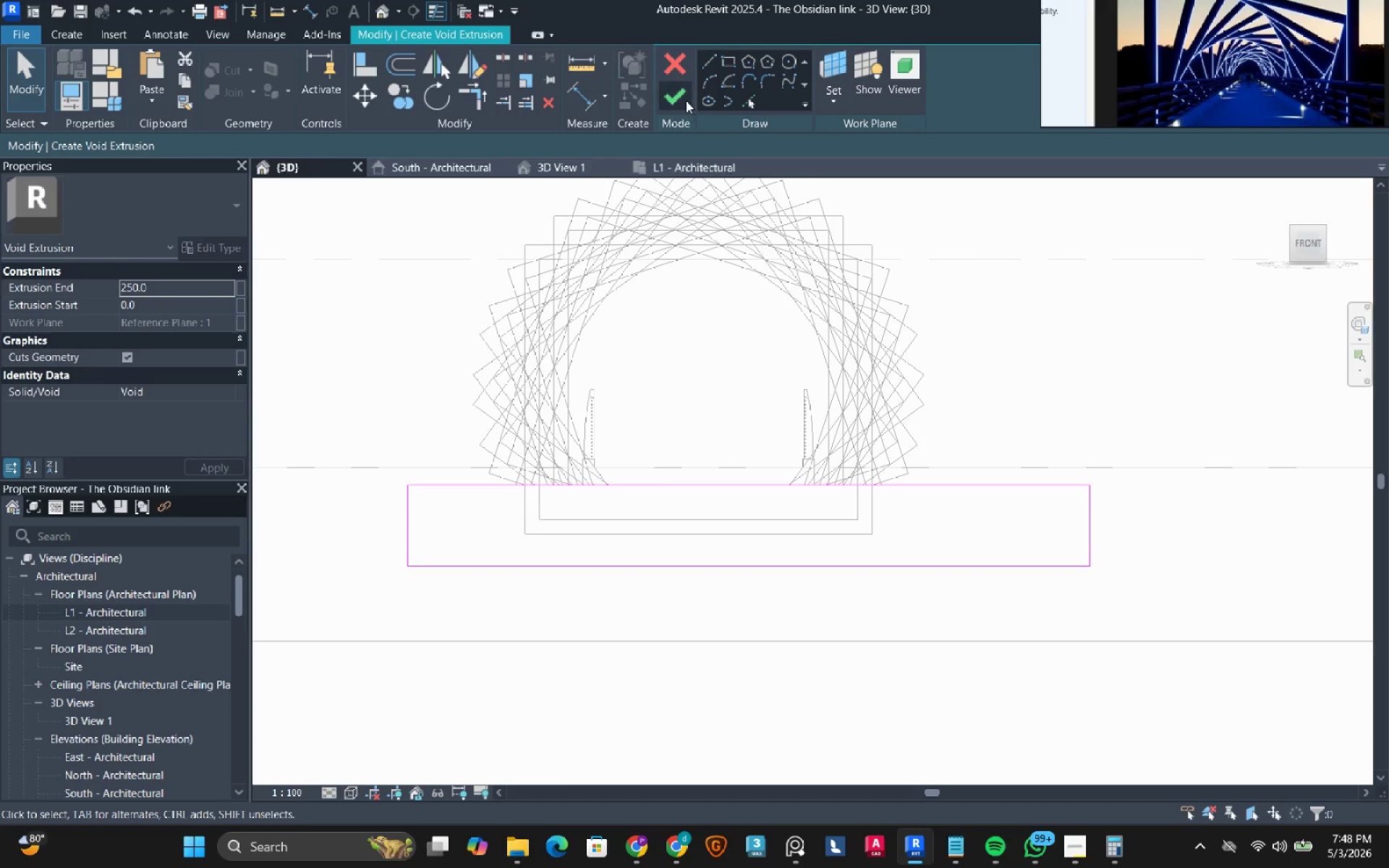 
left_click([686, 101])
 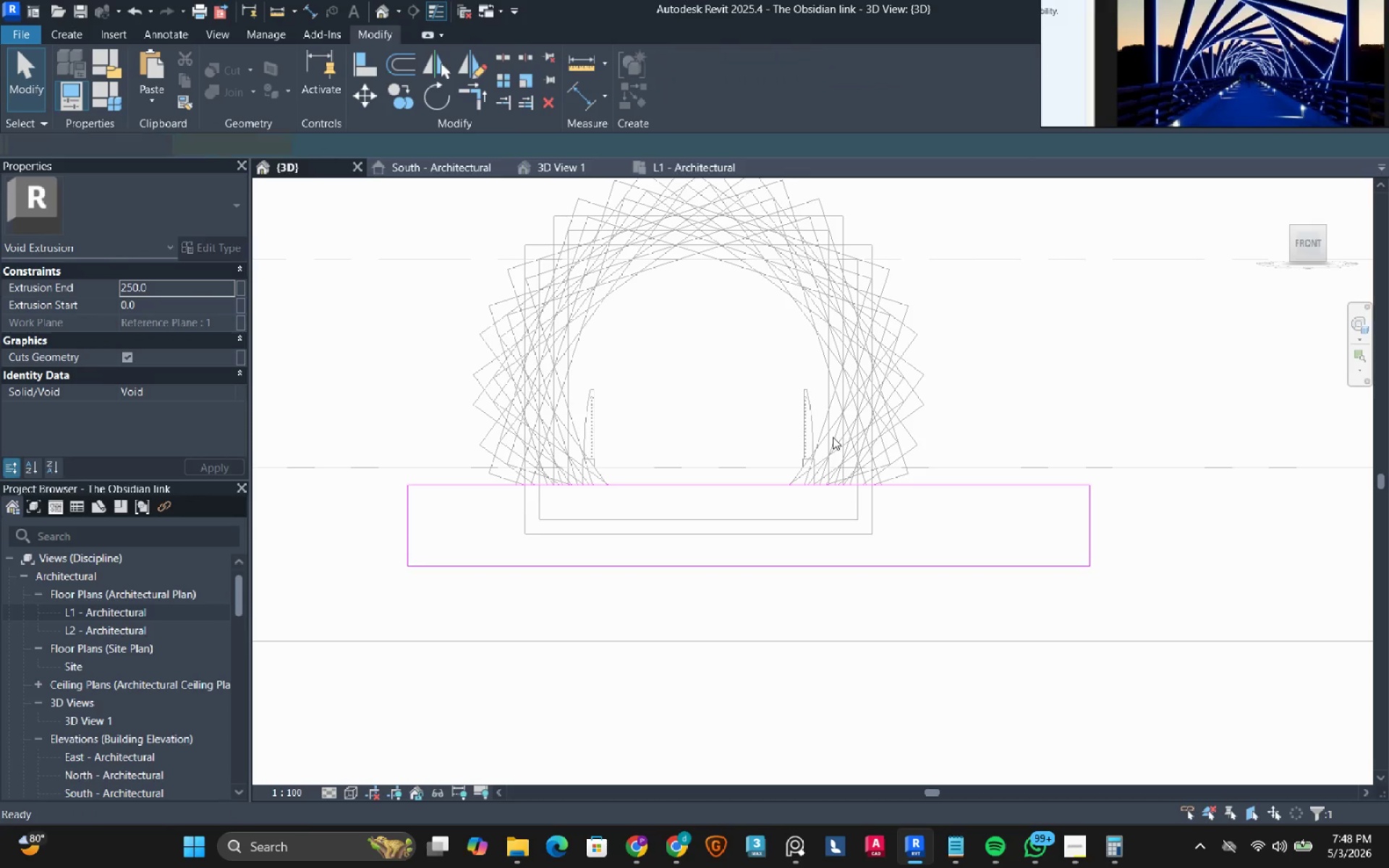 
hold_key(key=ShiftLeft, duration=1.0)
 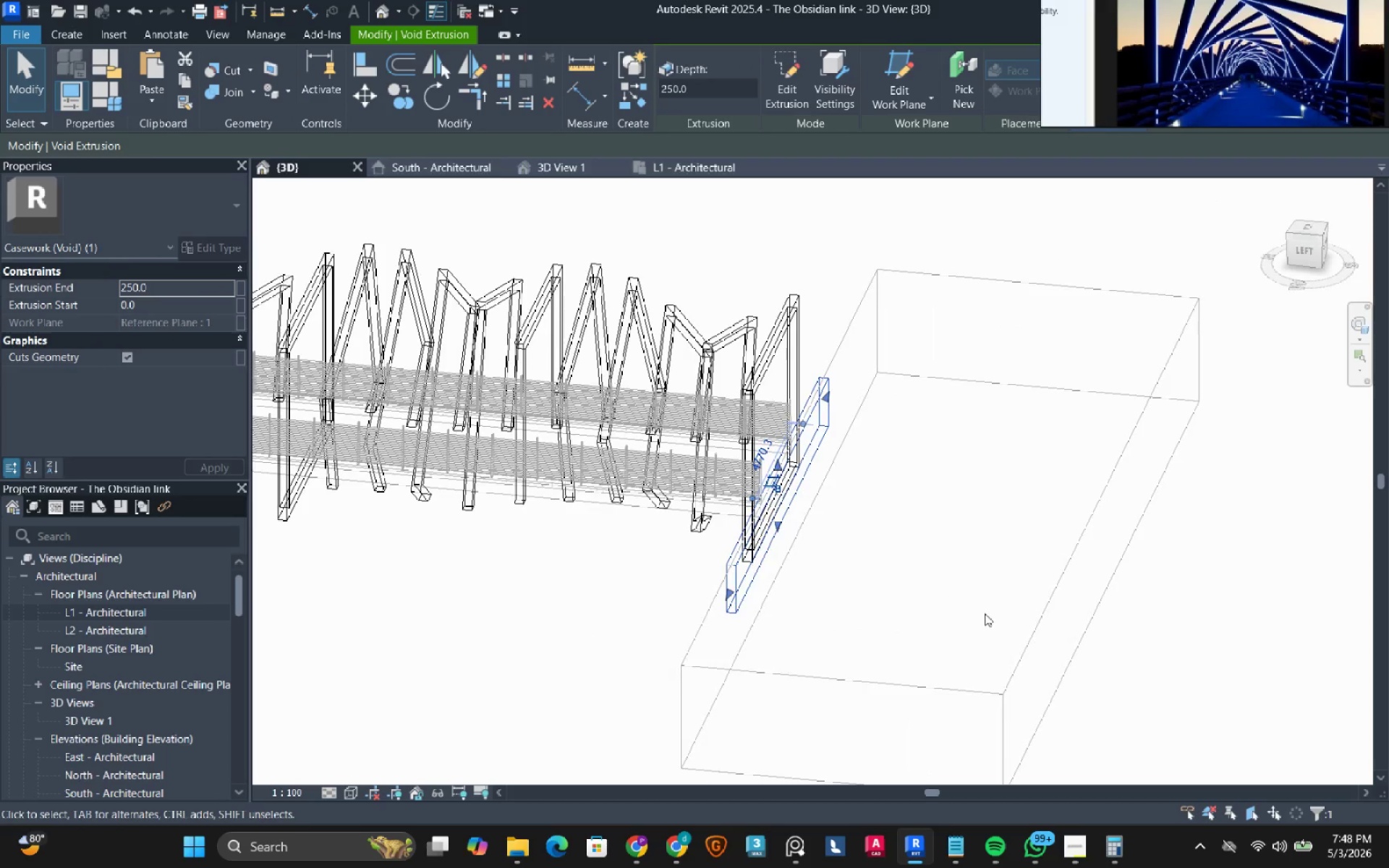 
scroll: coordinate [985, 613], scroll_direction: down, amount: 5.0
 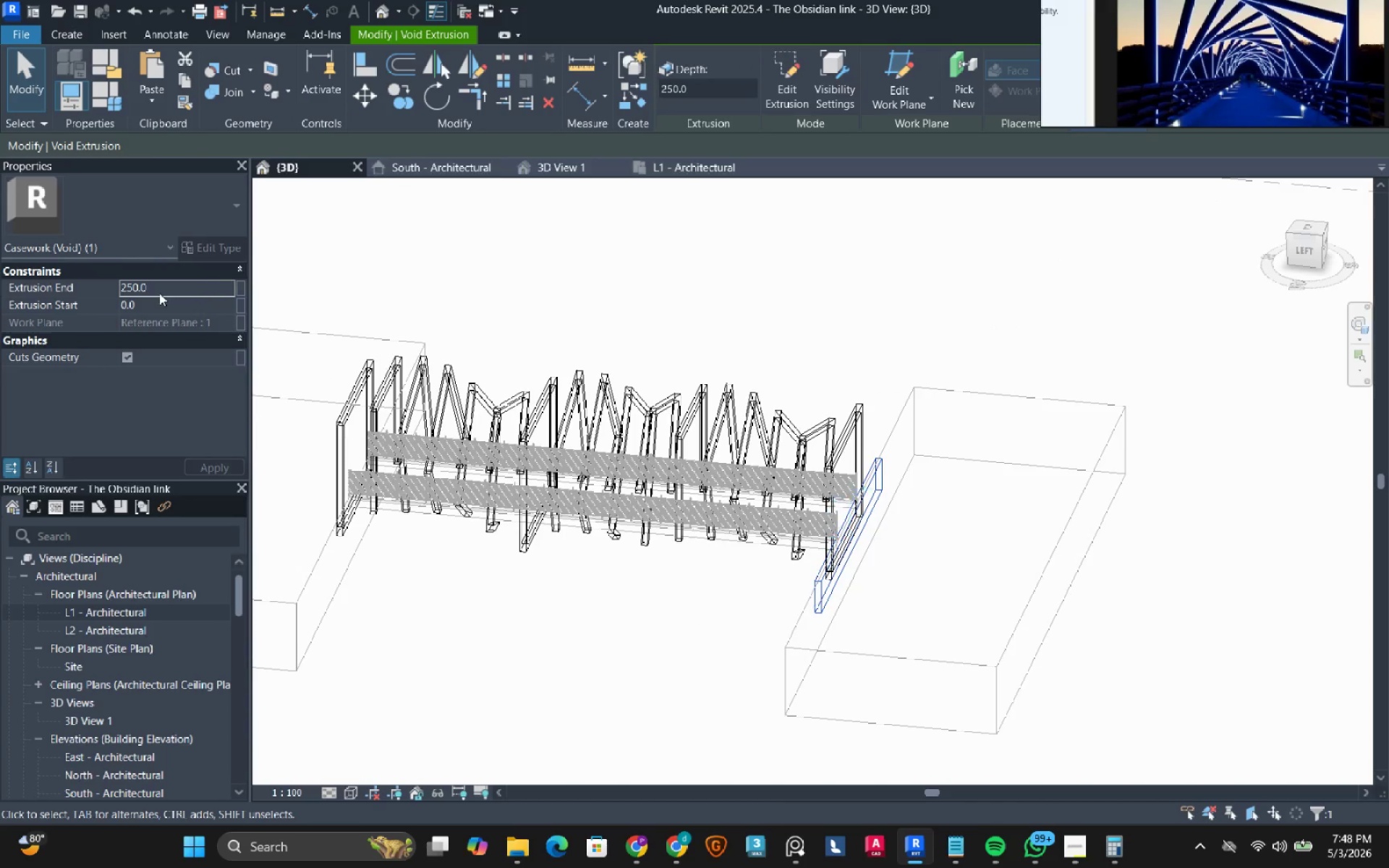 
double_click([159, 289])
 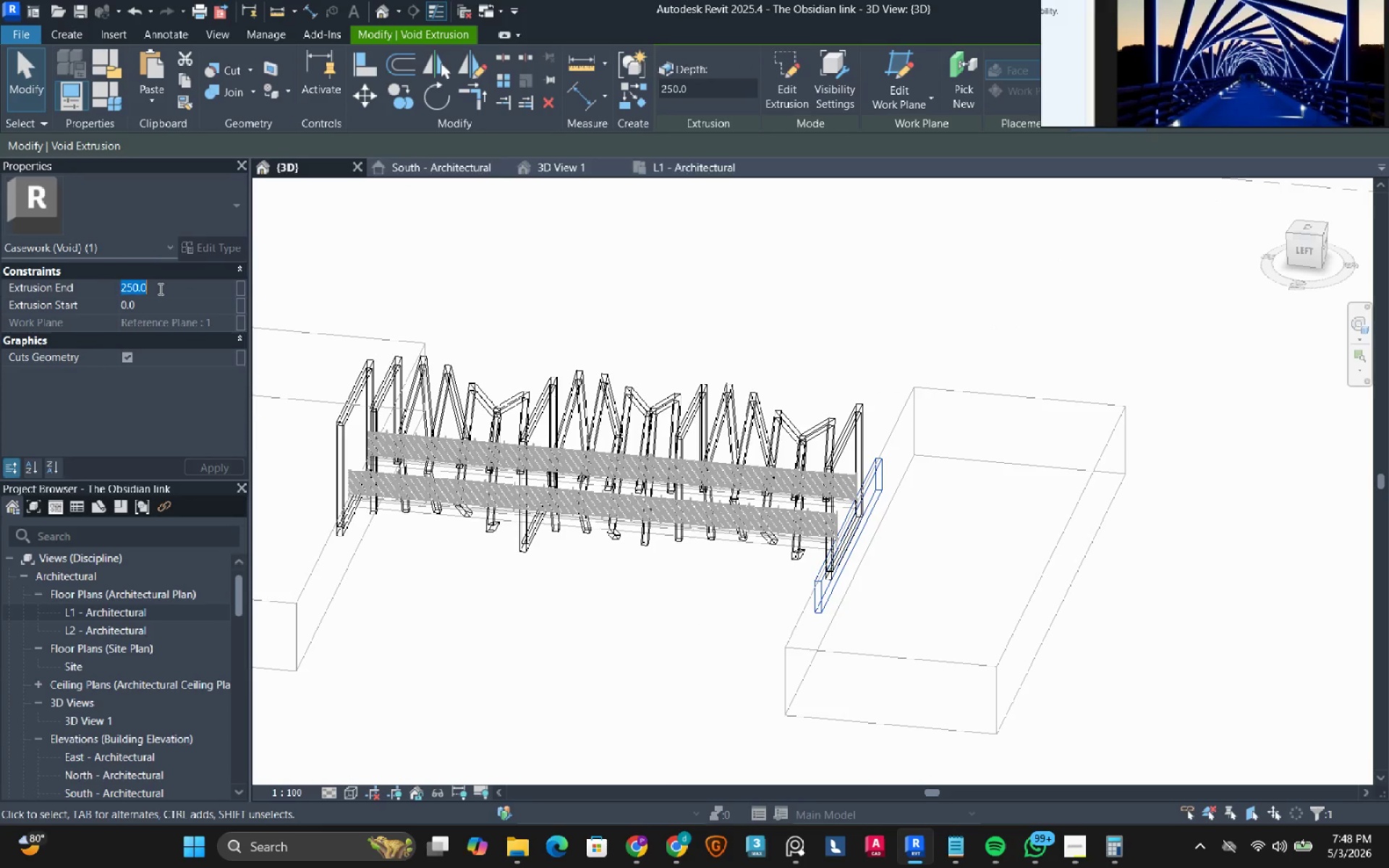 
triple_click([159, 289])
 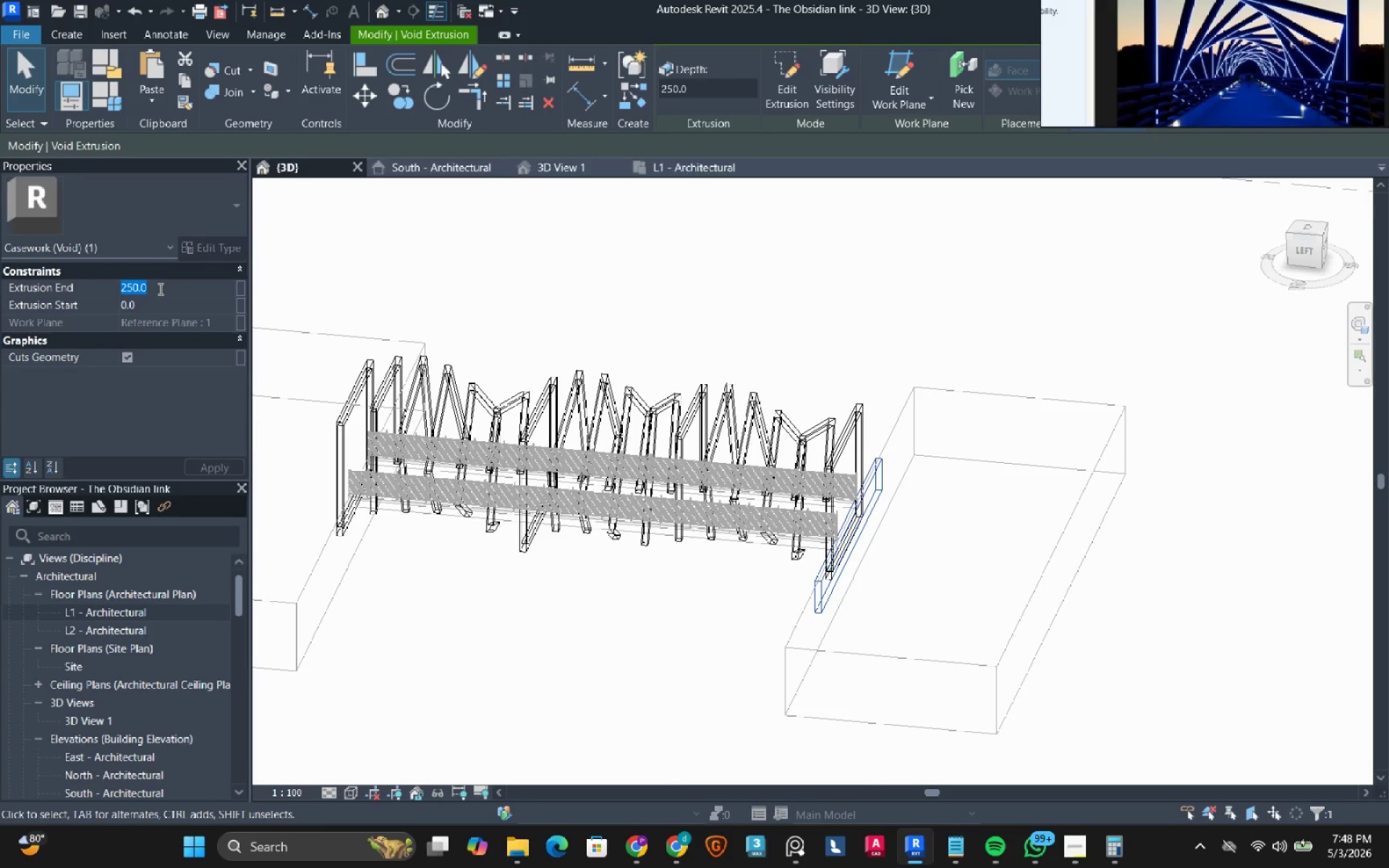 
key(Numpad2)
 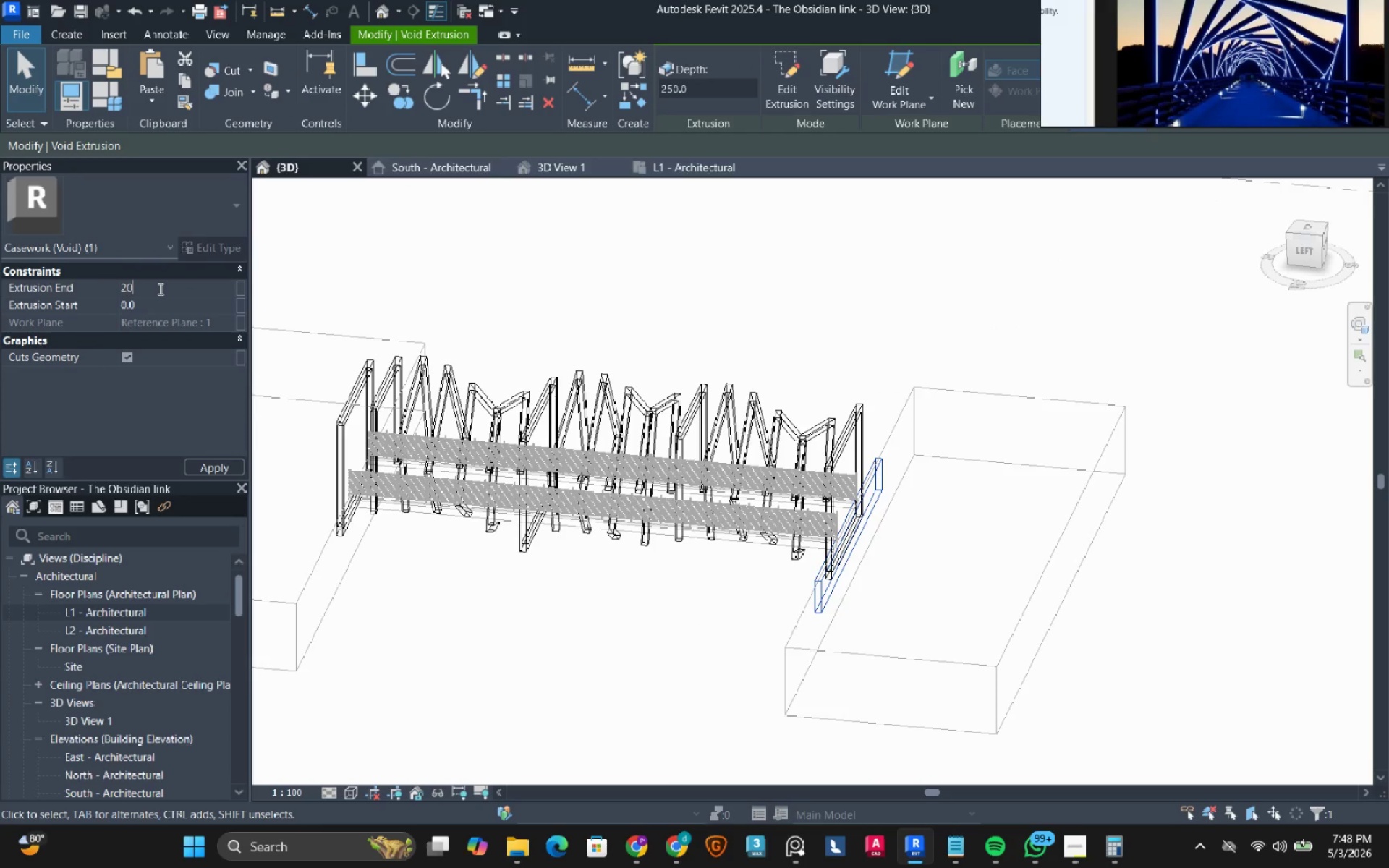 
key(Numpad0)
 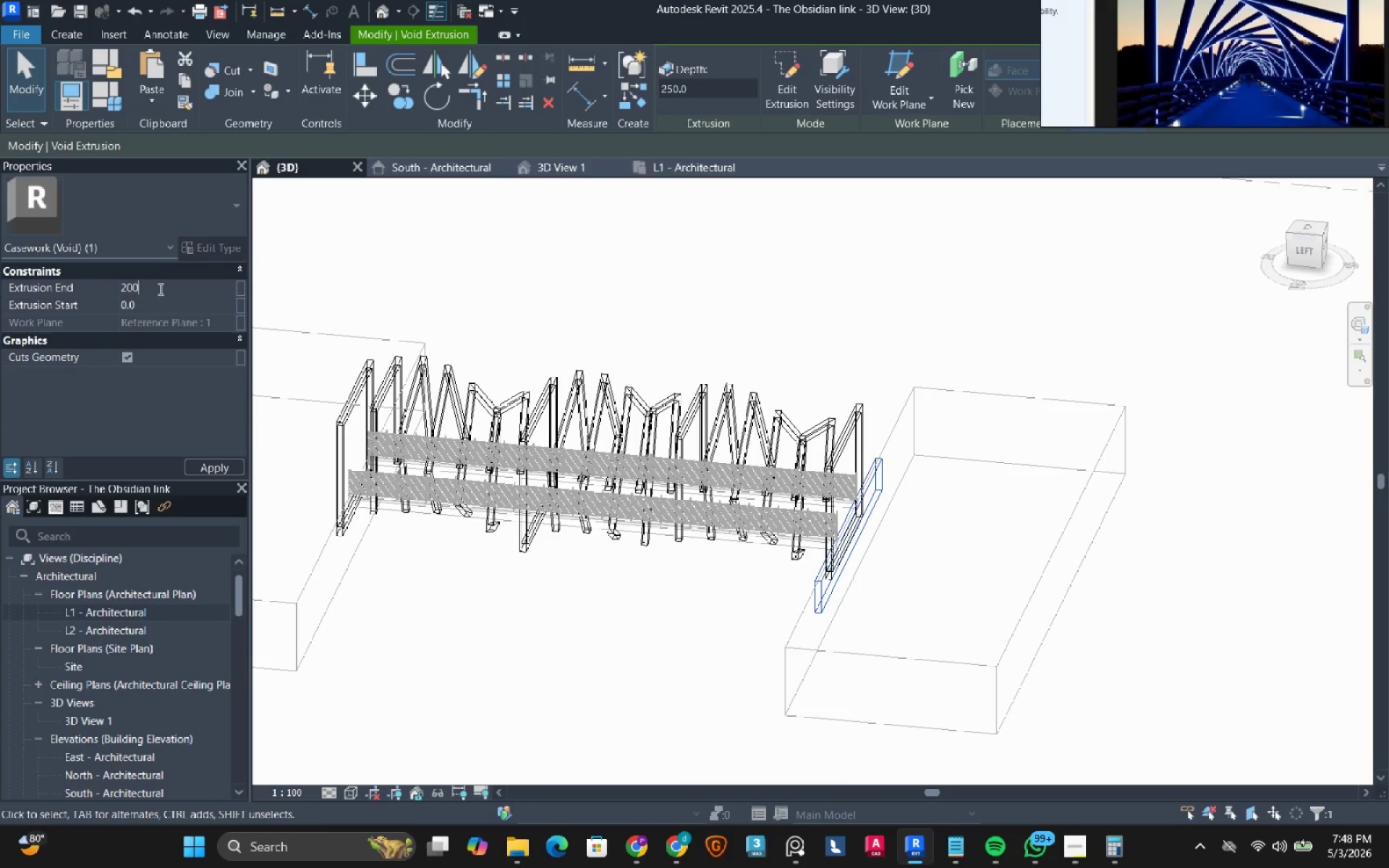 
key(Numpad0)
 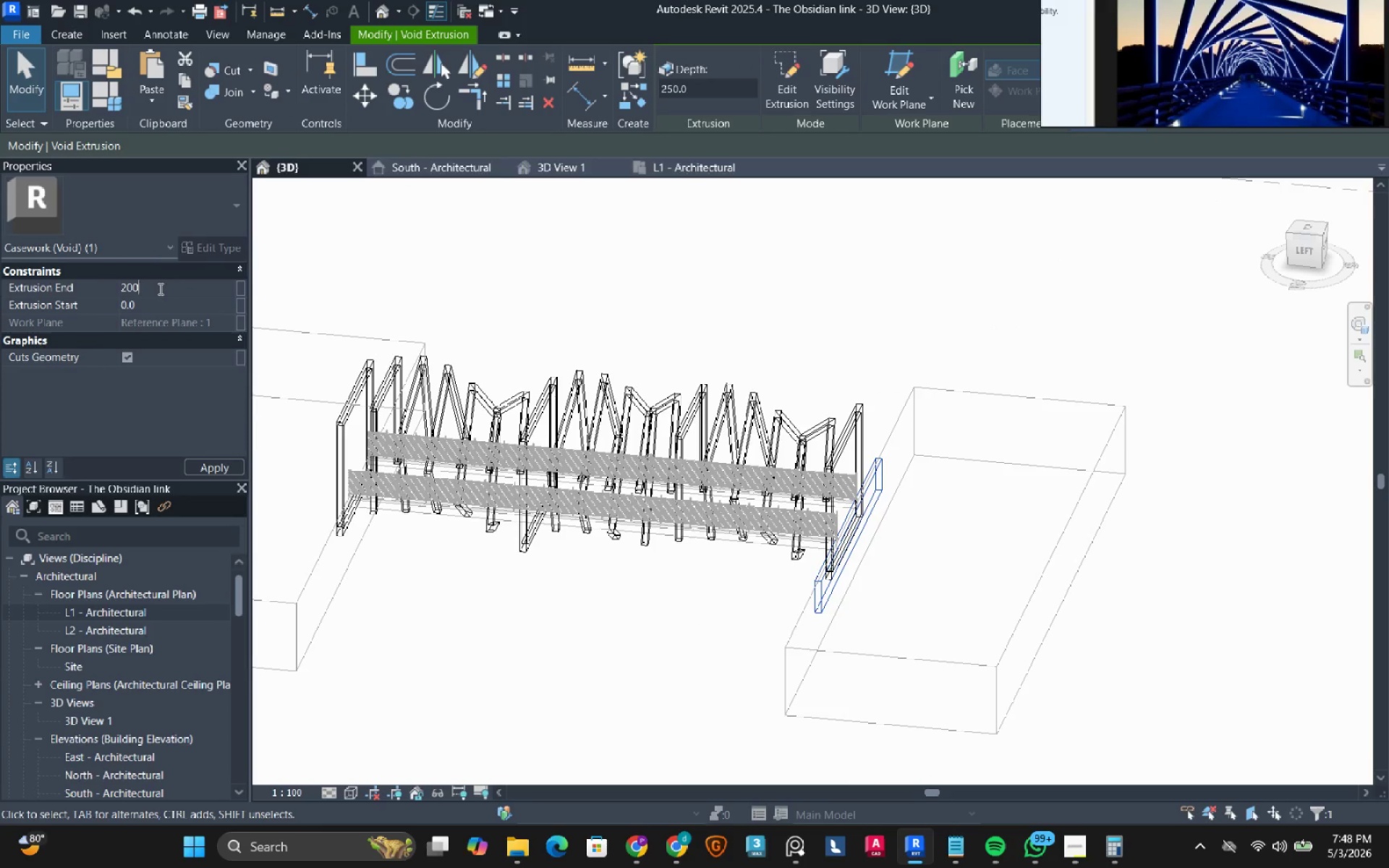 
key(Numpad0)
 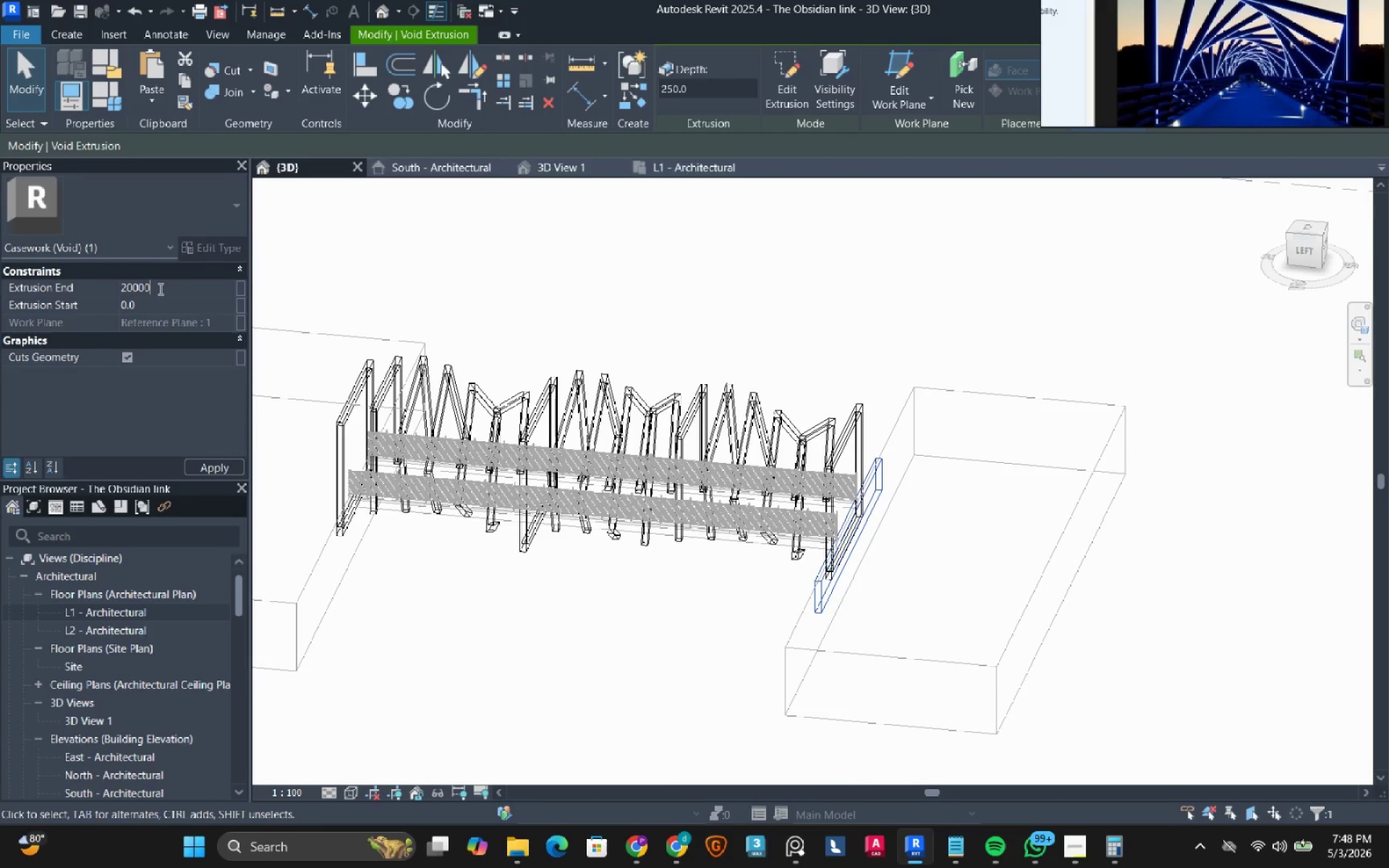 
key(Numpad0)
 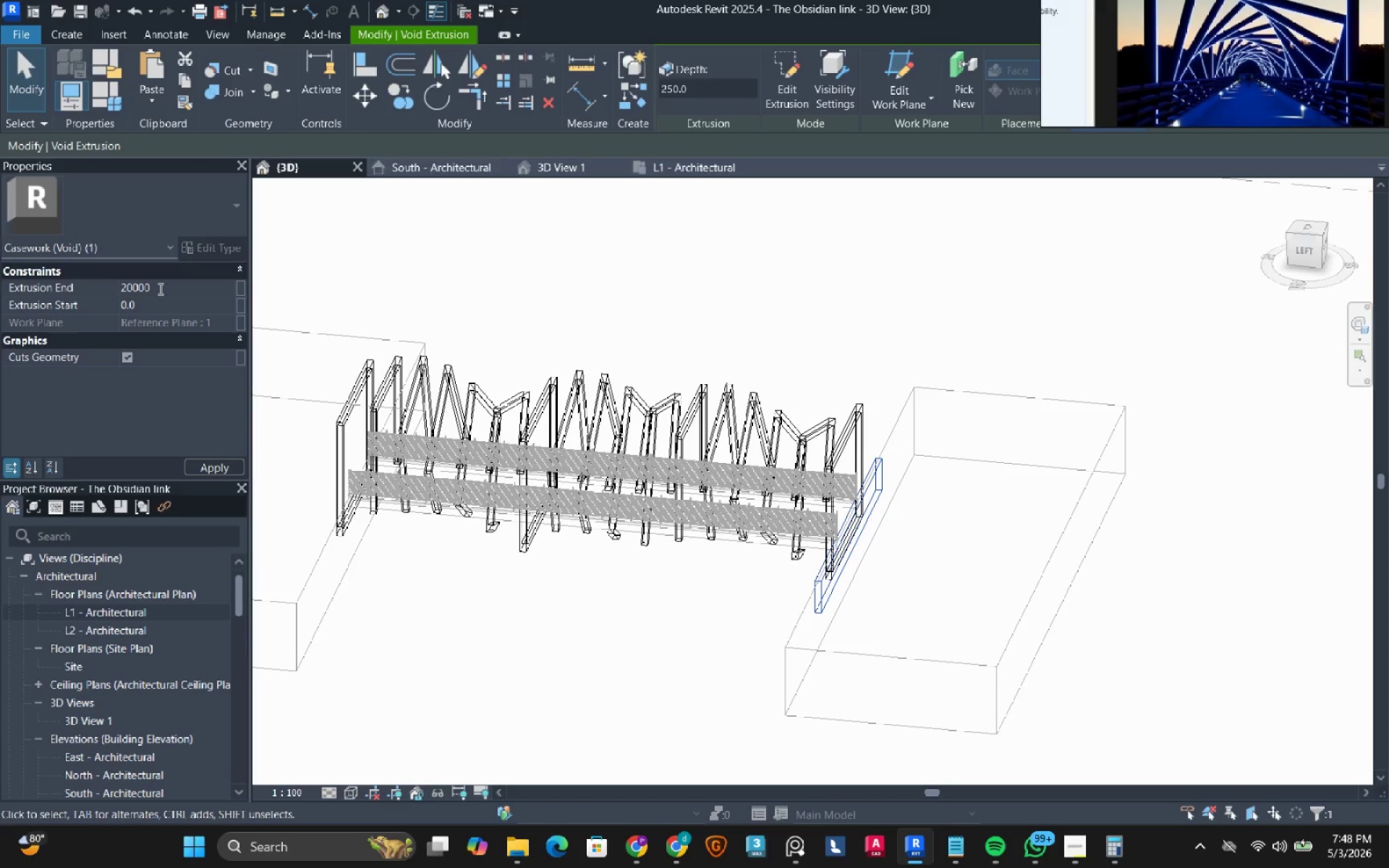 
key(NumpadEnter)
 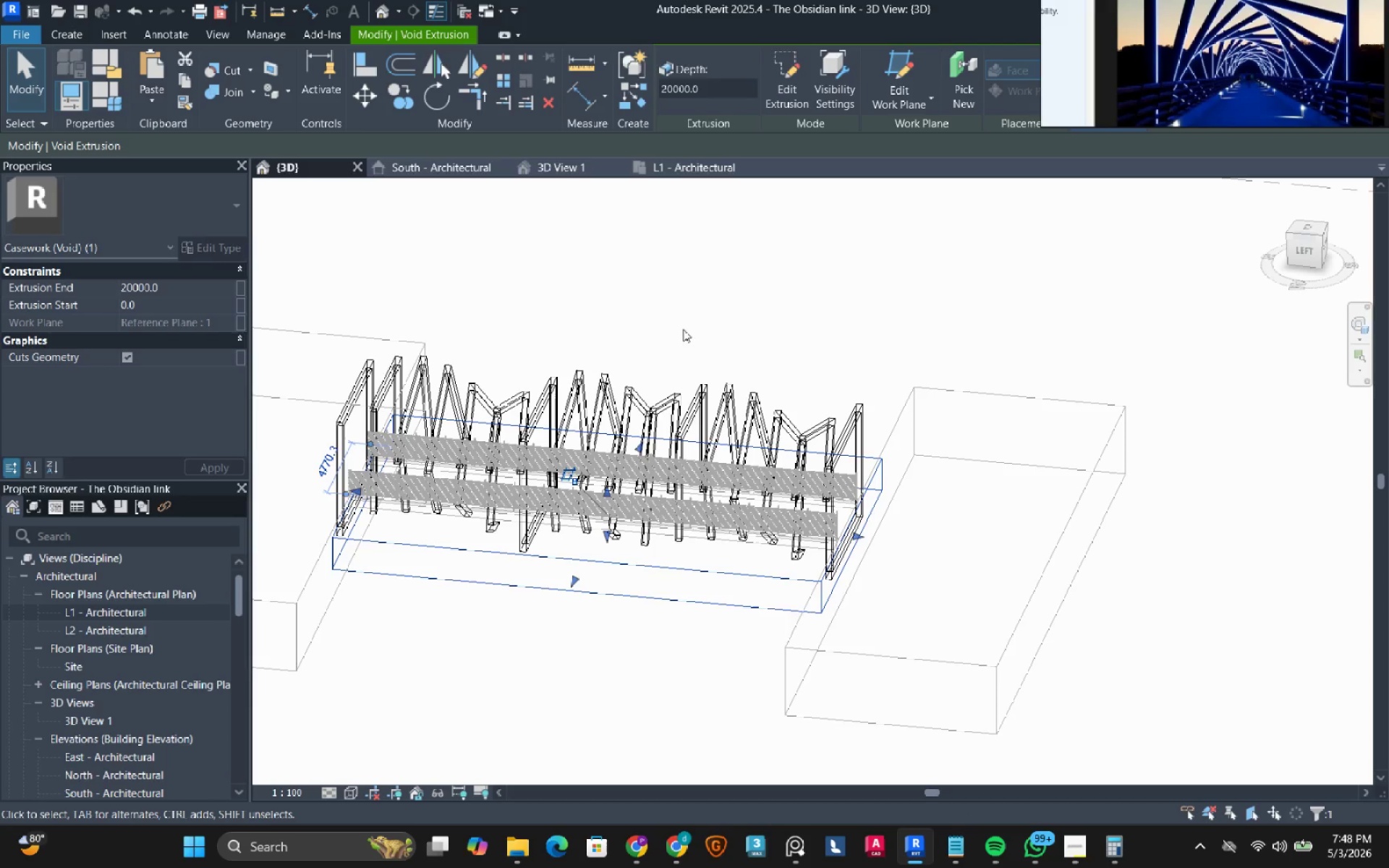 
left_click([716, 305])
 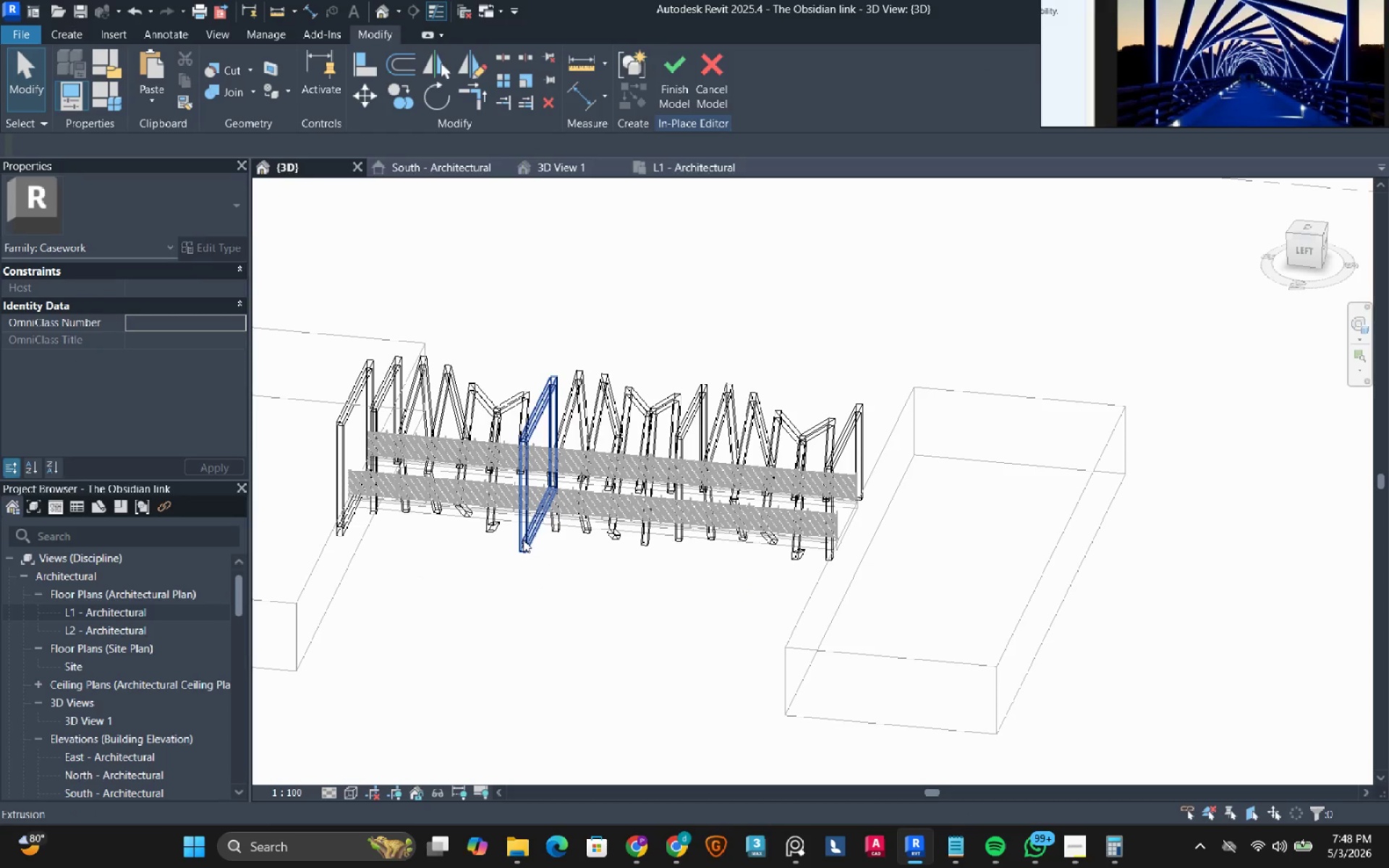 
wait(5.02)
 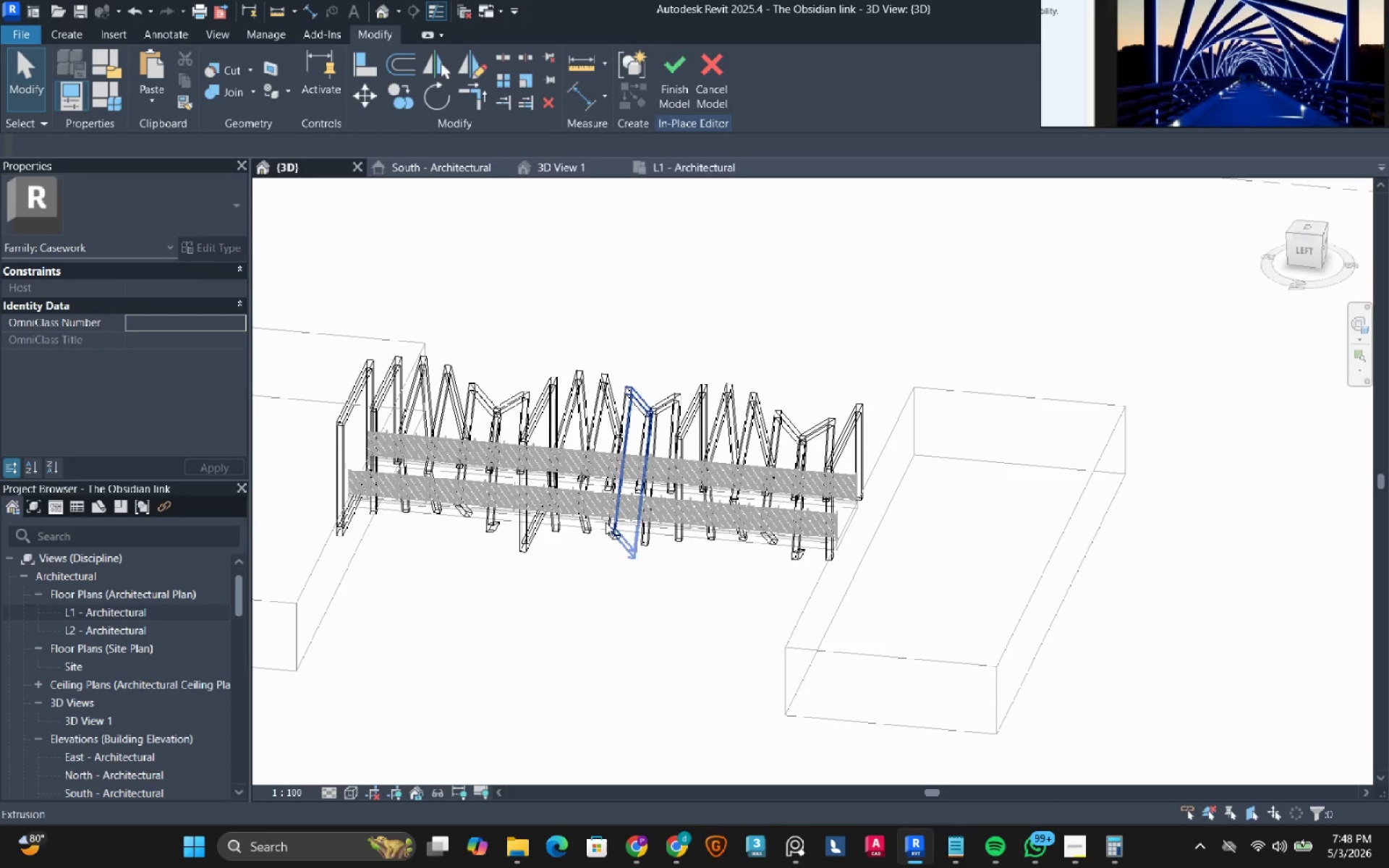 
type(sd)
 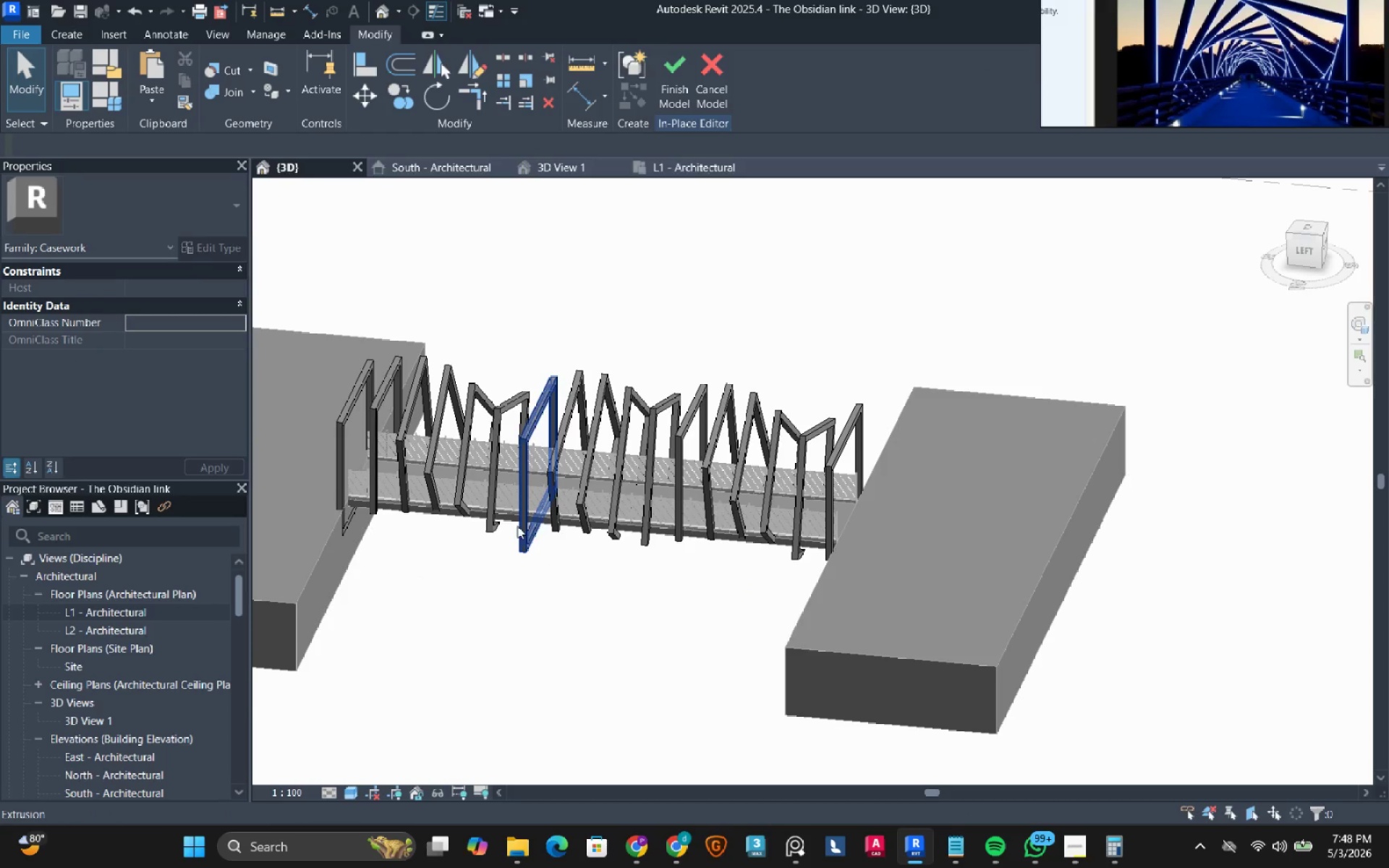 
left_click([517, 527])
 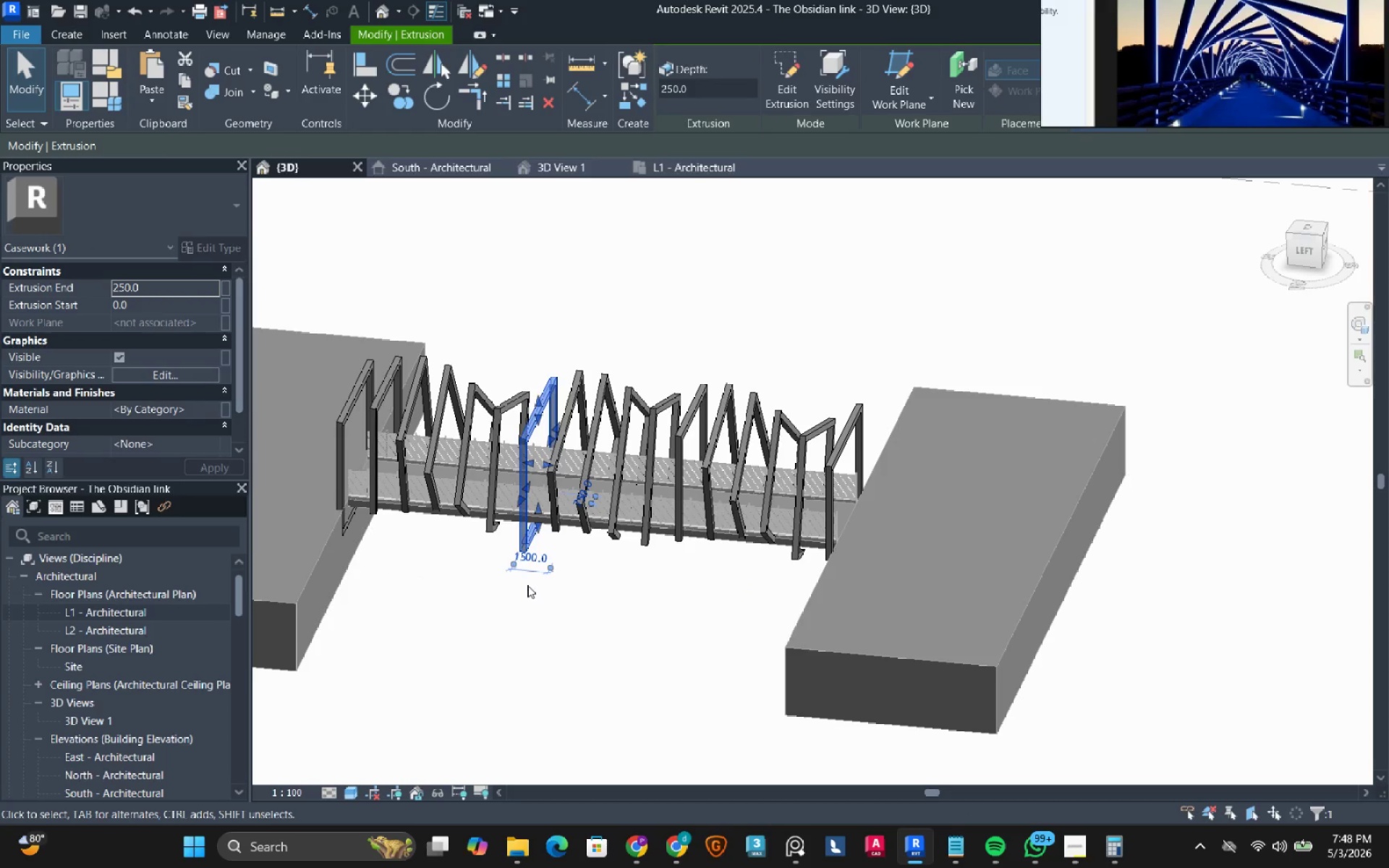 
left_click([532, 647])
 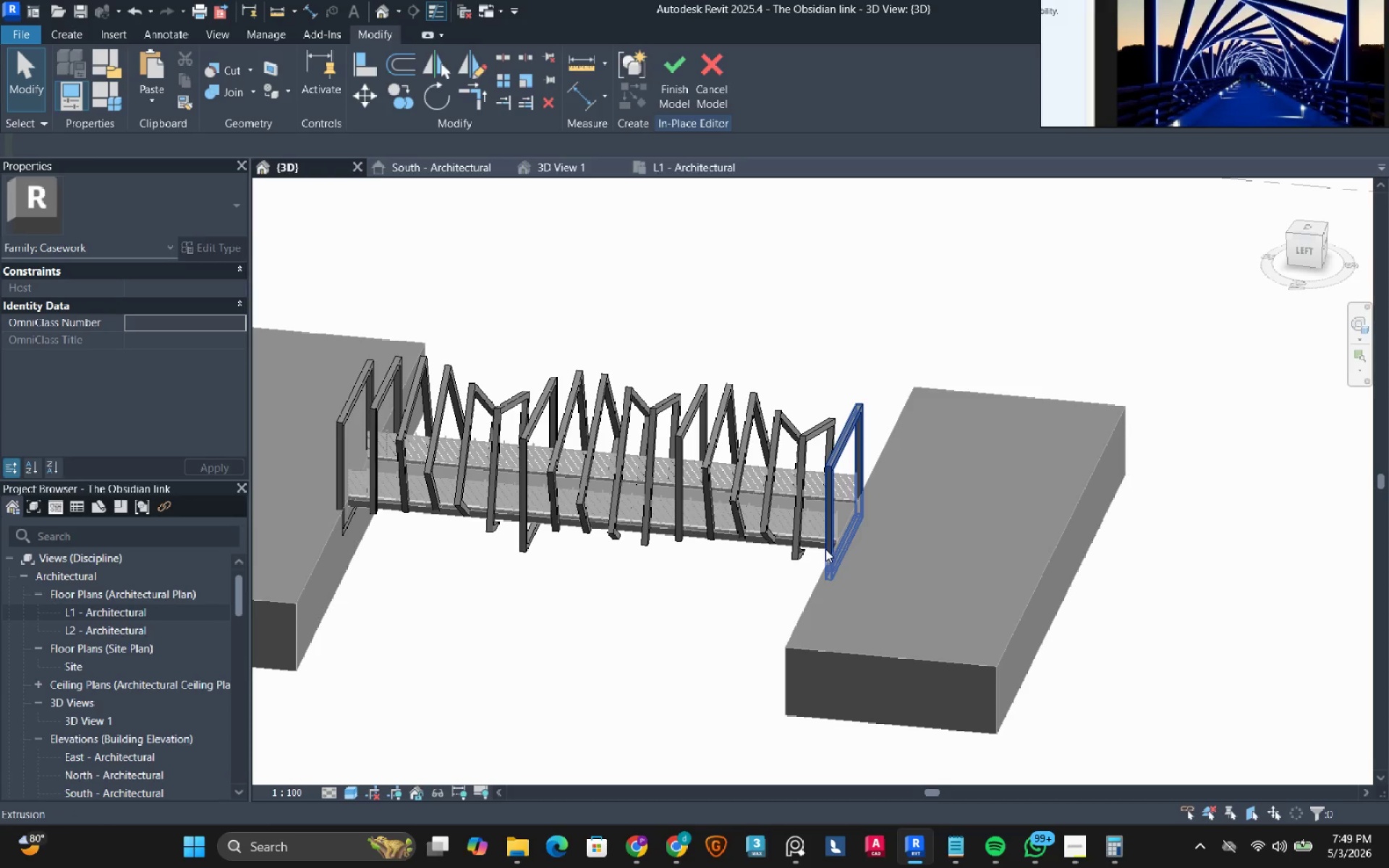 
wait(5.33)
 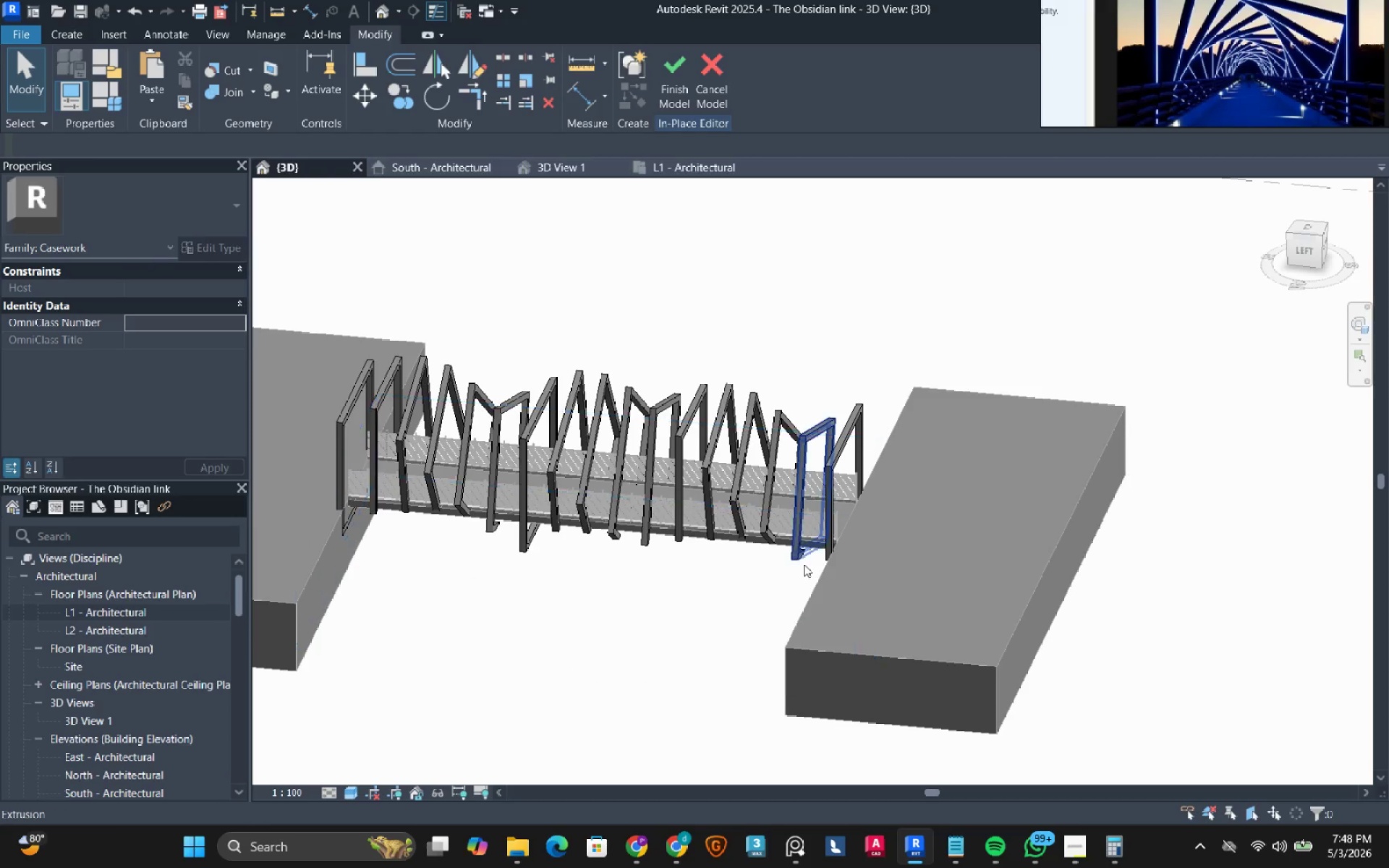 
left_click([823, 566])
 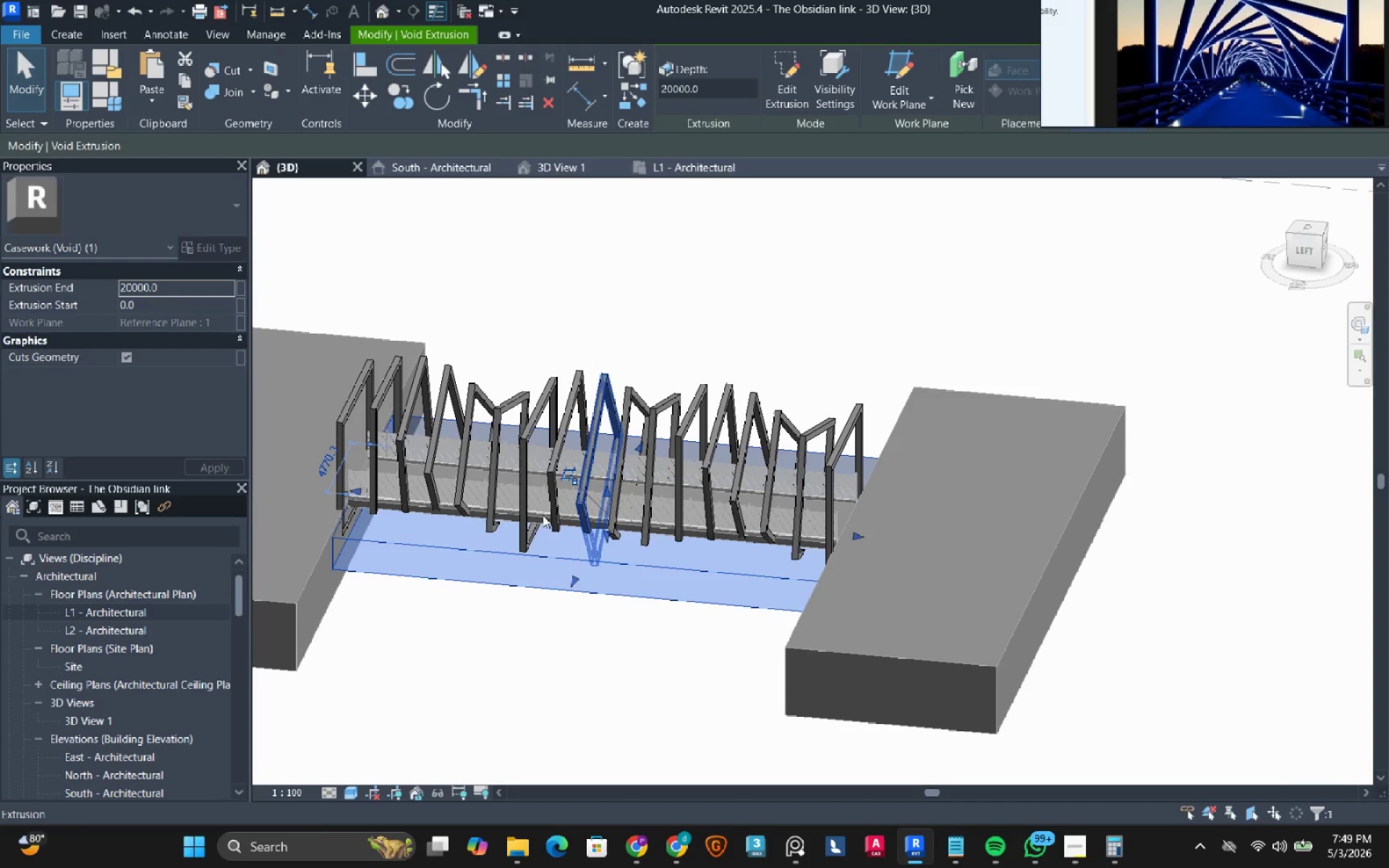 
scroll: coordinate [504, 530], scroll_direction: up, amount: 3.0
 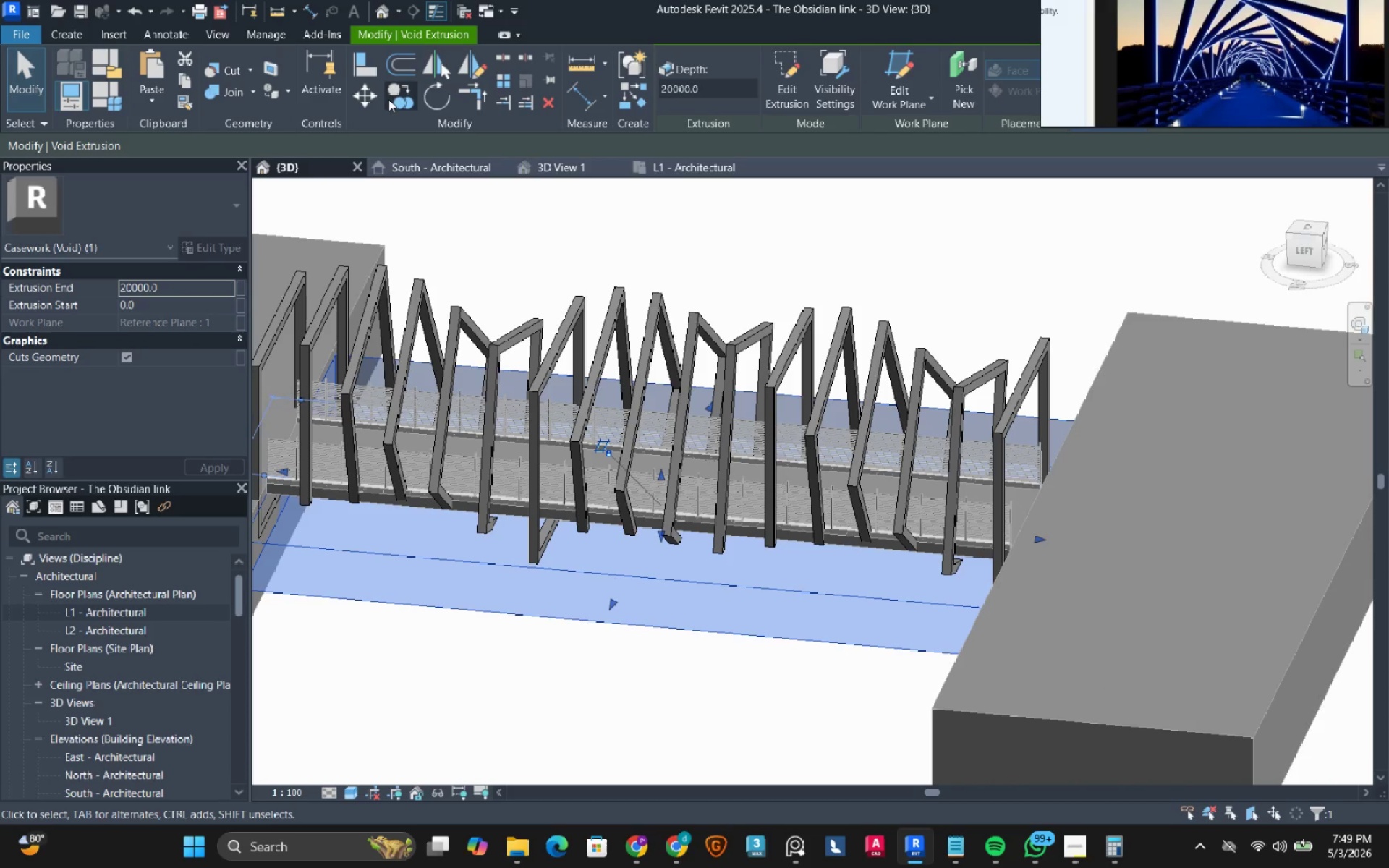 
left_click([226, 80])
 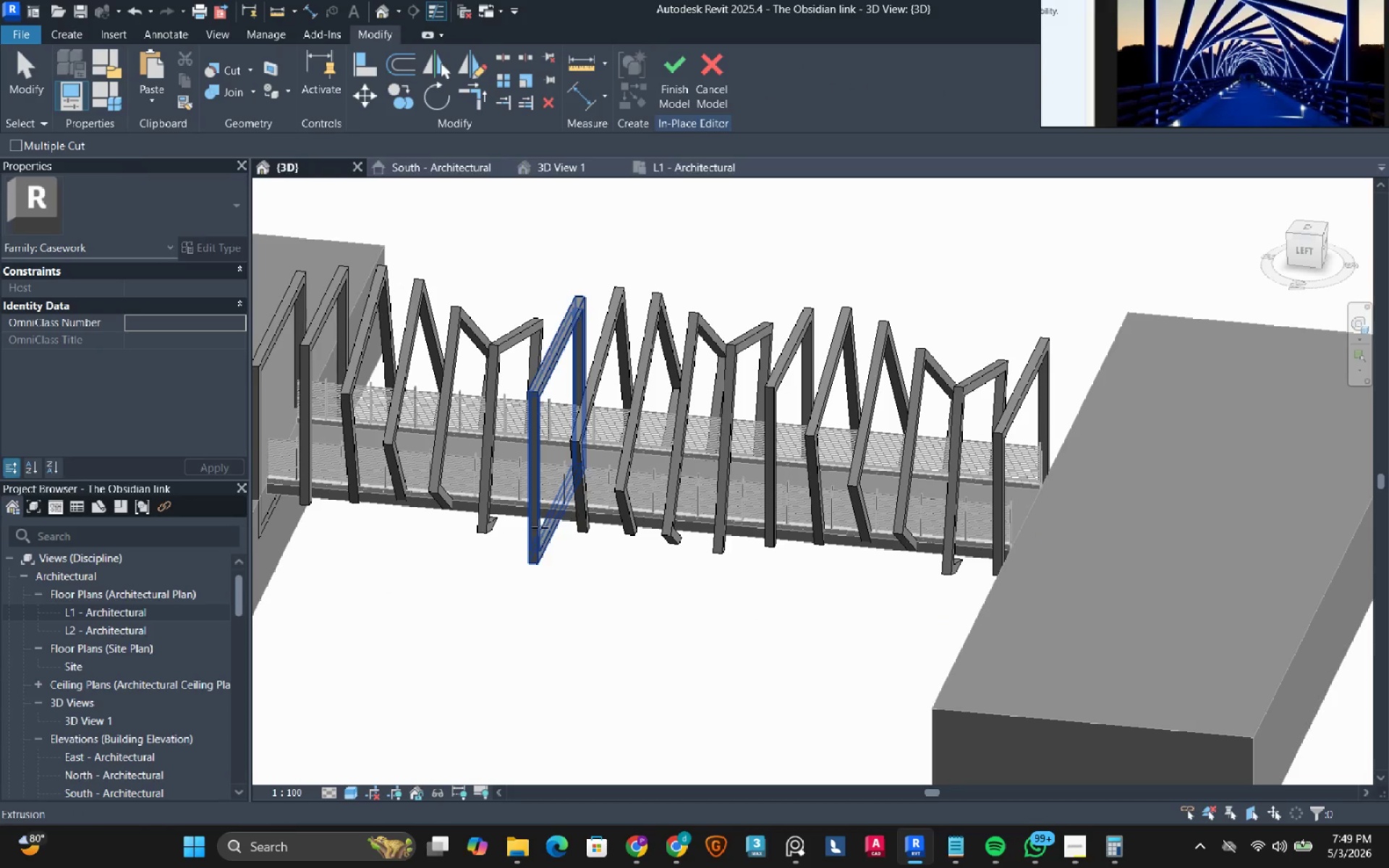 
left_click([534, 542])
 